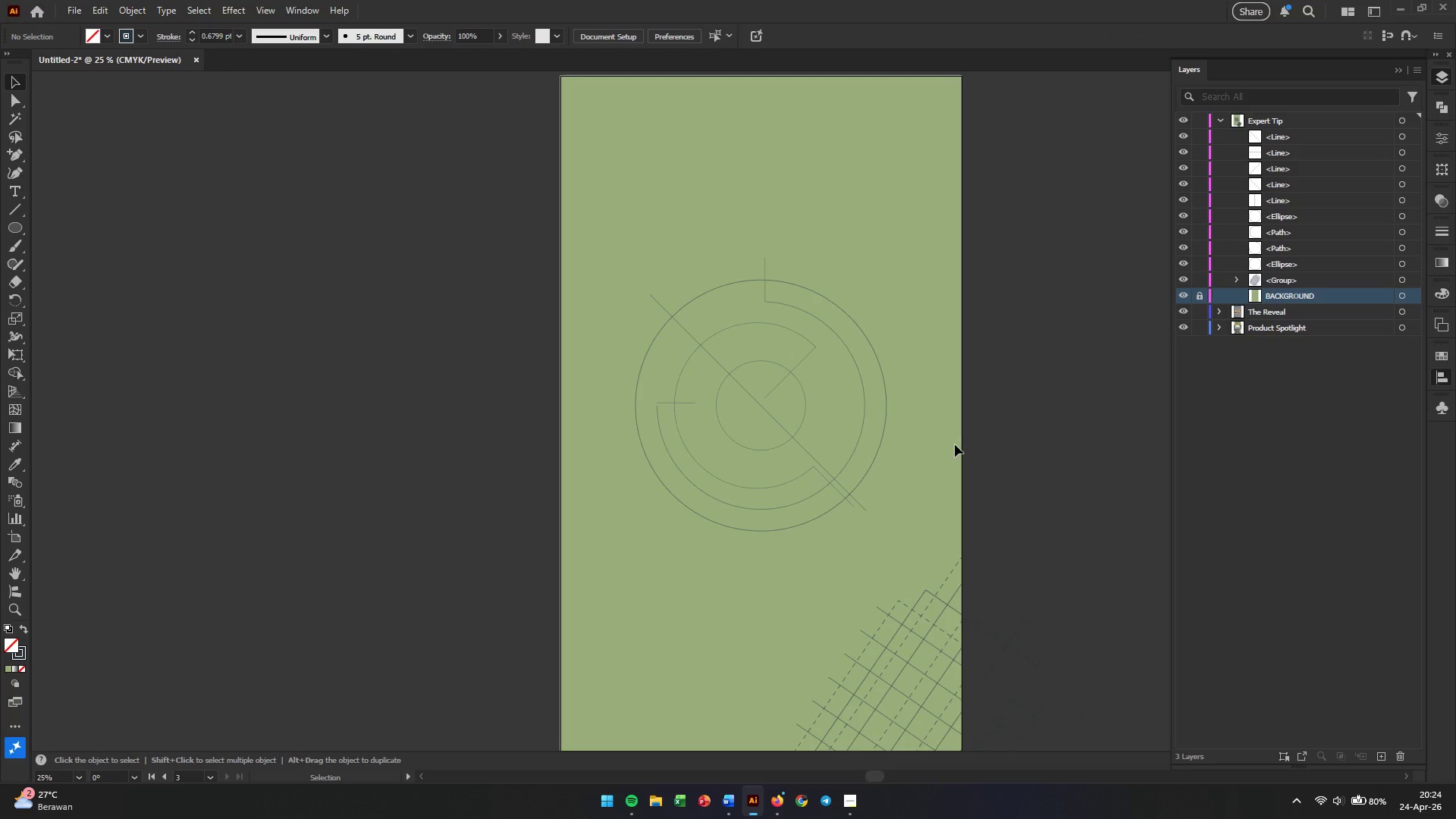 
hold_key(key=AltLeft, duration=0.41)
scroll: coordinate [864, 407], scroll_direction: up, amount: 1.0
 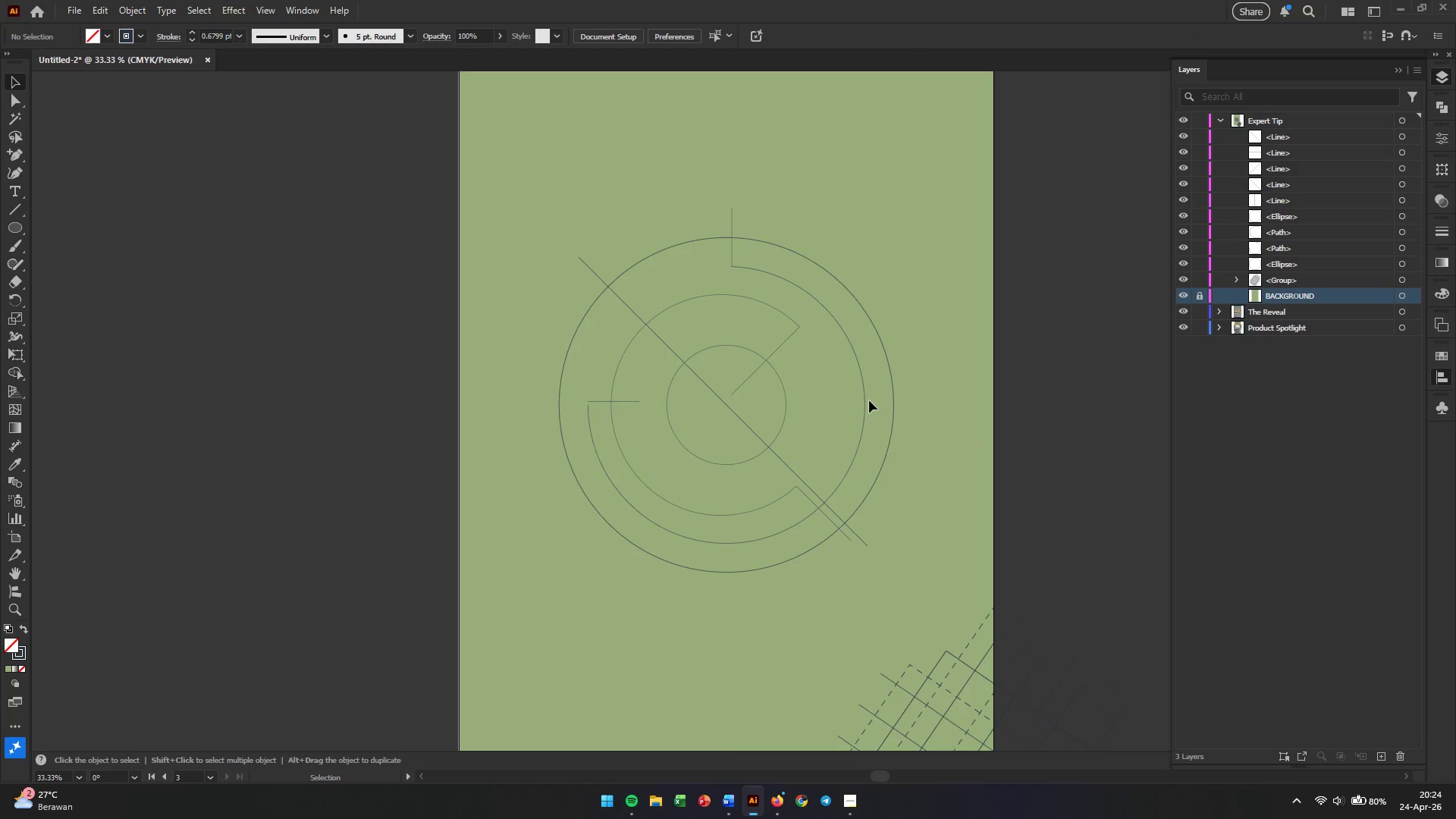 
wait(6.8)
 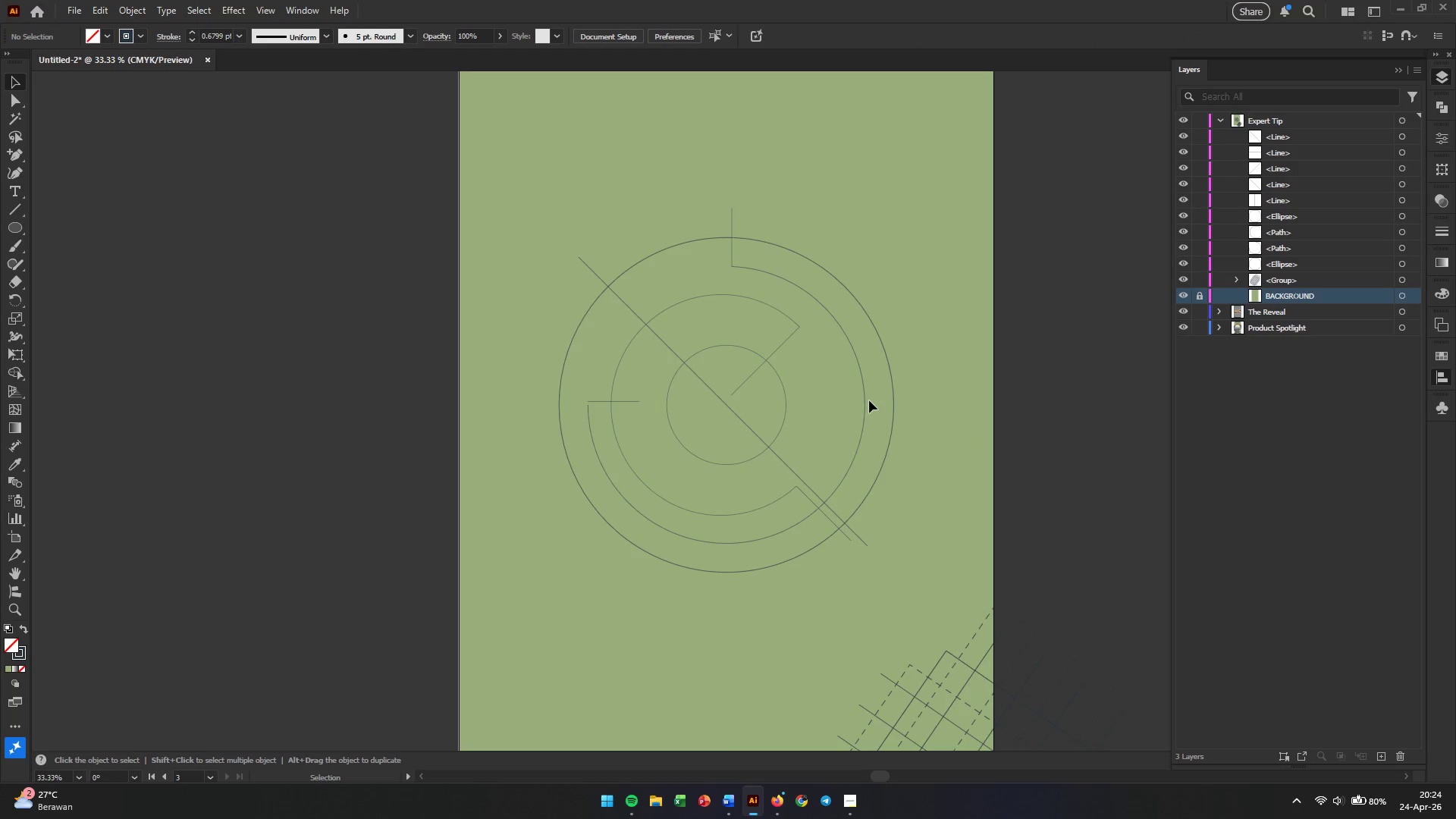 
hold_key(key=AltLeft, duration=0.88)
scroll: coordinate [607, 399], scroll_direction: up, amount: 3.0
 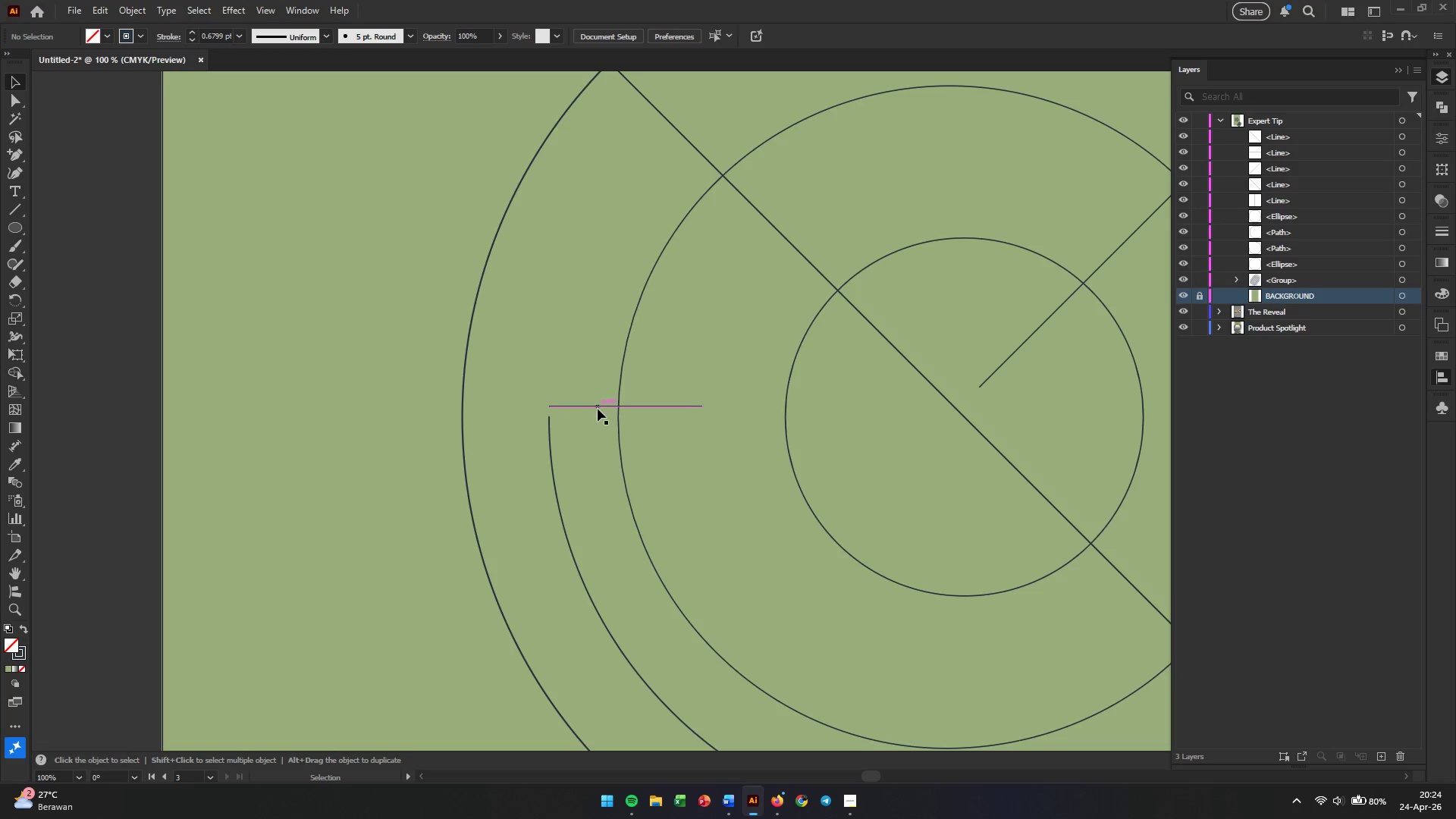 
left_click_drag(start_coordinate=[598, 408], to_coordinate=[597, 414])
 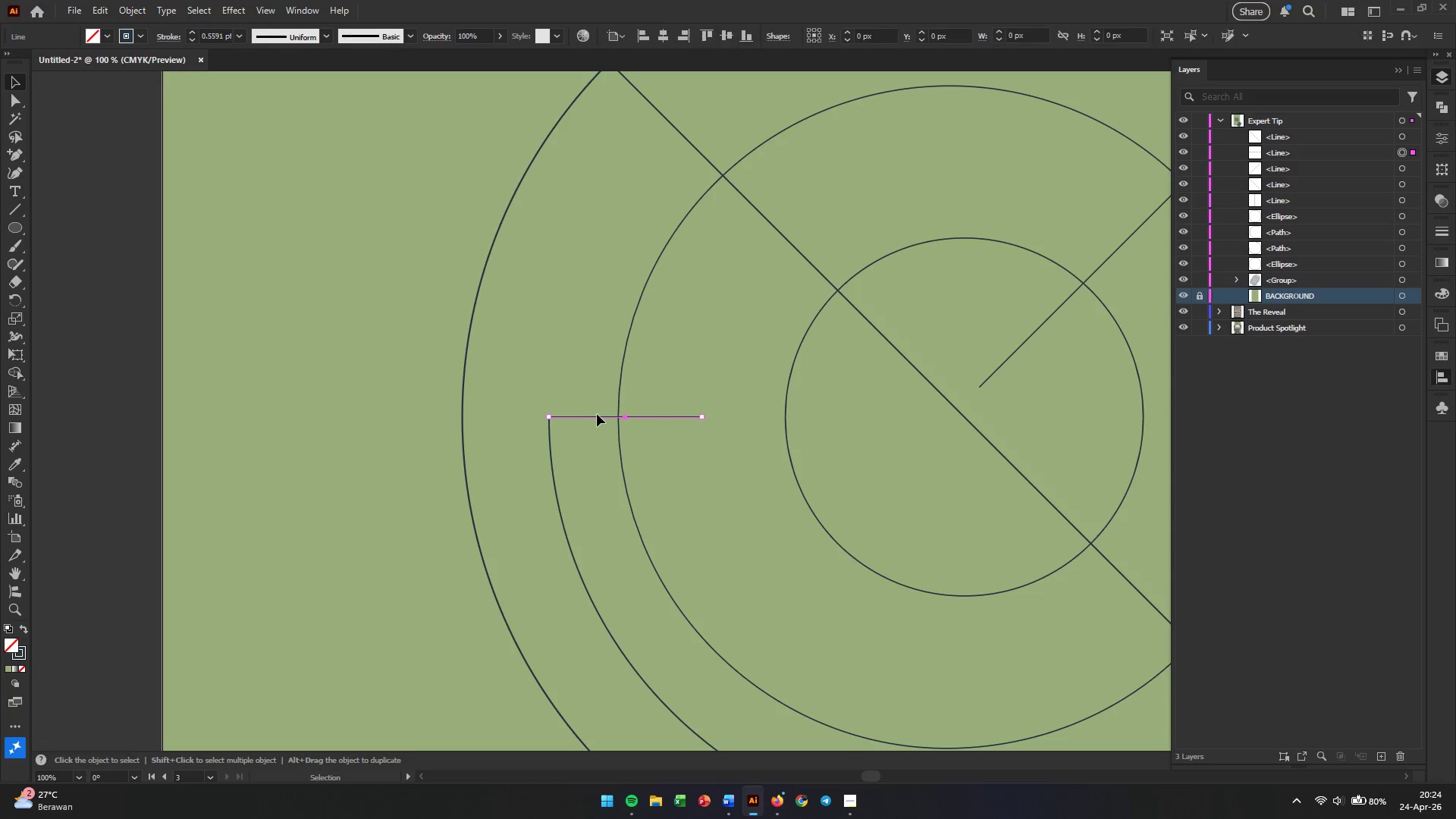 
hold_key(key=AltLeft, duration=0.5)
 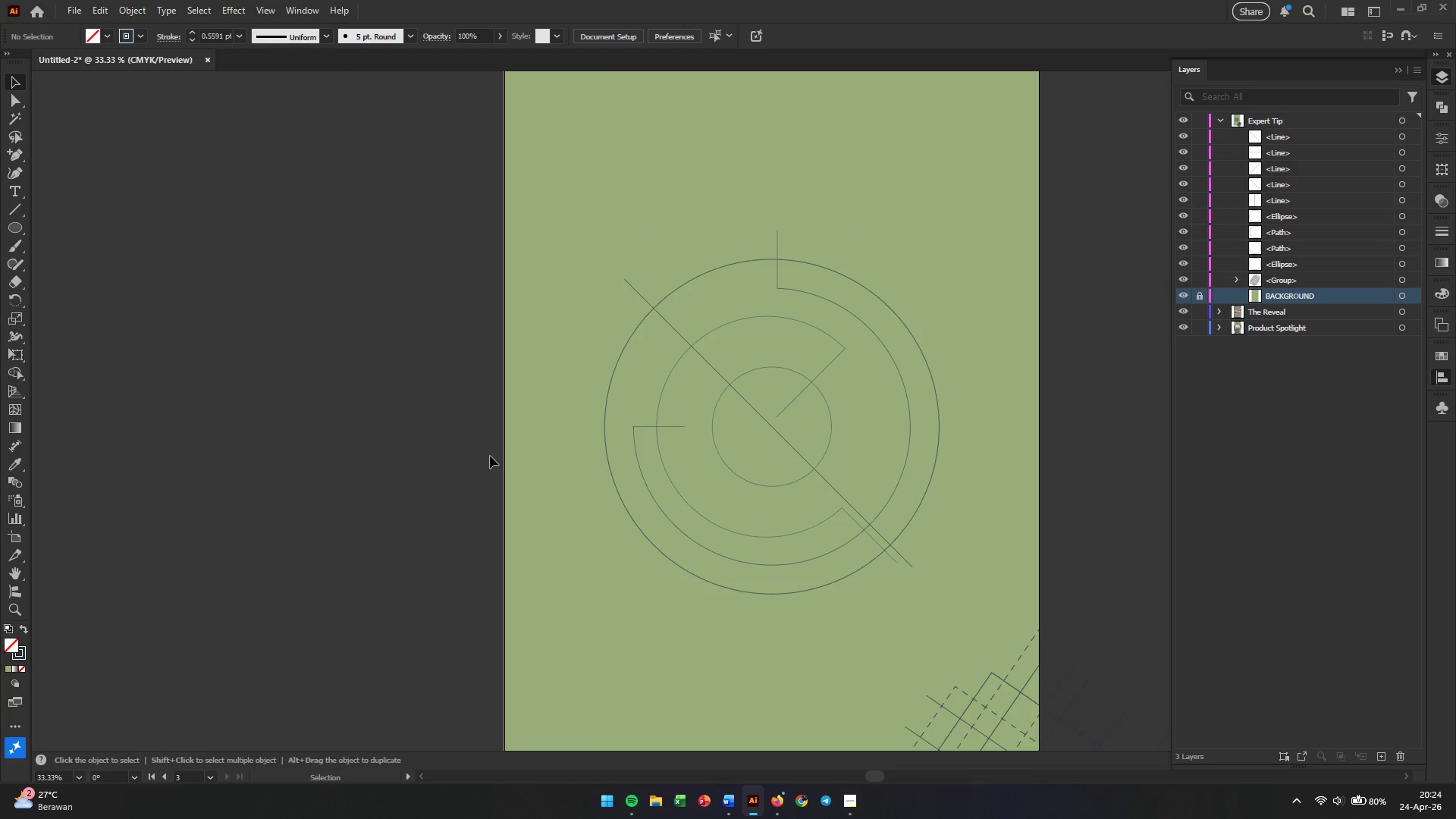 
left_click([488, 456])
 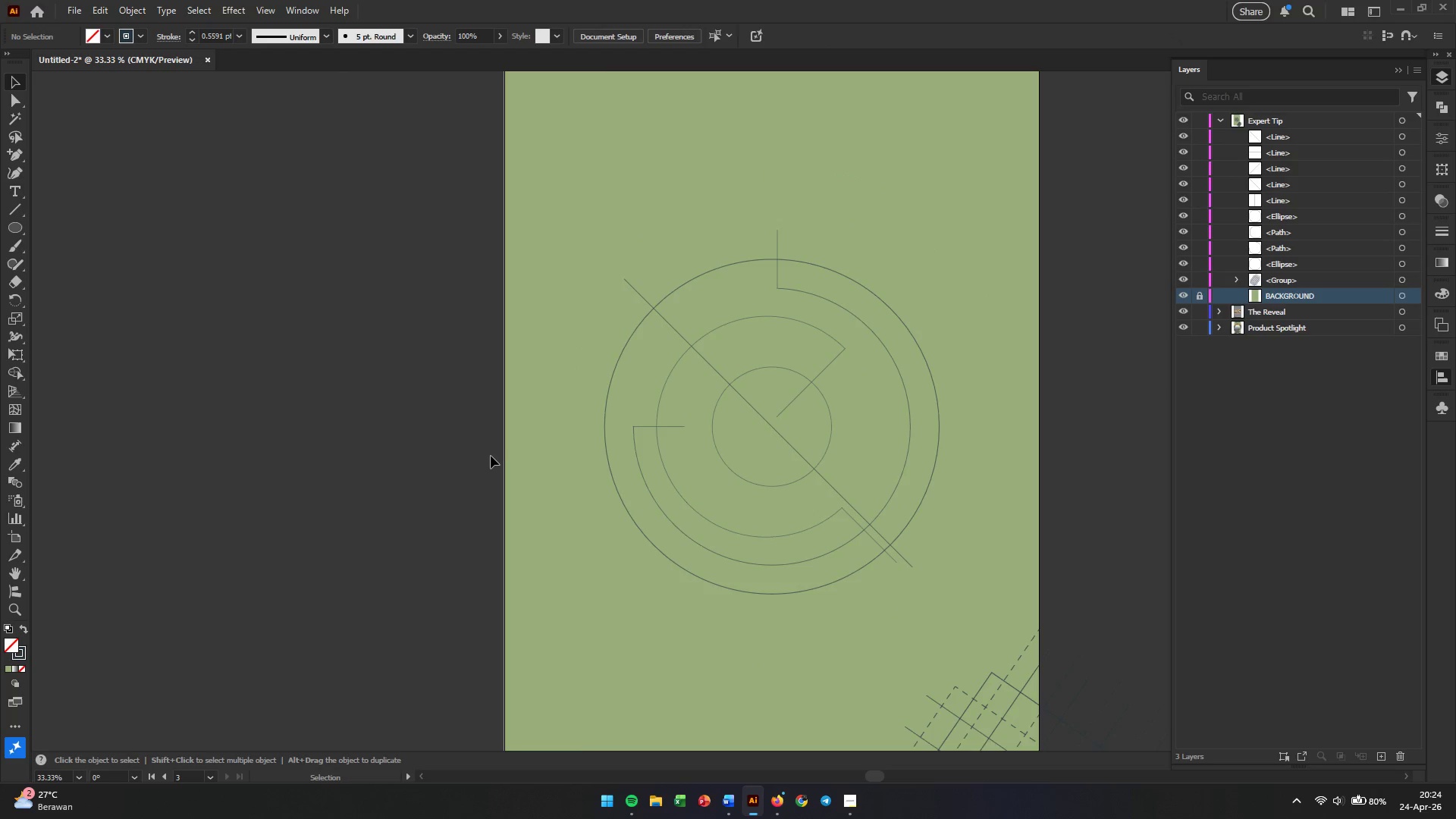 
scroll: coordinate [676, 431], scroll_direction: down, amount: 3.0
 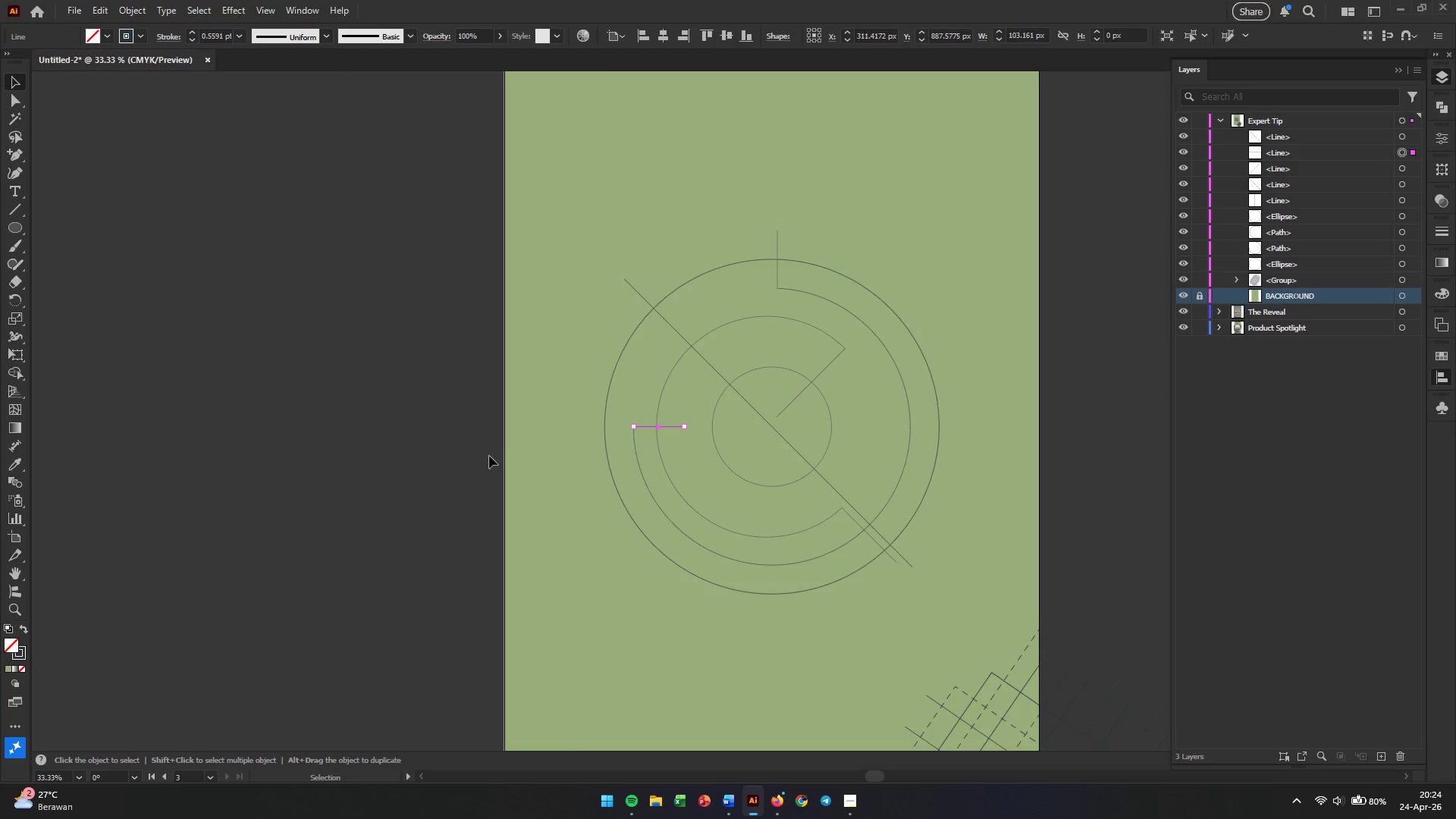 
hold_key(key=AltLeft, duration=0.41)
 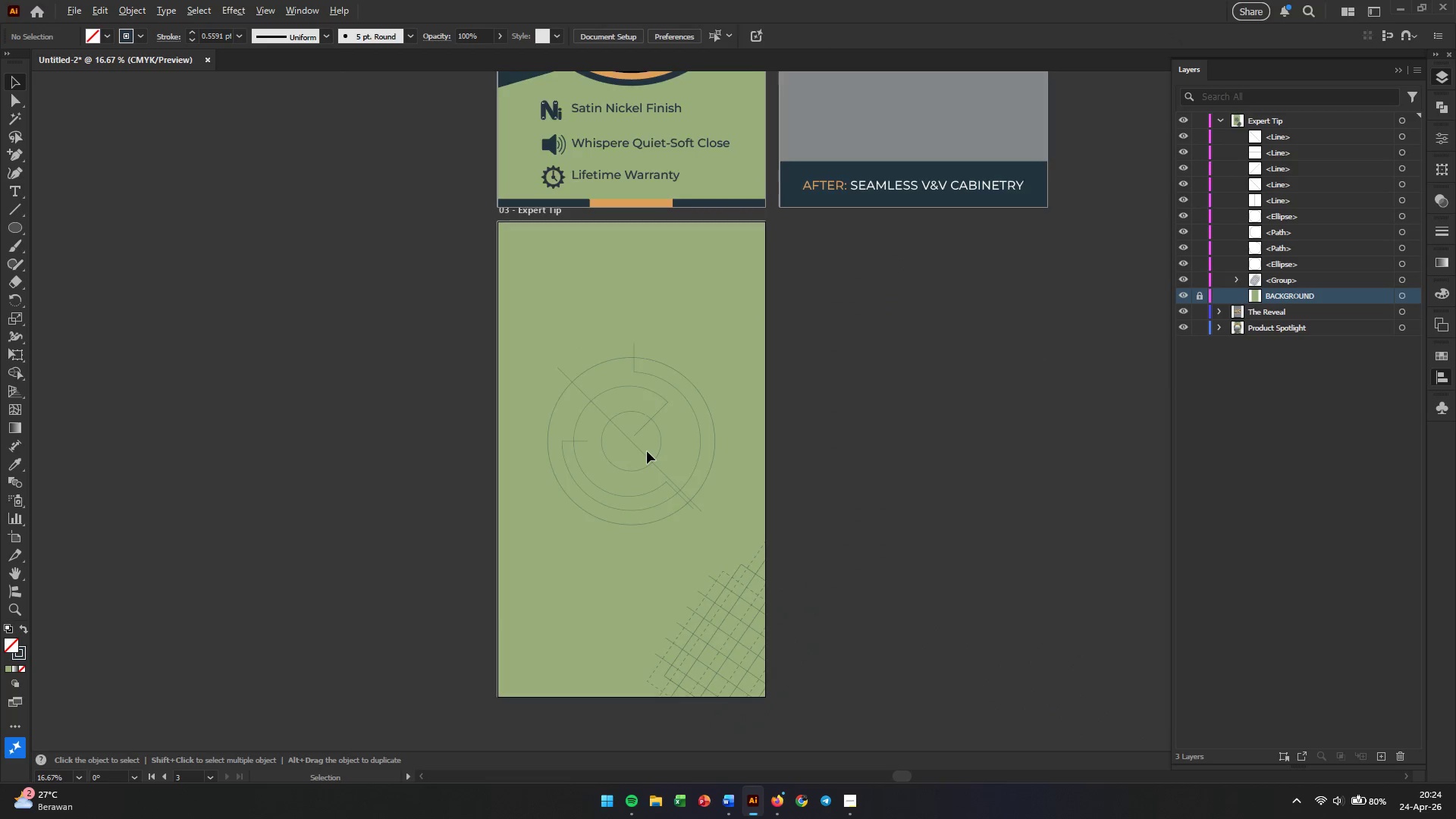 
hold_key(key=AltLeft, duration=0.64)
 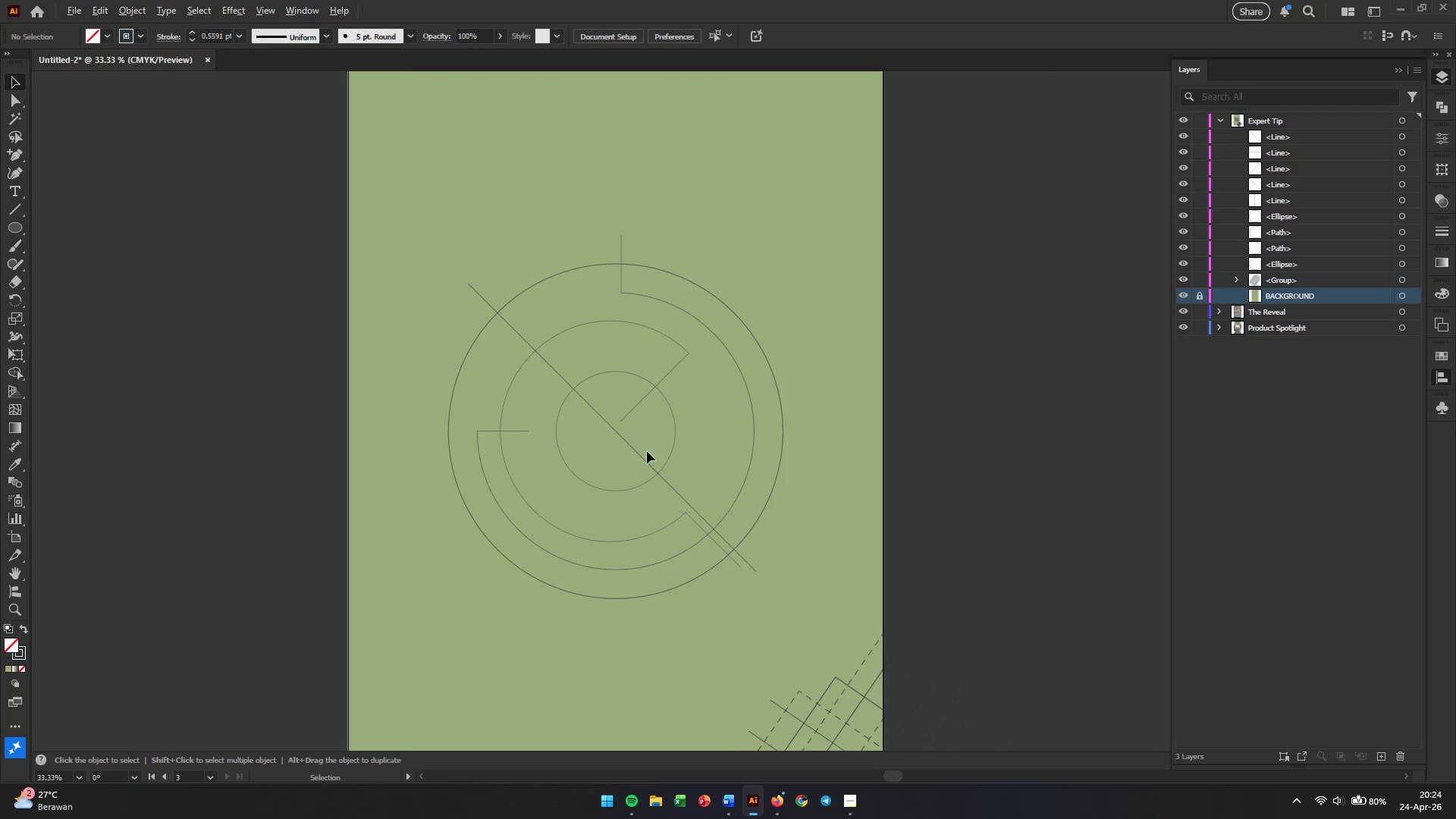 
scroll: coordinate [491, 456], scroll_direction: down, amount: 2.0
 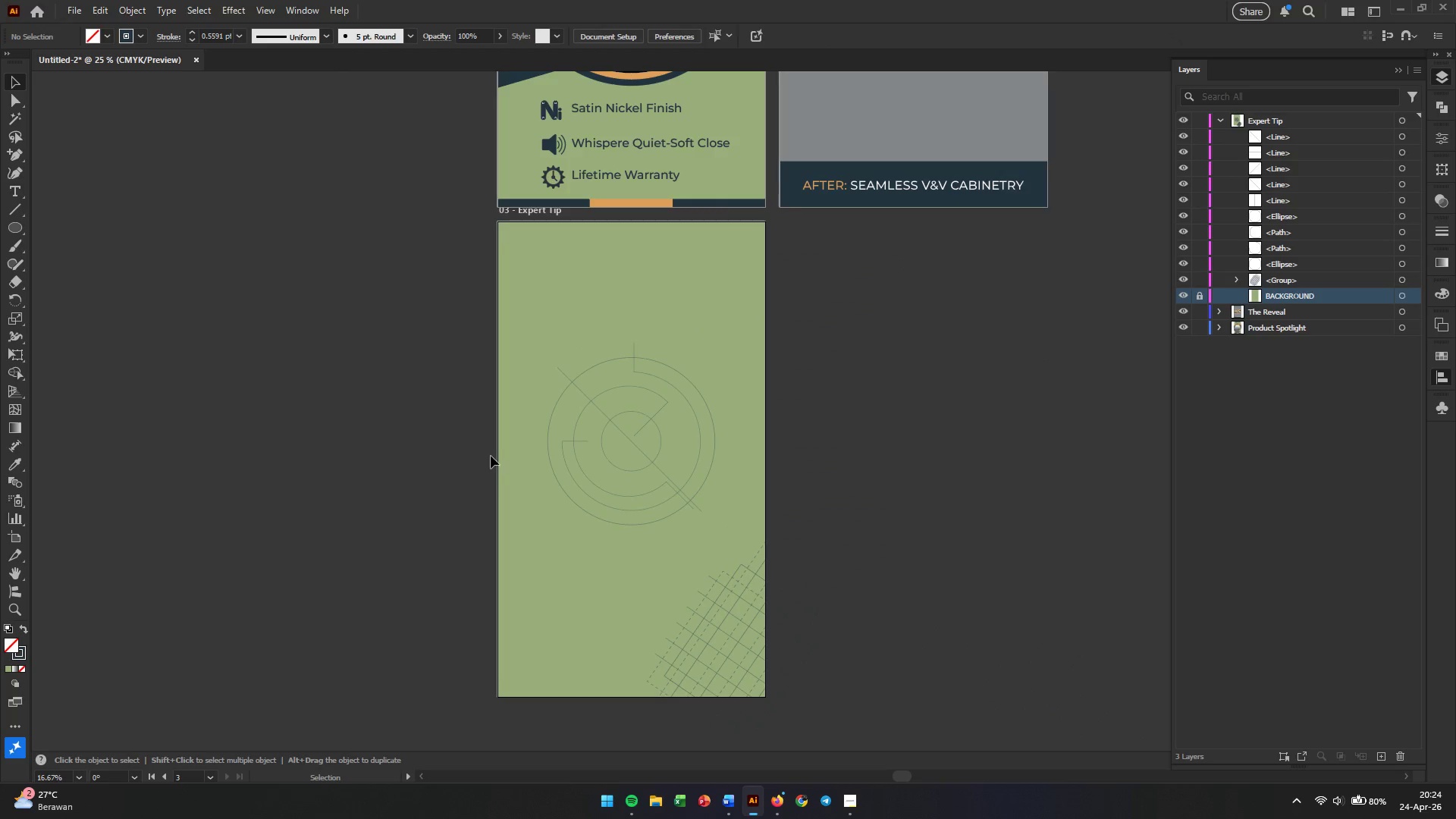 
scroll: coordinate [647, 451], scroll_direction: up, amount: 2.0
 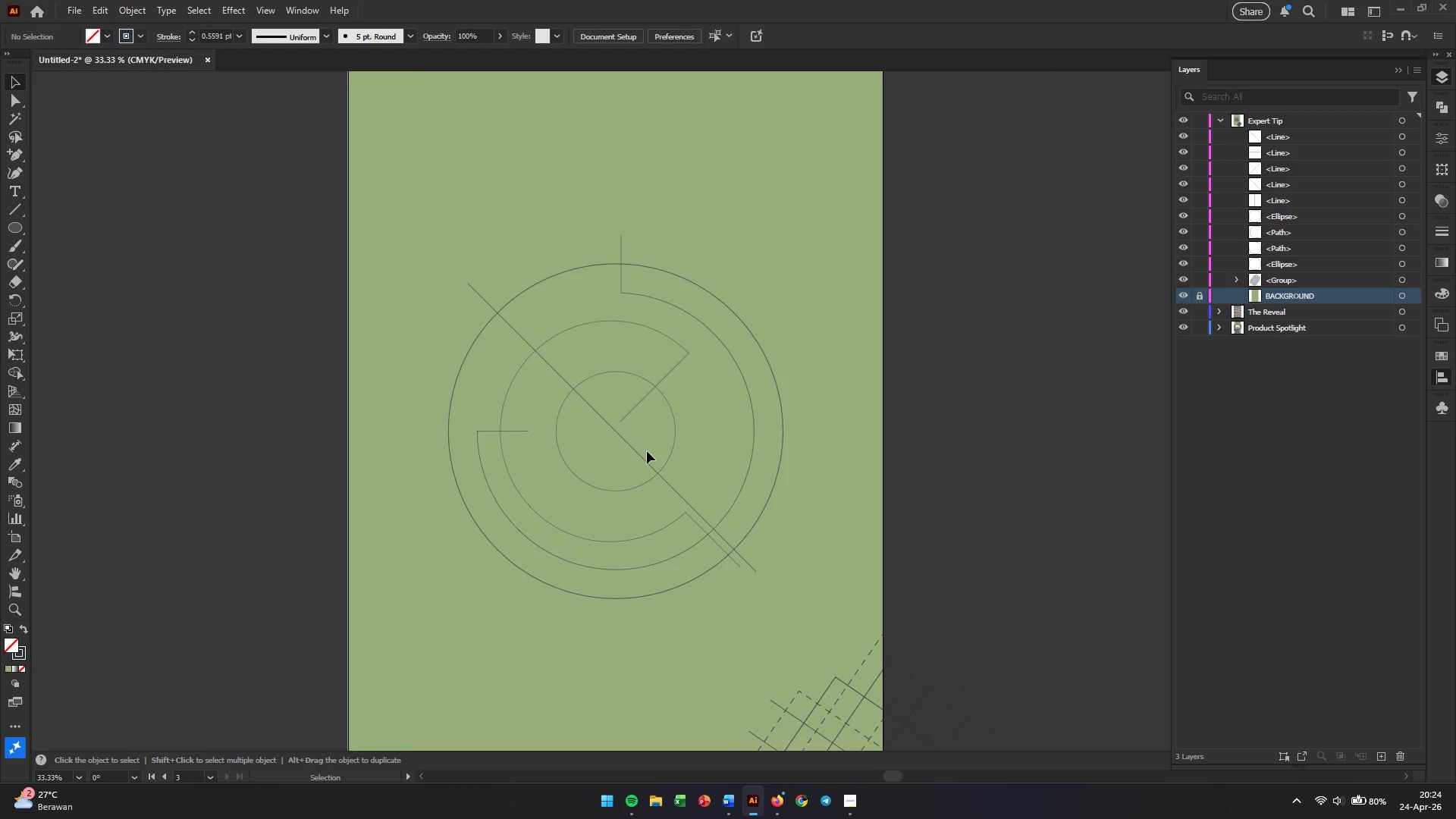 
key(Alt+AltLeft)
 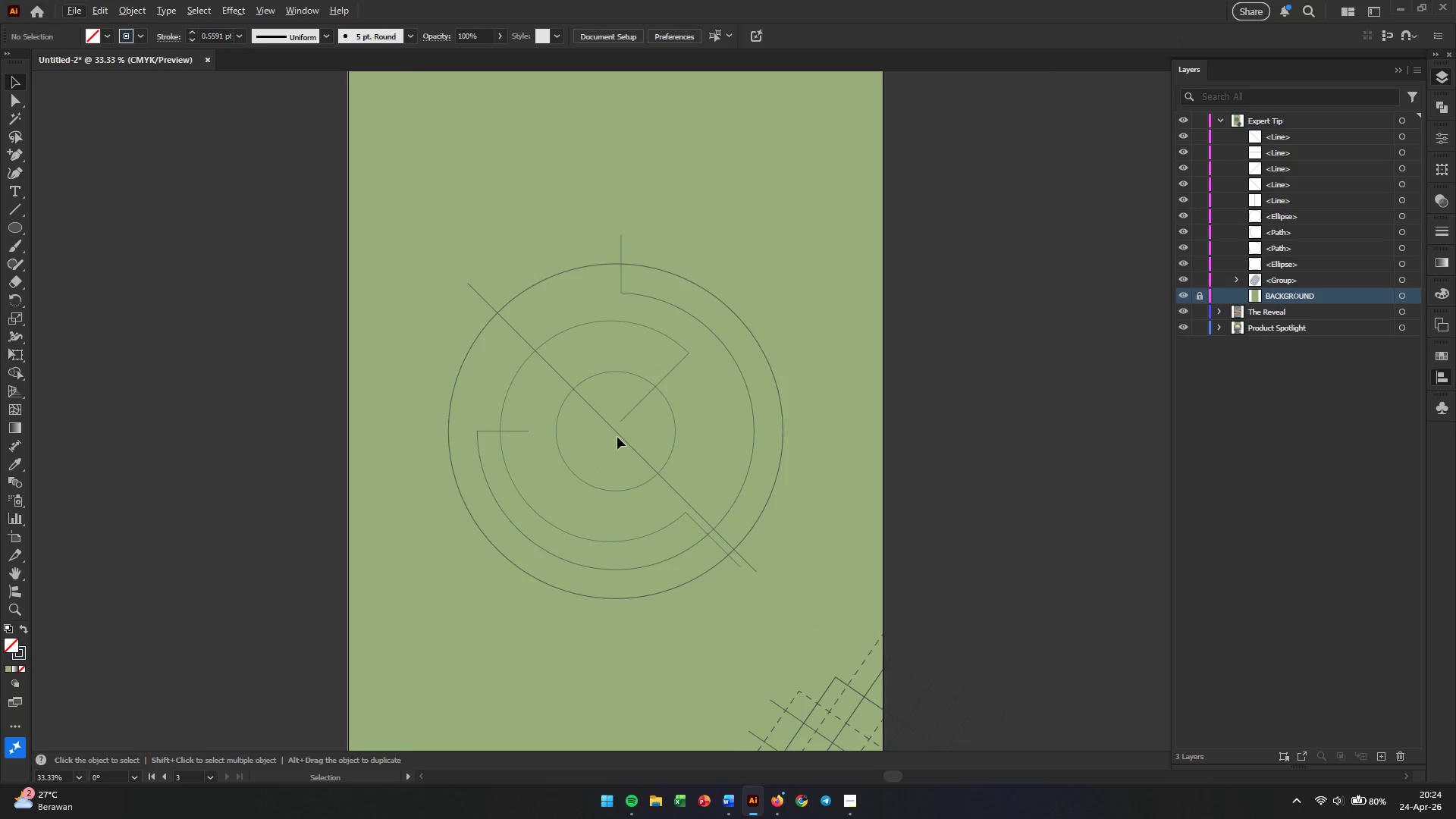 
left_click([620, 437])
 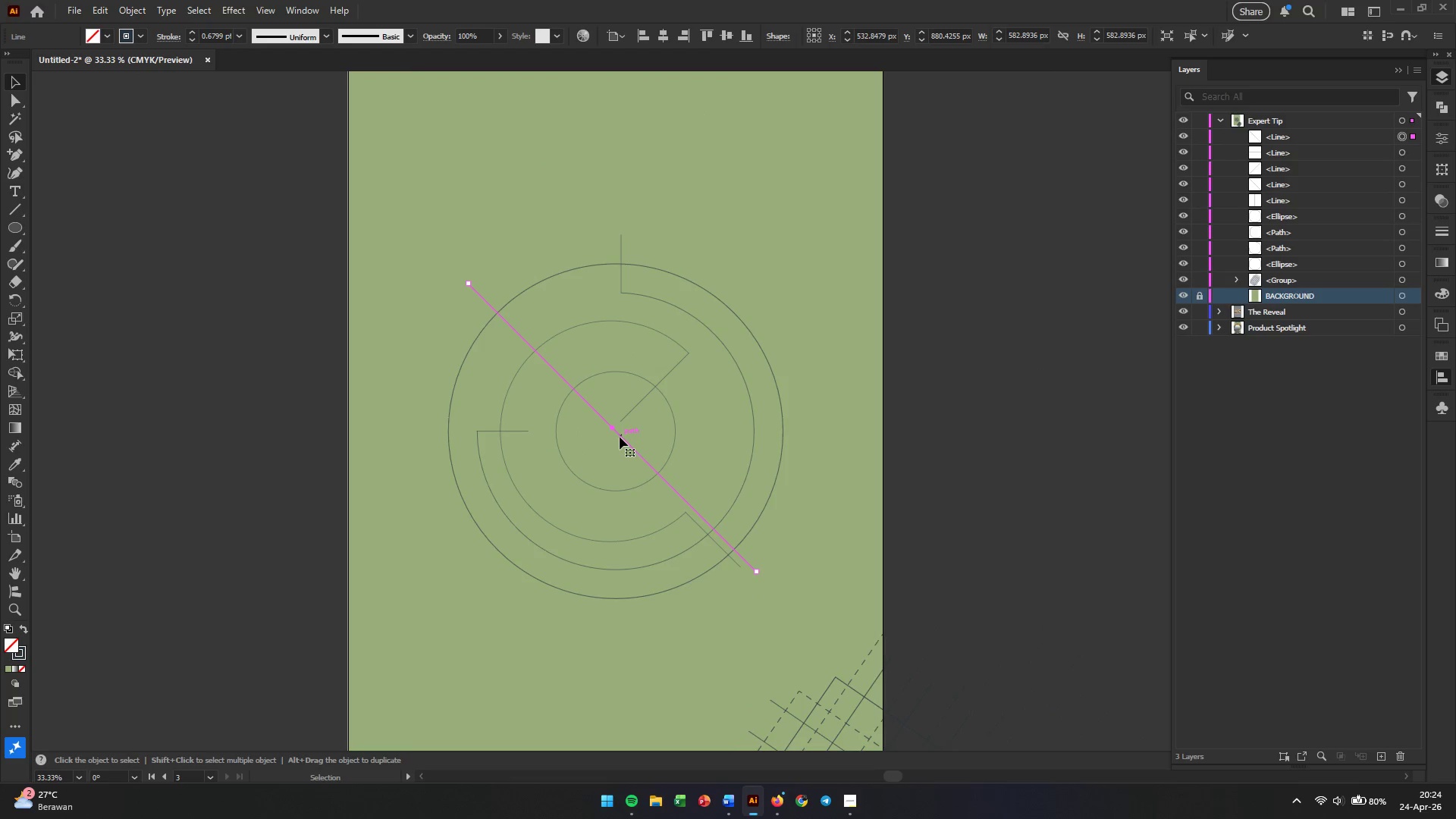 
hold_key(key=ControlLeft, duration=1.73)
 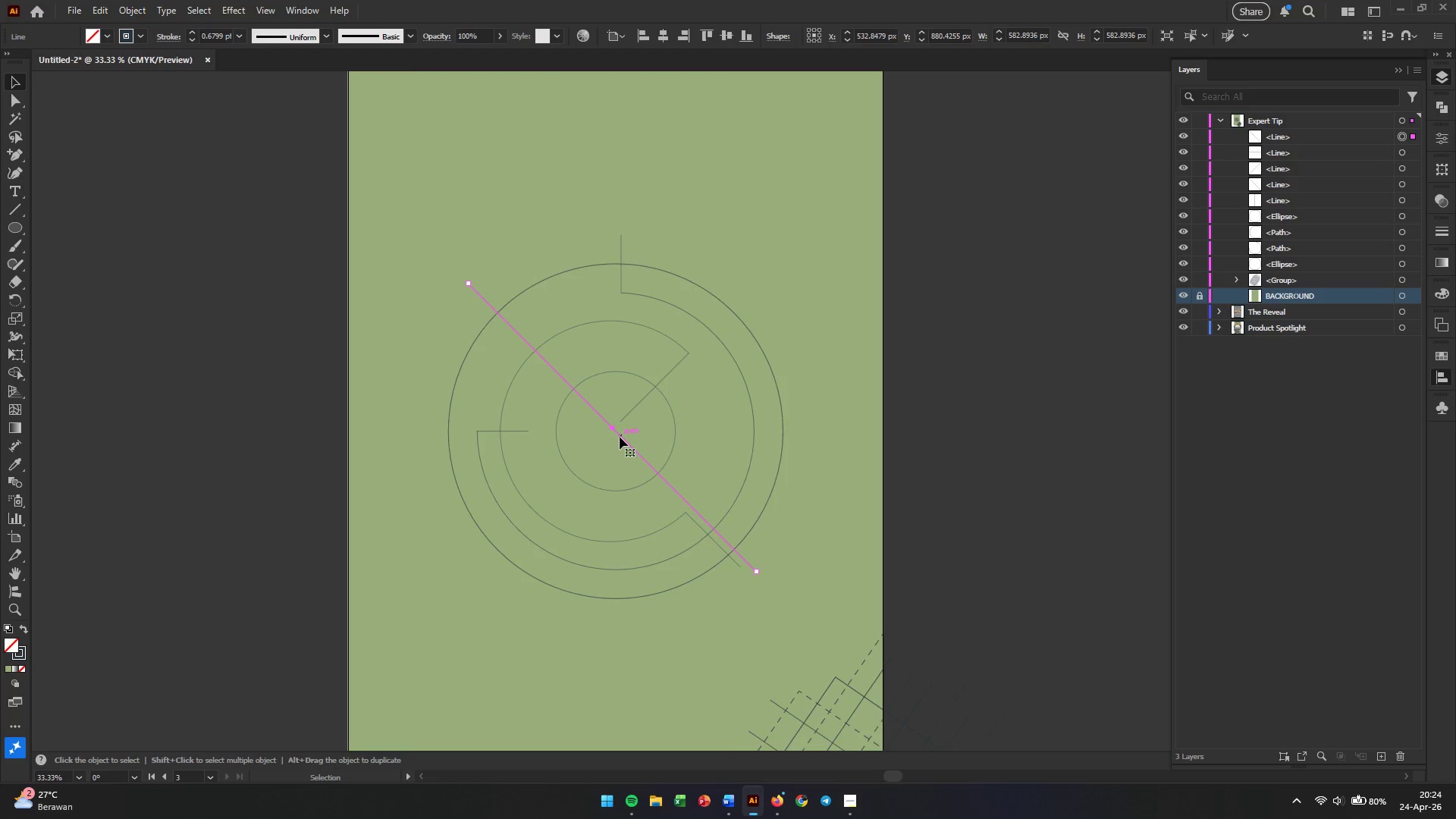 
key(R)
 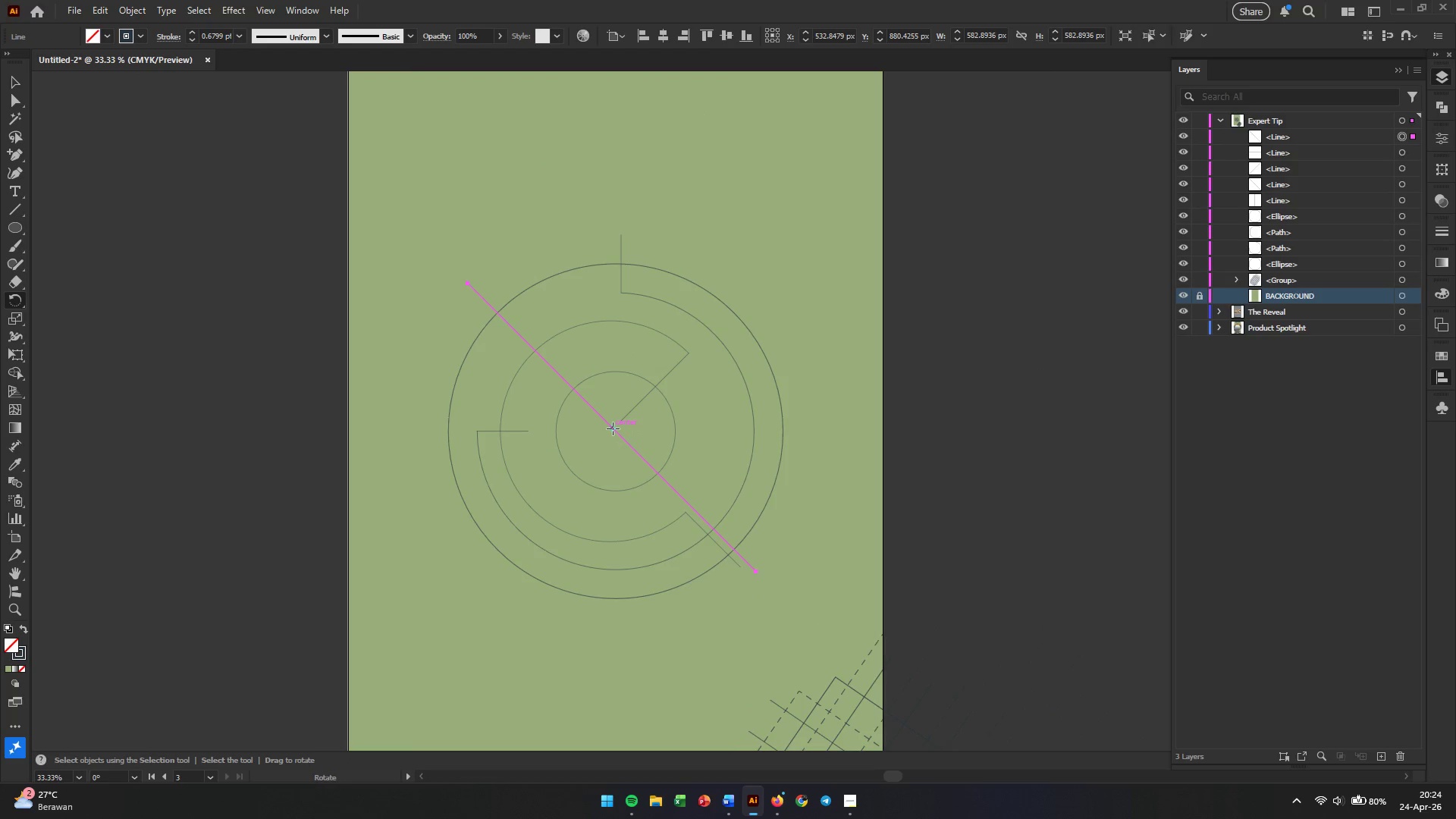 
left_click([613, 428])
 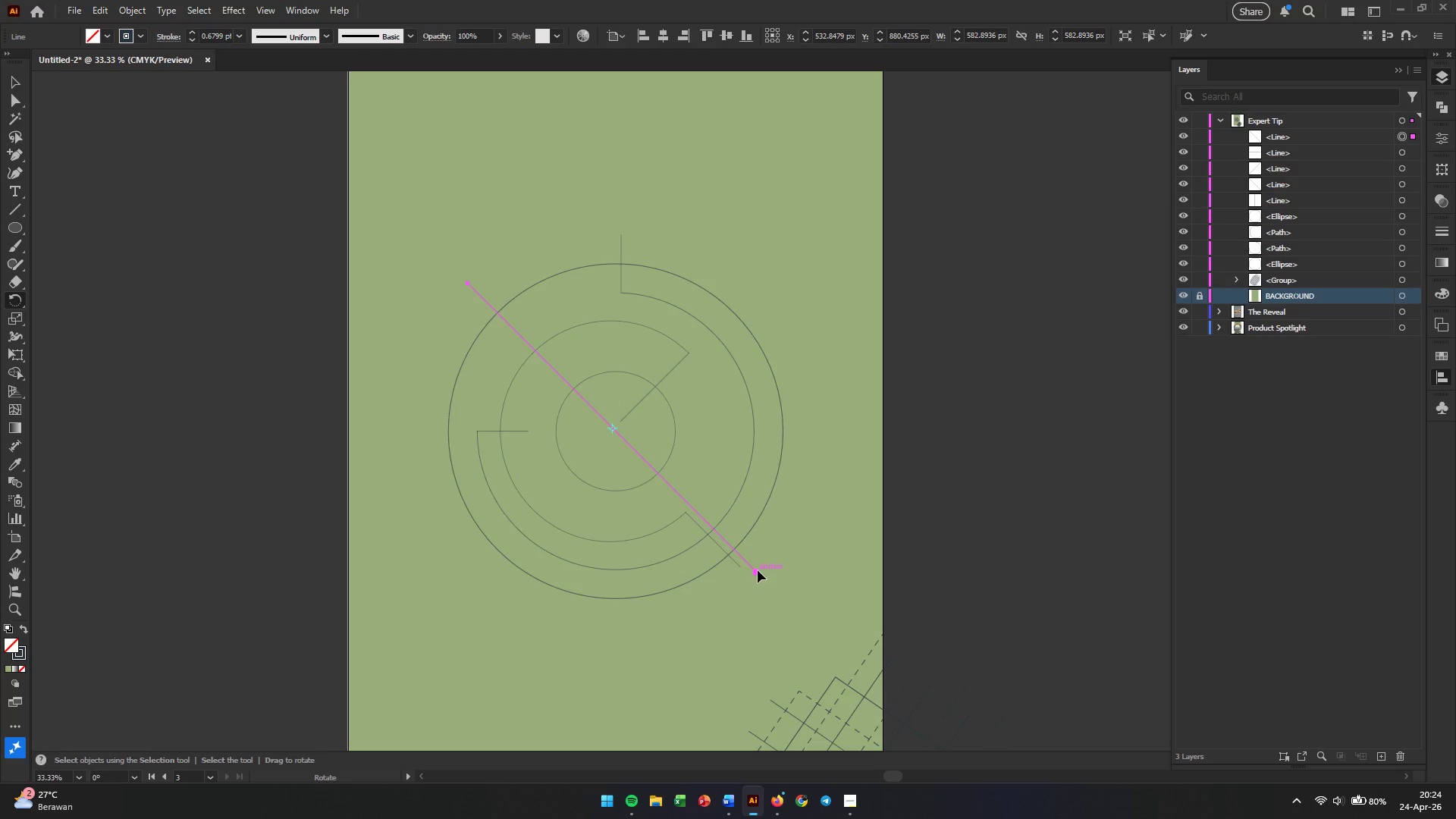 
hold_key(key=AltLeft, duration=9.48)
 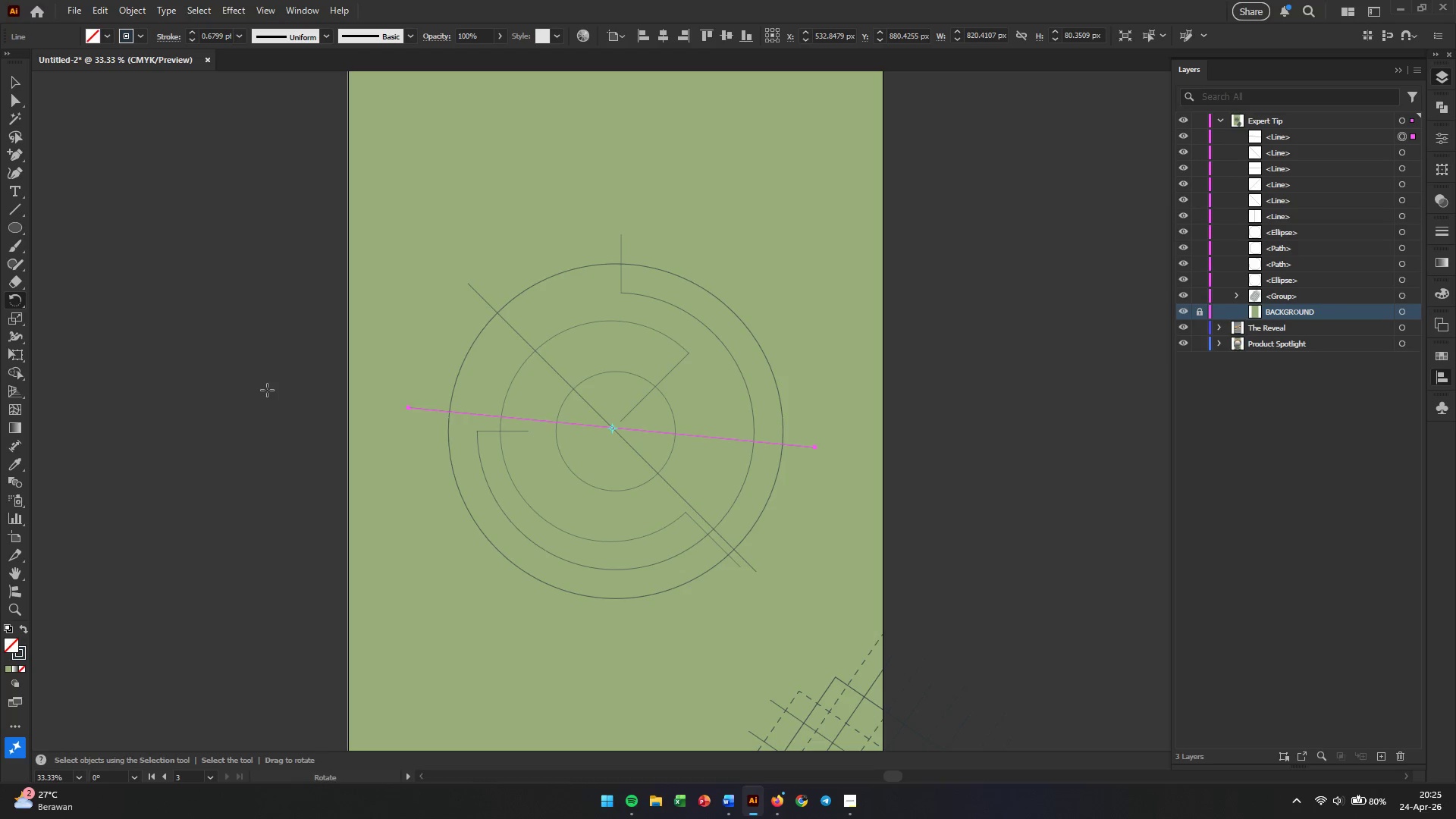 
key(V)
 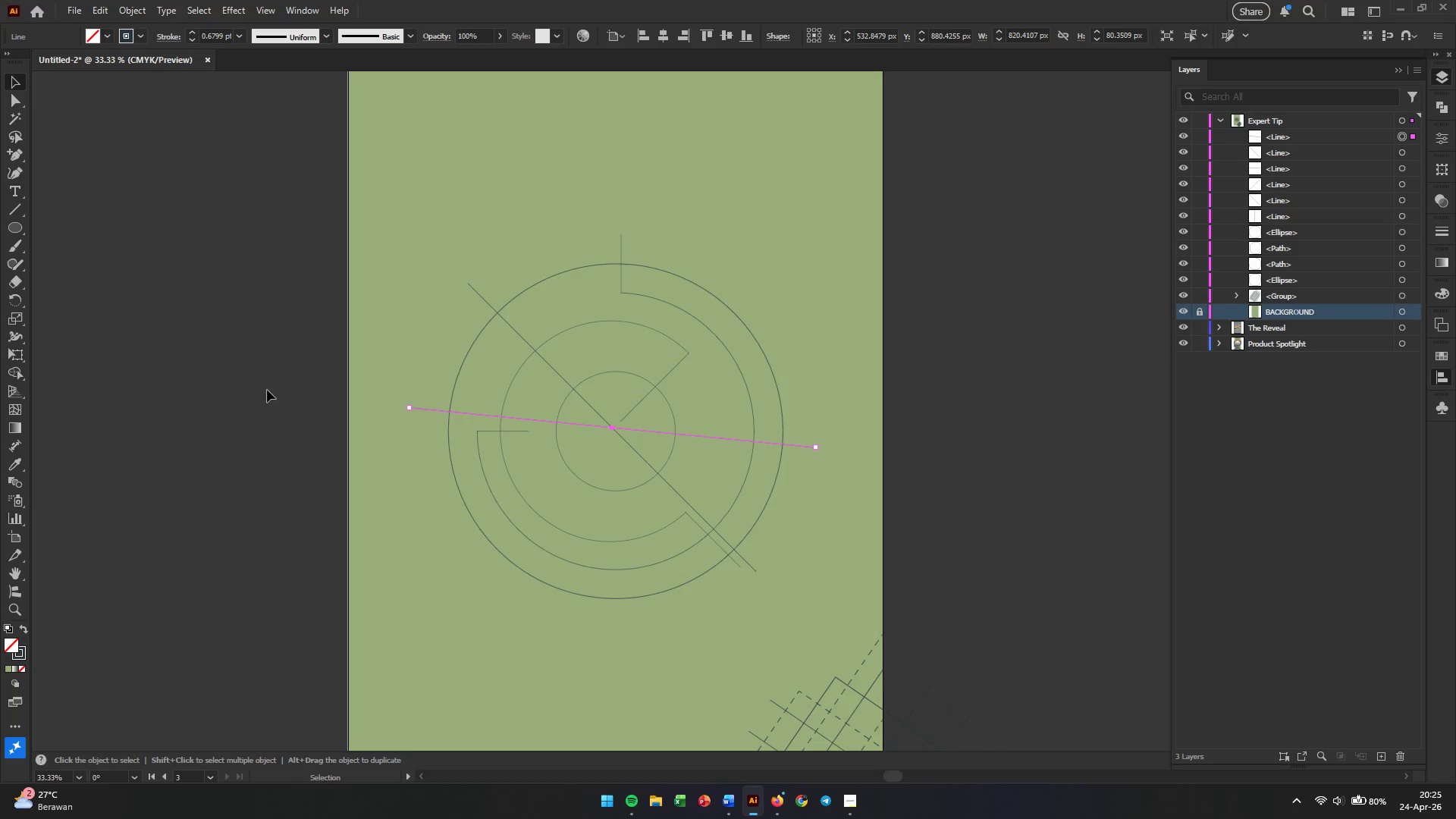 
left_click([267, 390])
 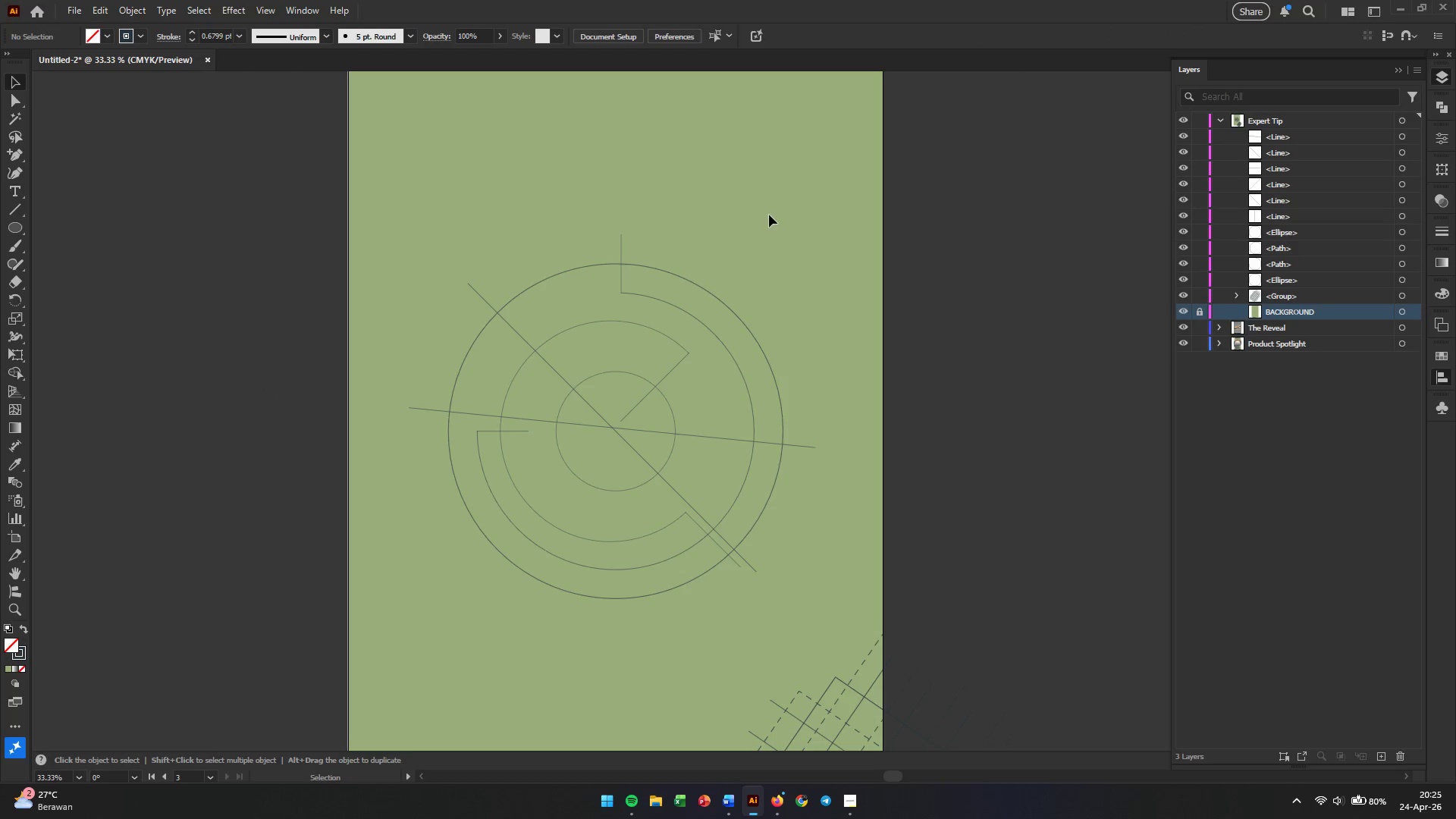 
left_click_drag(start_coordinate=[754, 182], to_coordinate=[425, 603])
 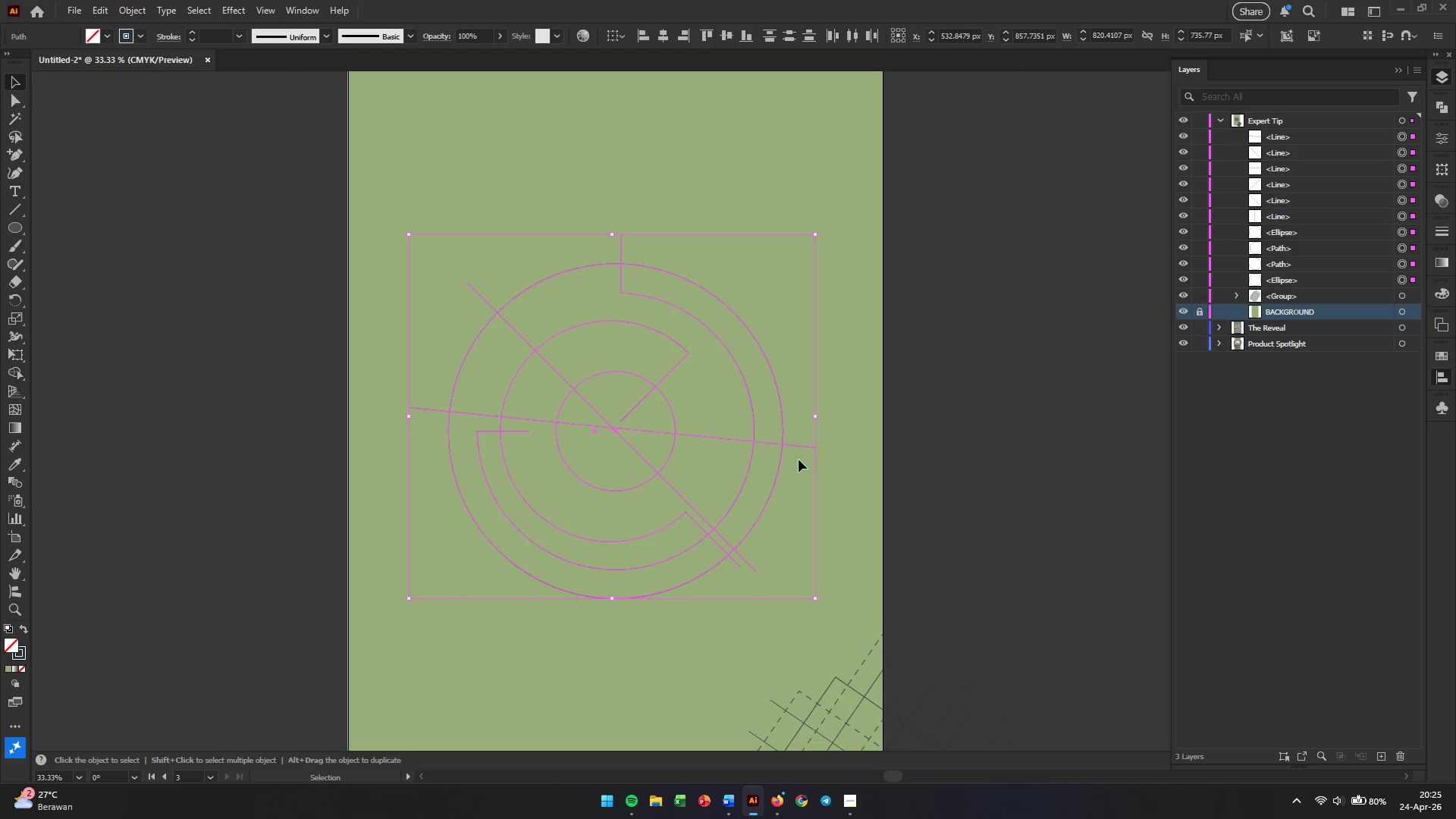 
left_click([861, 457])
 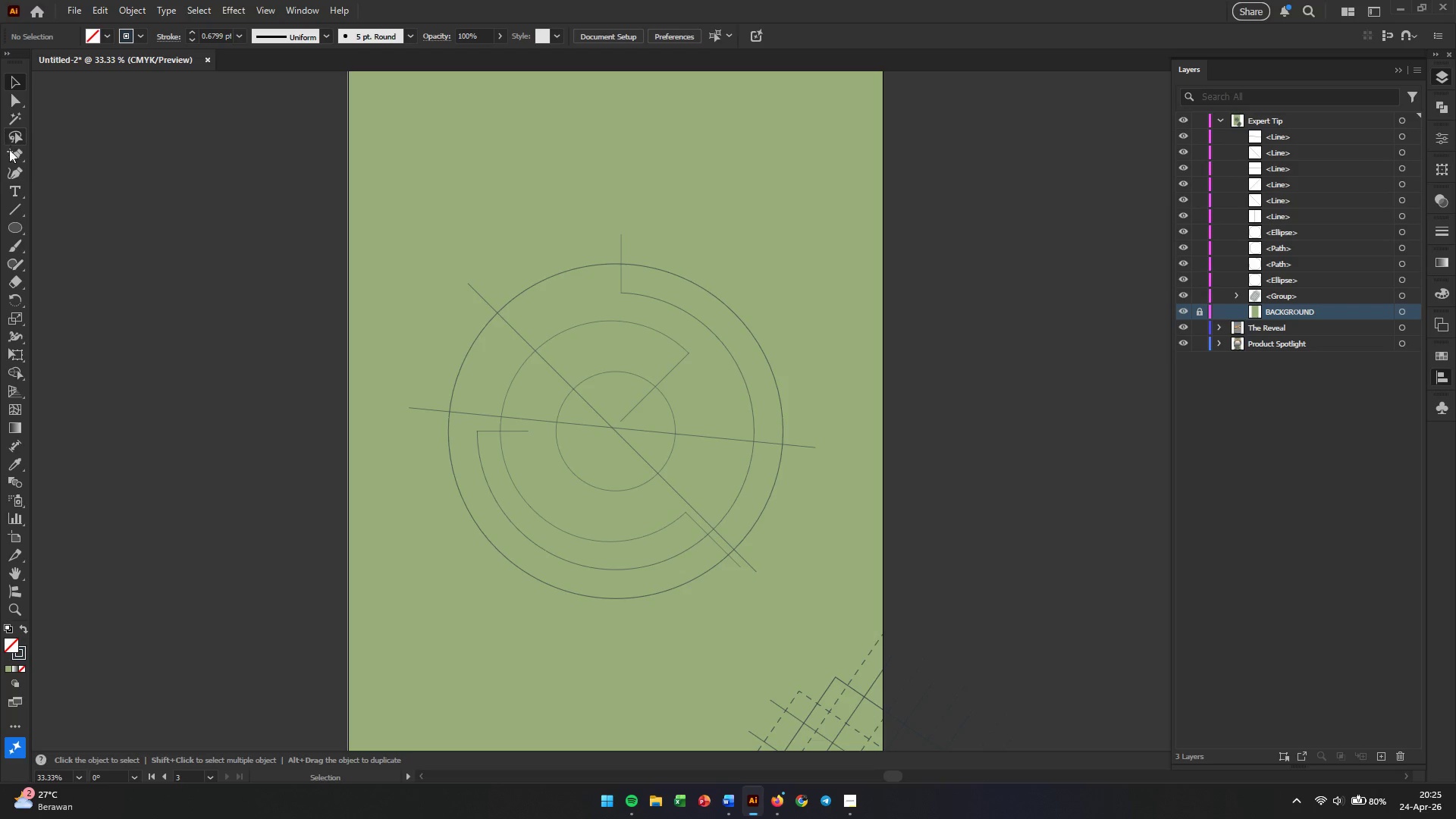 
left_click([22, 229])
 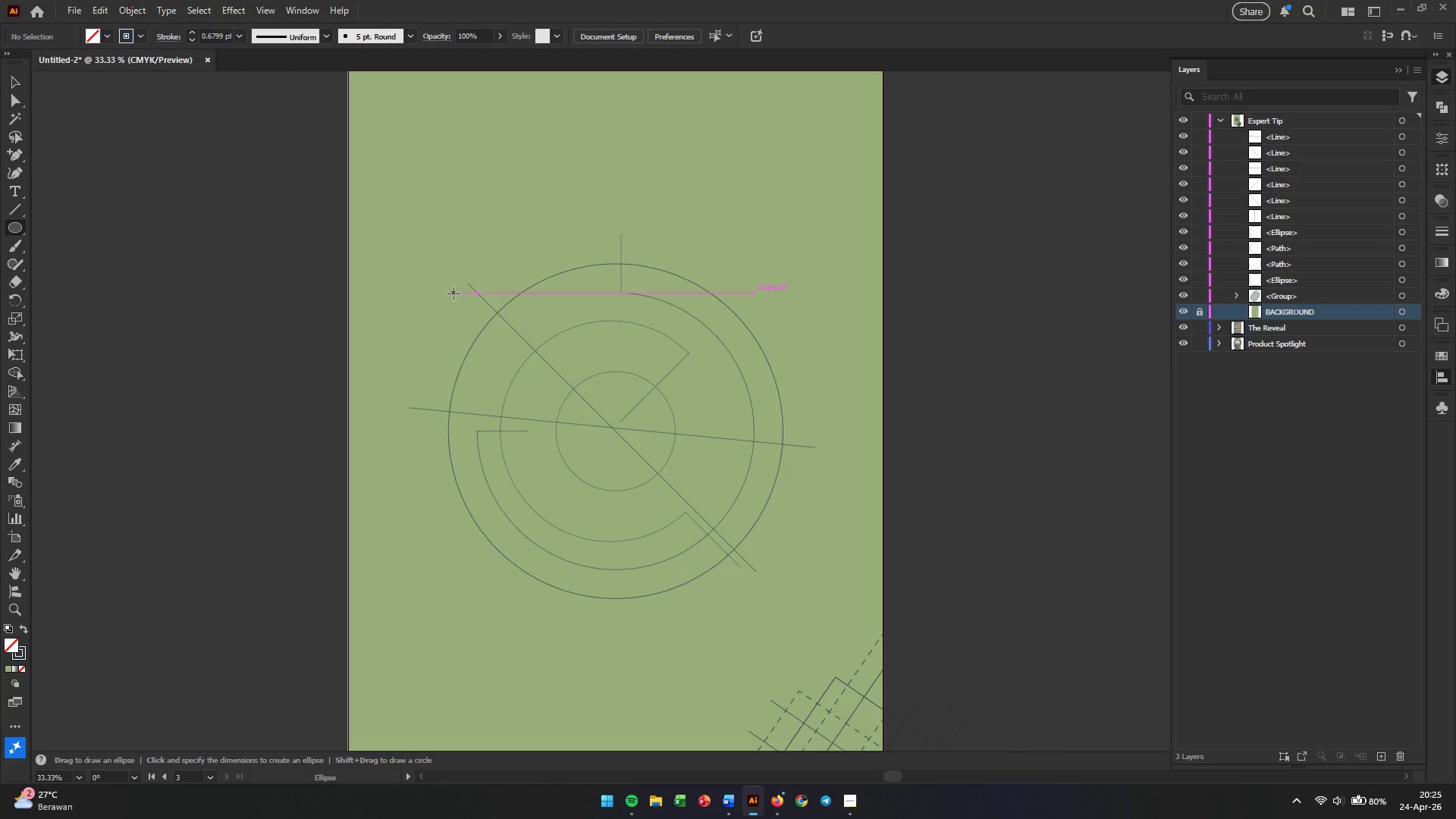 
key(V)
 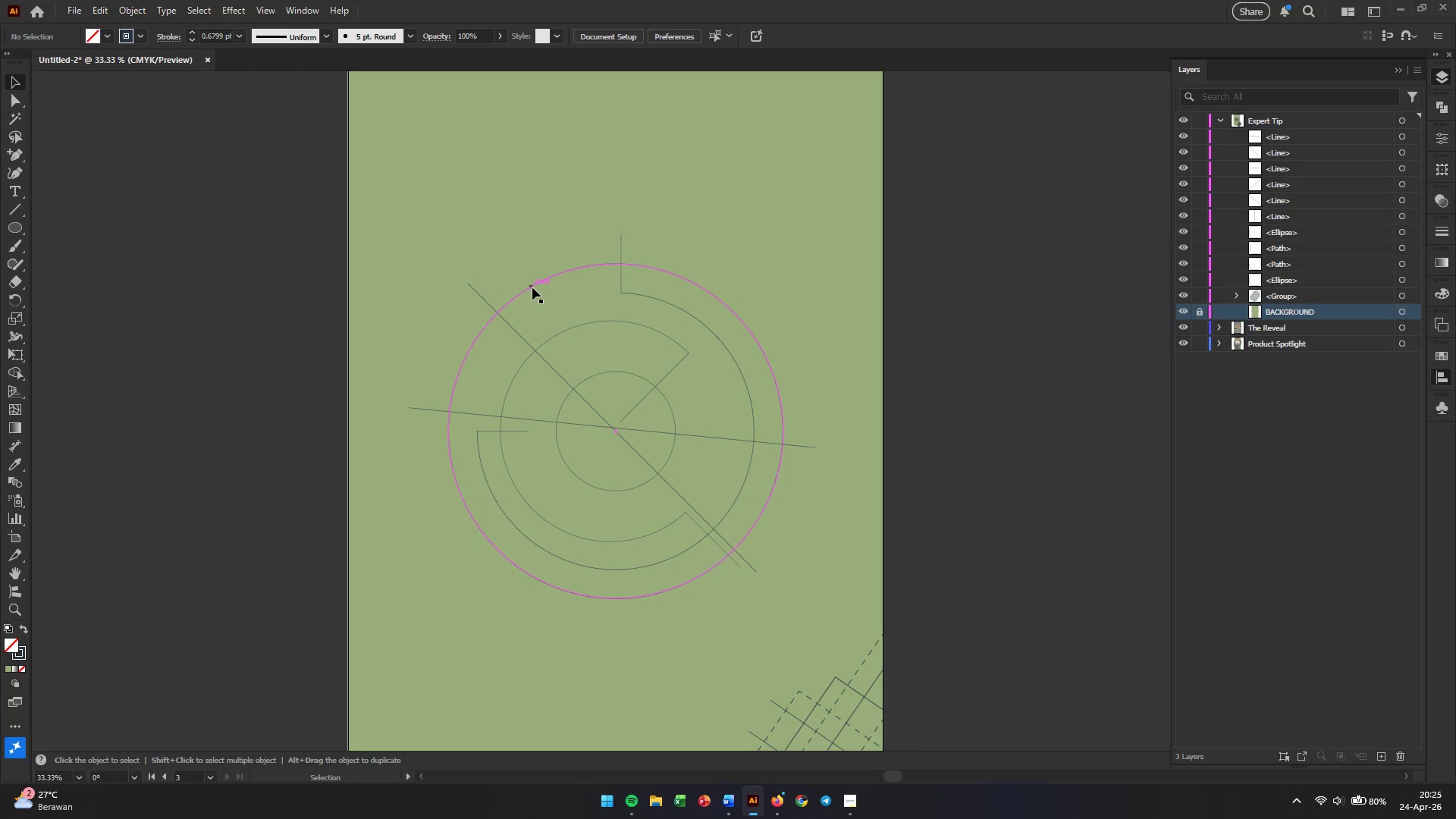 
left_click([532, 287])
 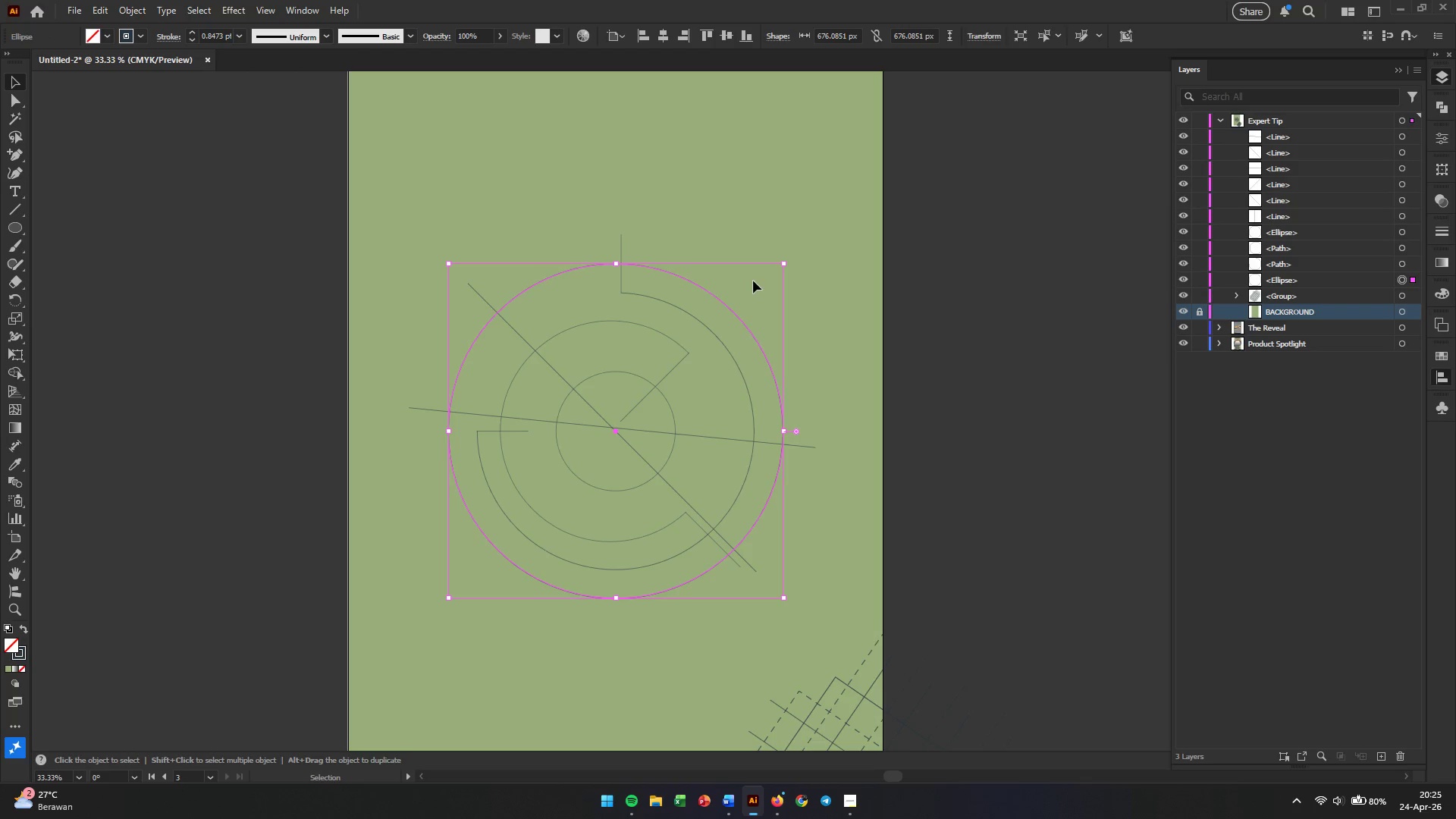 
key(Control+C)
 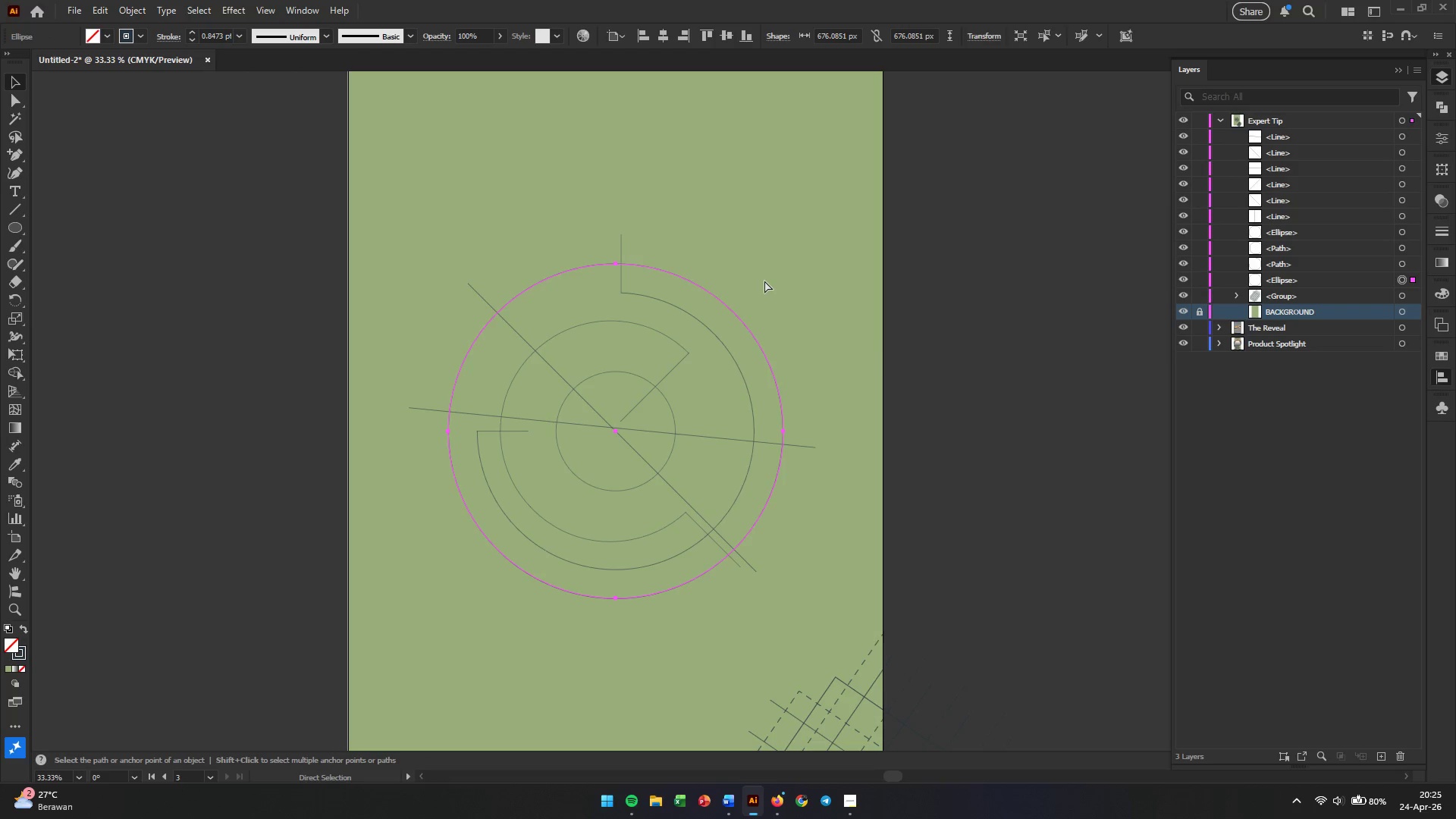 
key(Control+V)
 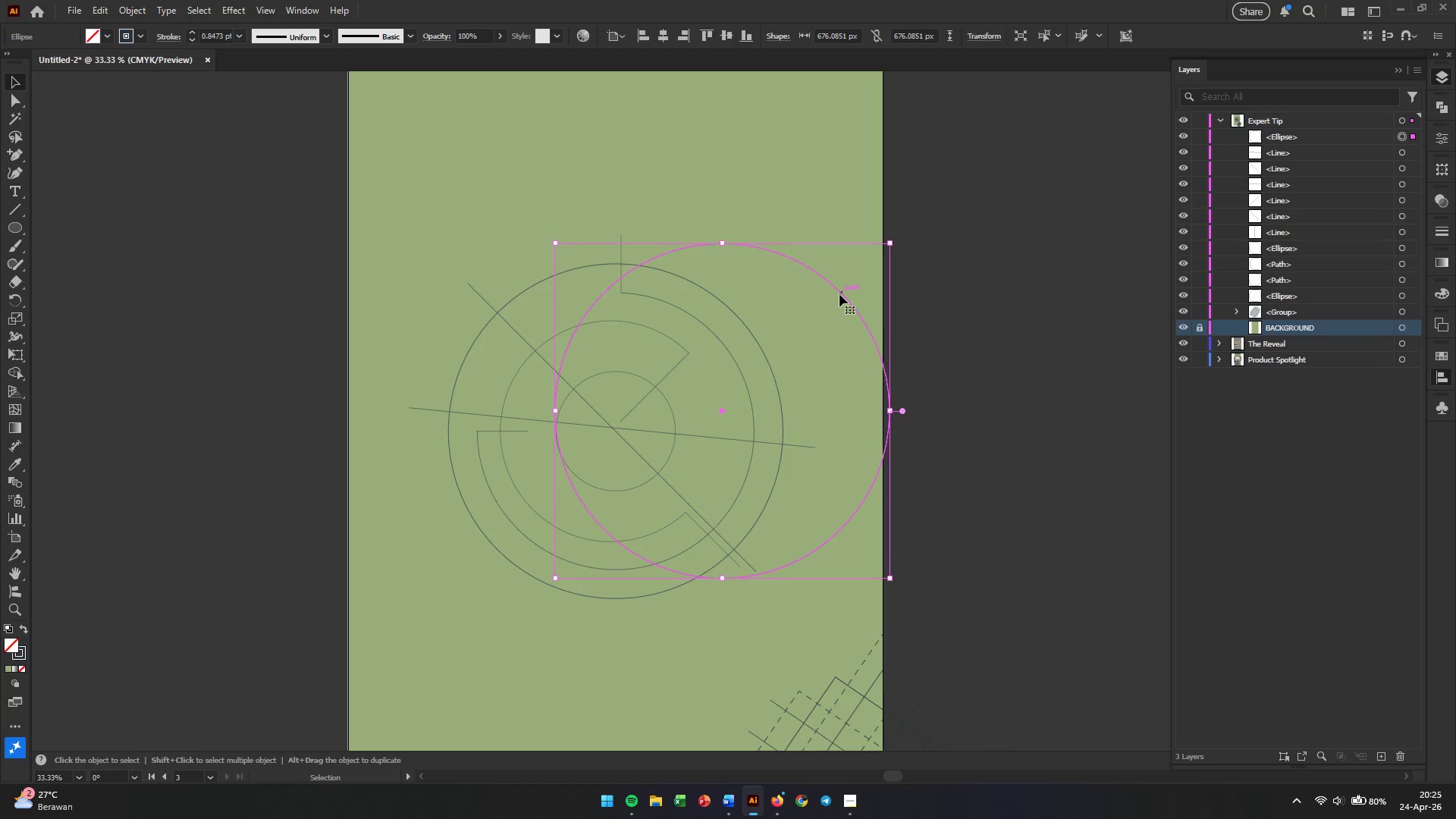 
left_click_drag(start_coordinate=[840, 292], to_coordinate=[736, 311])
 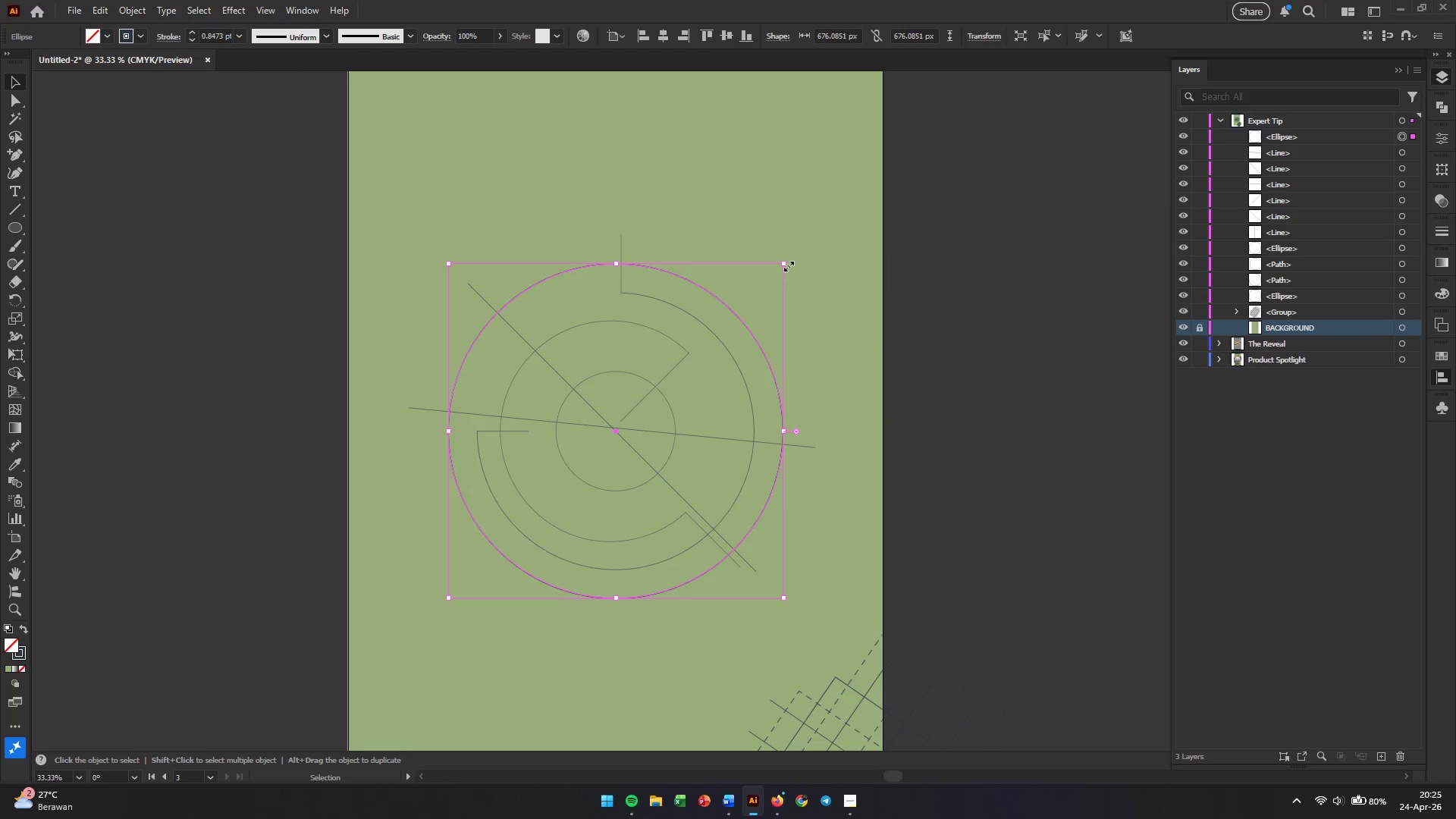 
hold_key(key=ShiftLeft, duration=3.38)
left_click_drag(start_coordinate=[787, 265], to_coordinate=[774, 280])
 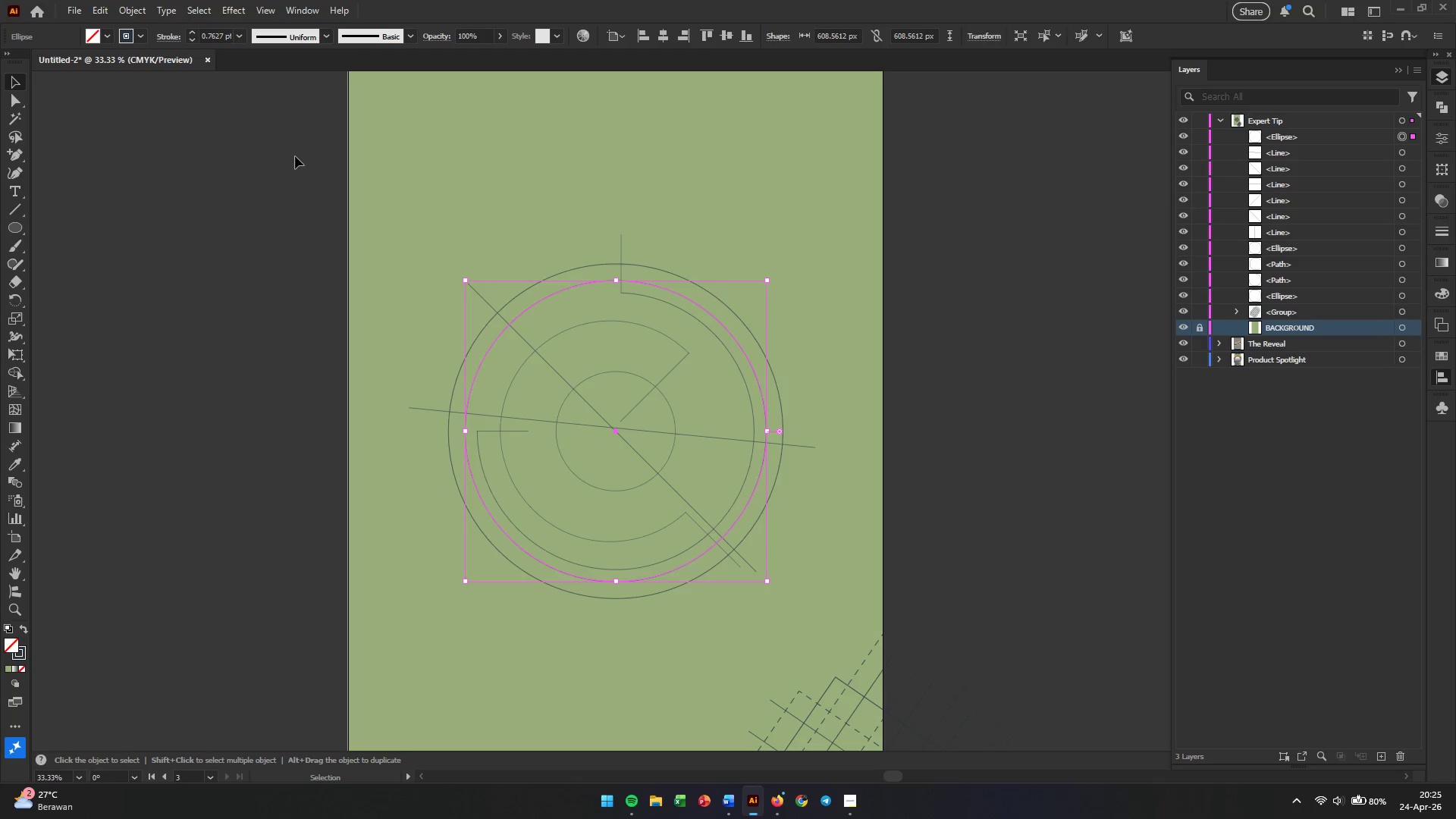 
hold_key(key=AltLeft, duration=2.83)
 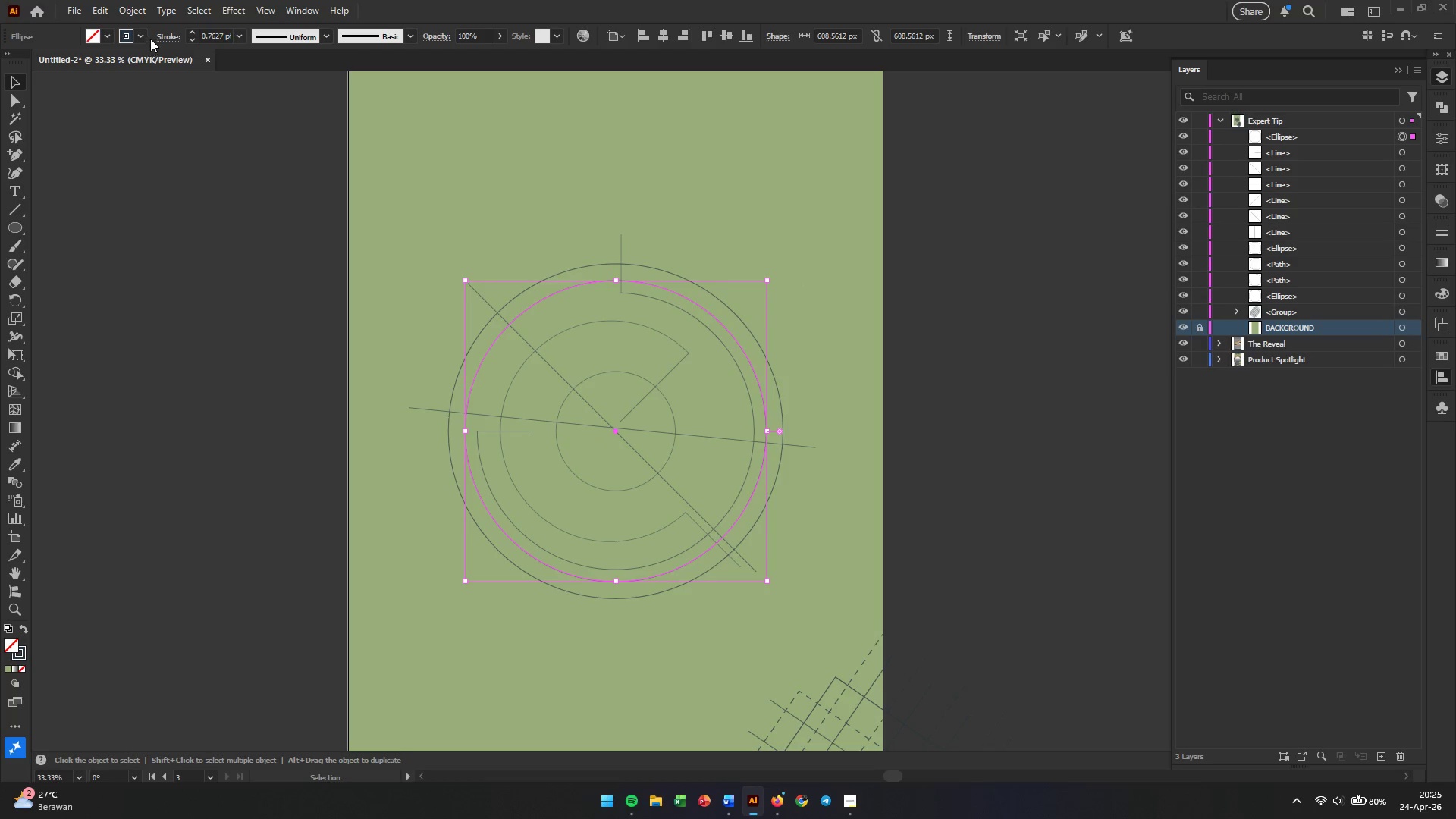 
left_click([171, 39])
 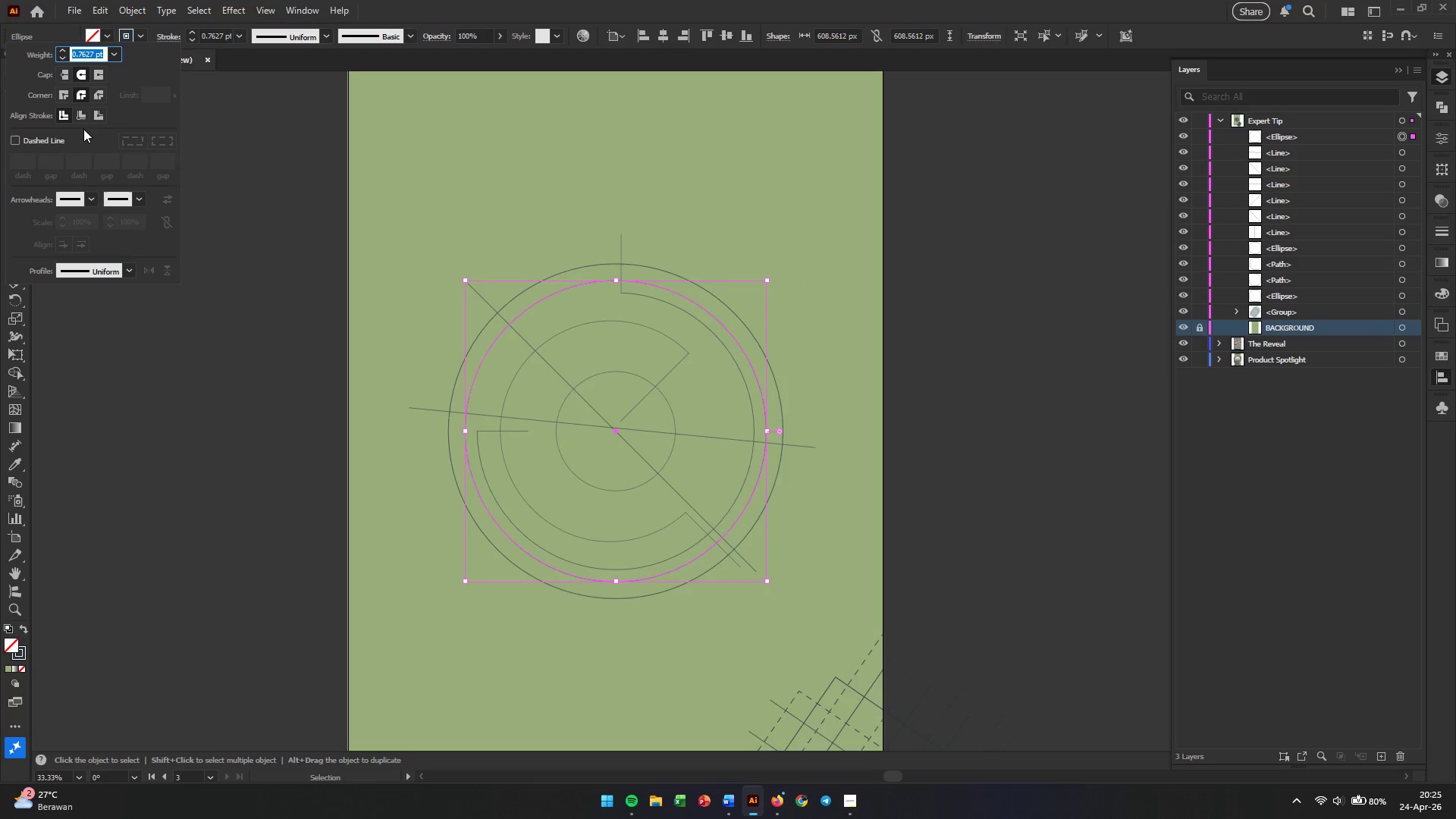 
left_click([46, 139])
 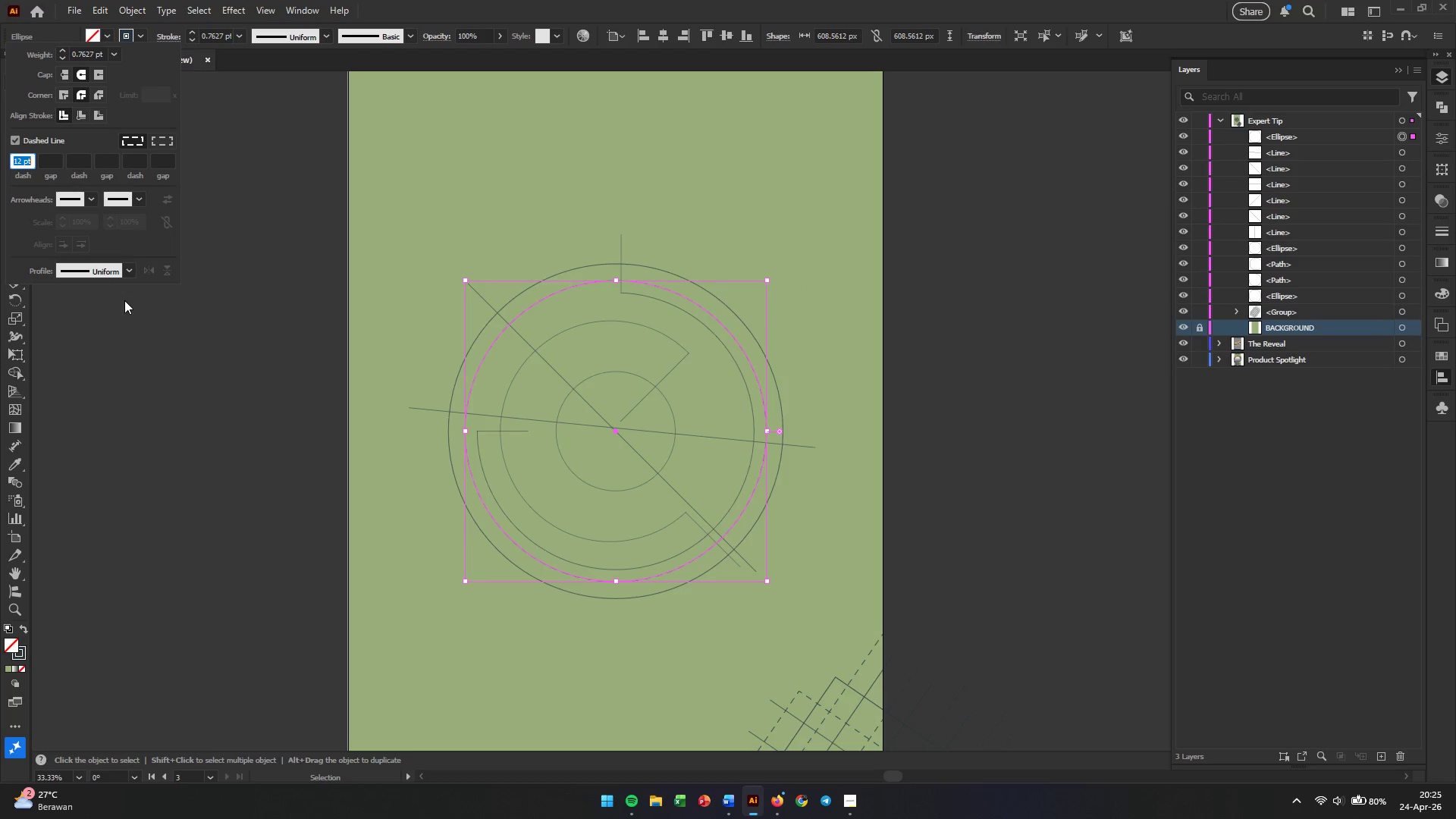 
key(Enter)
 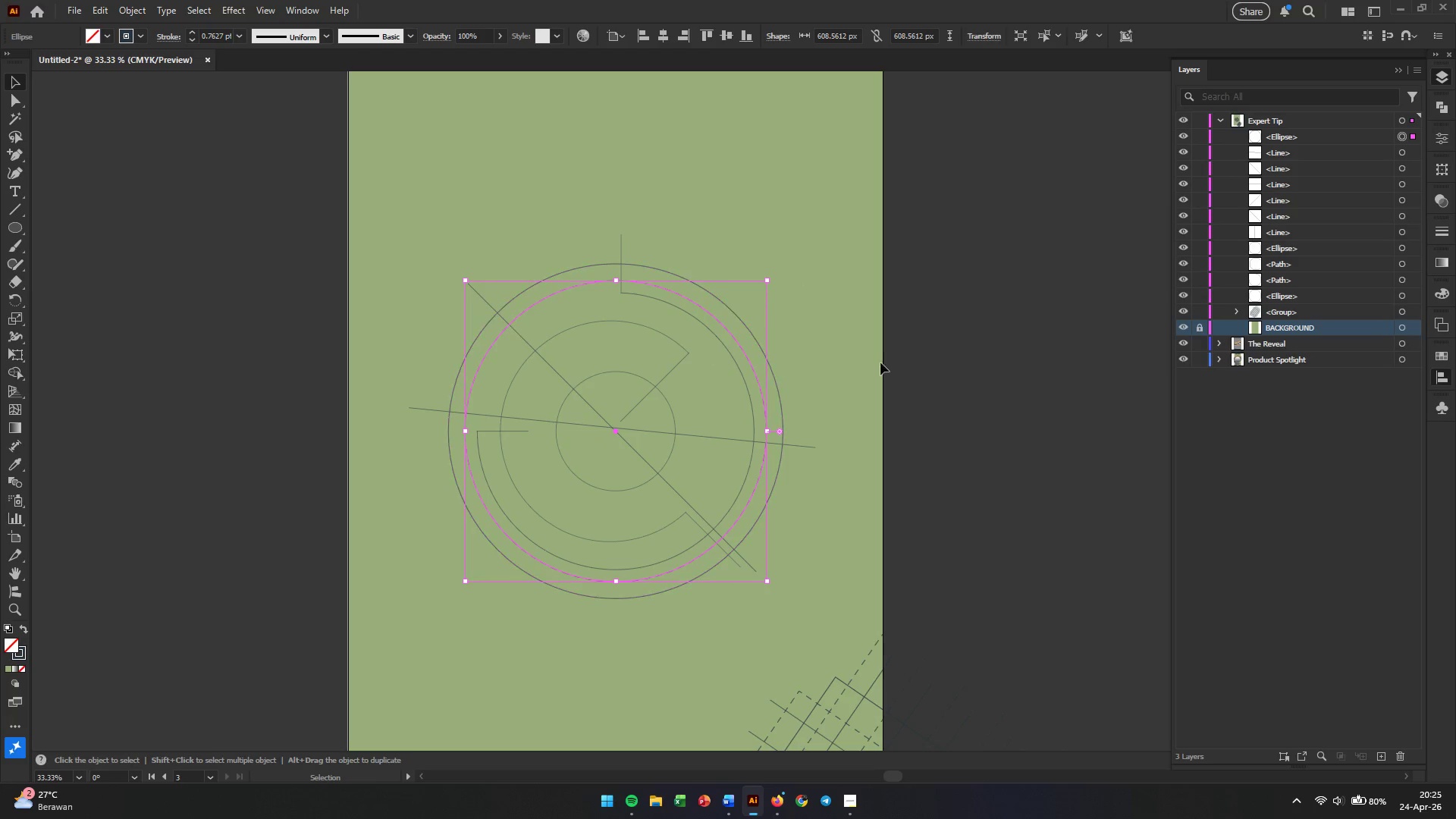 
left_click([1020, 372])
 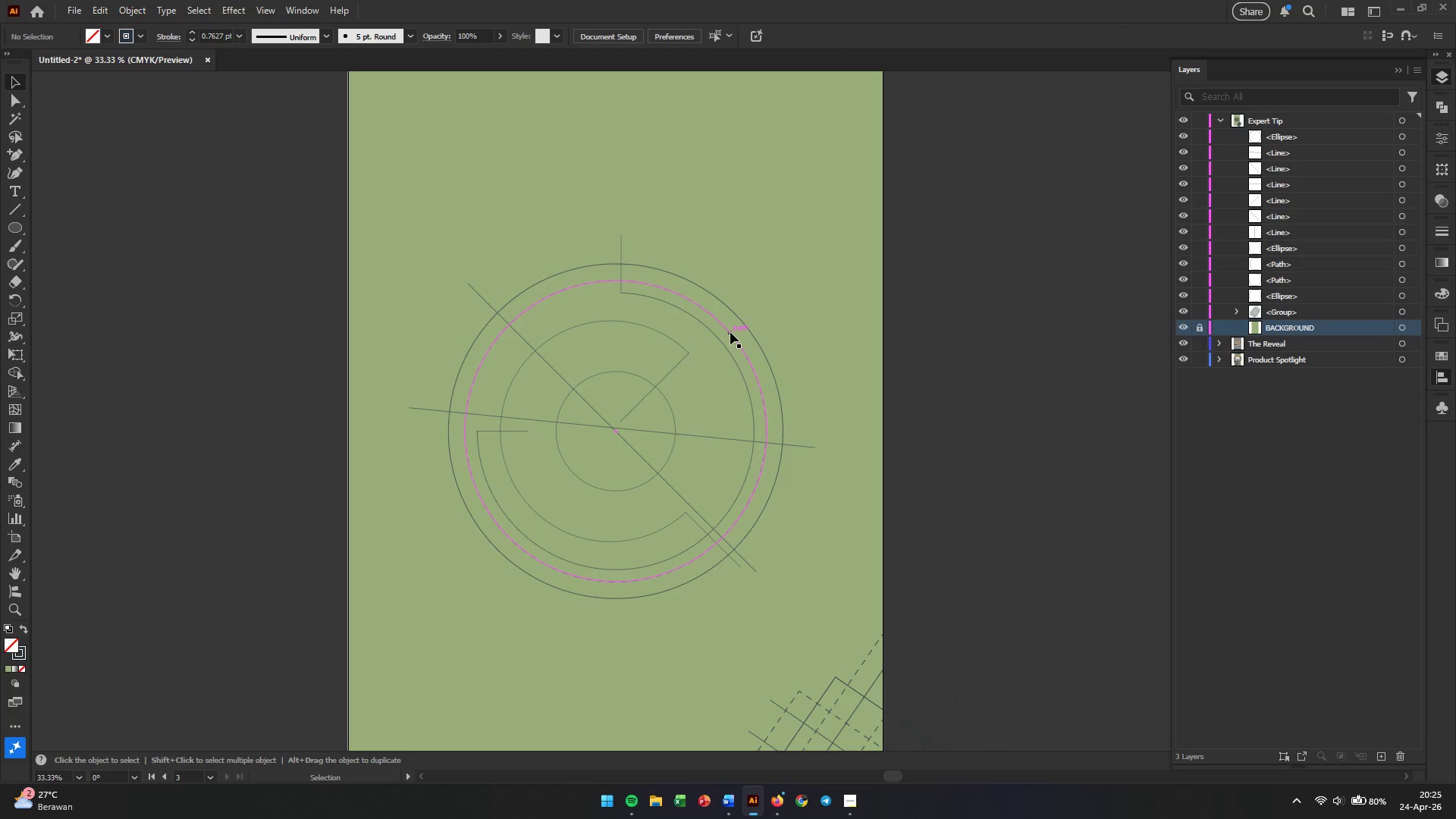 
left_click([730, 332])
 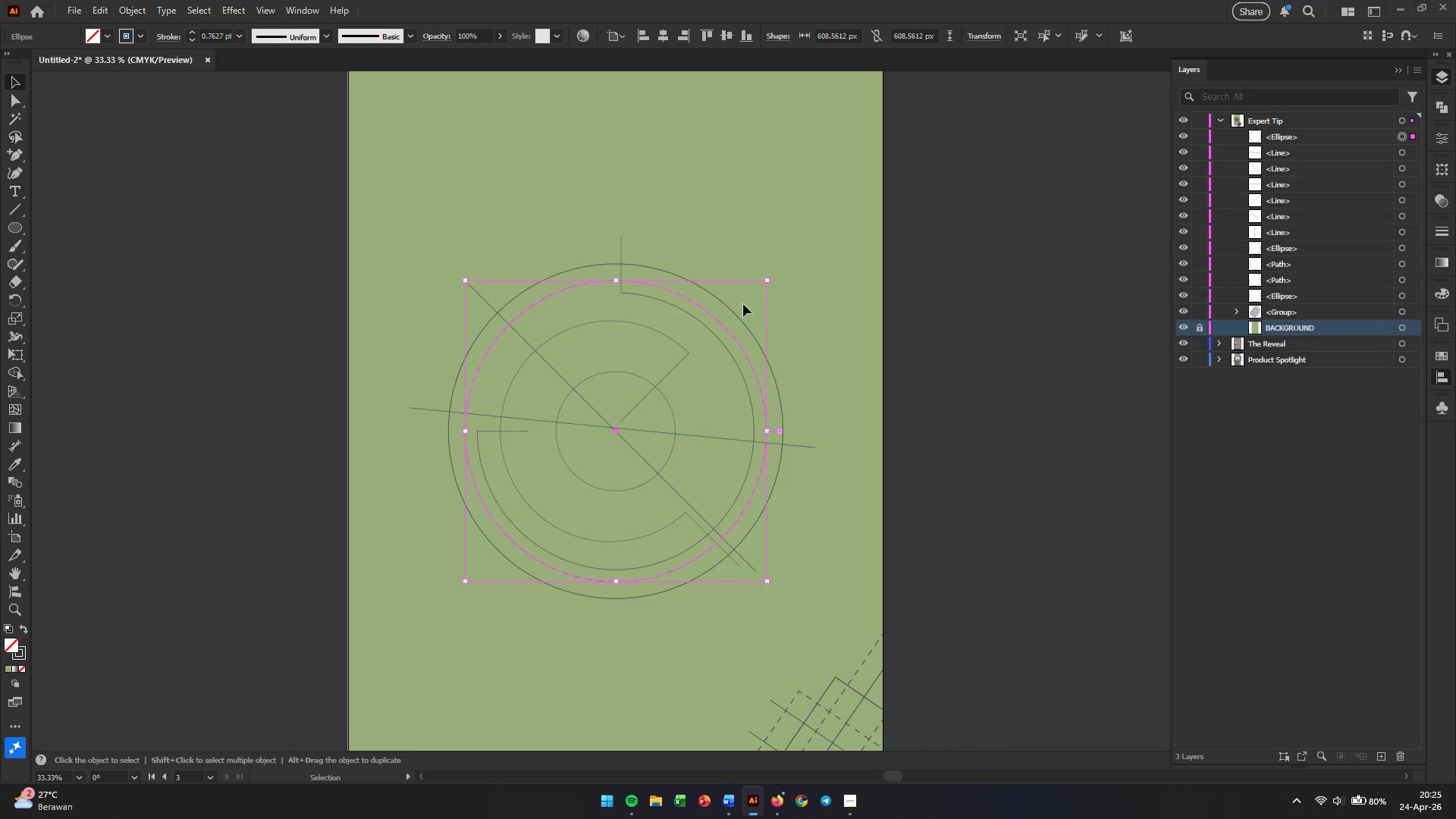 
key(Control+C)
 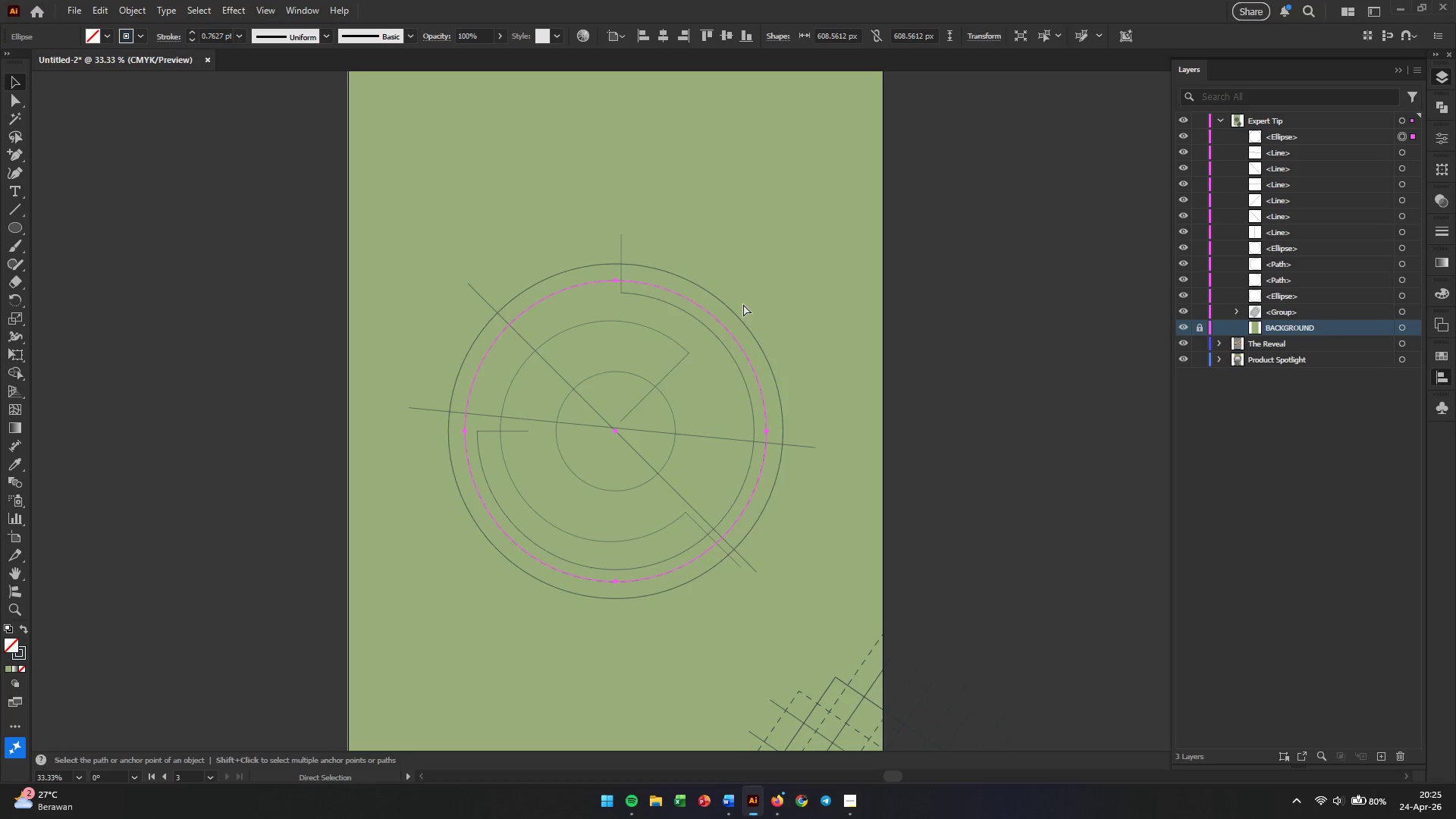 
key(Control+V)
 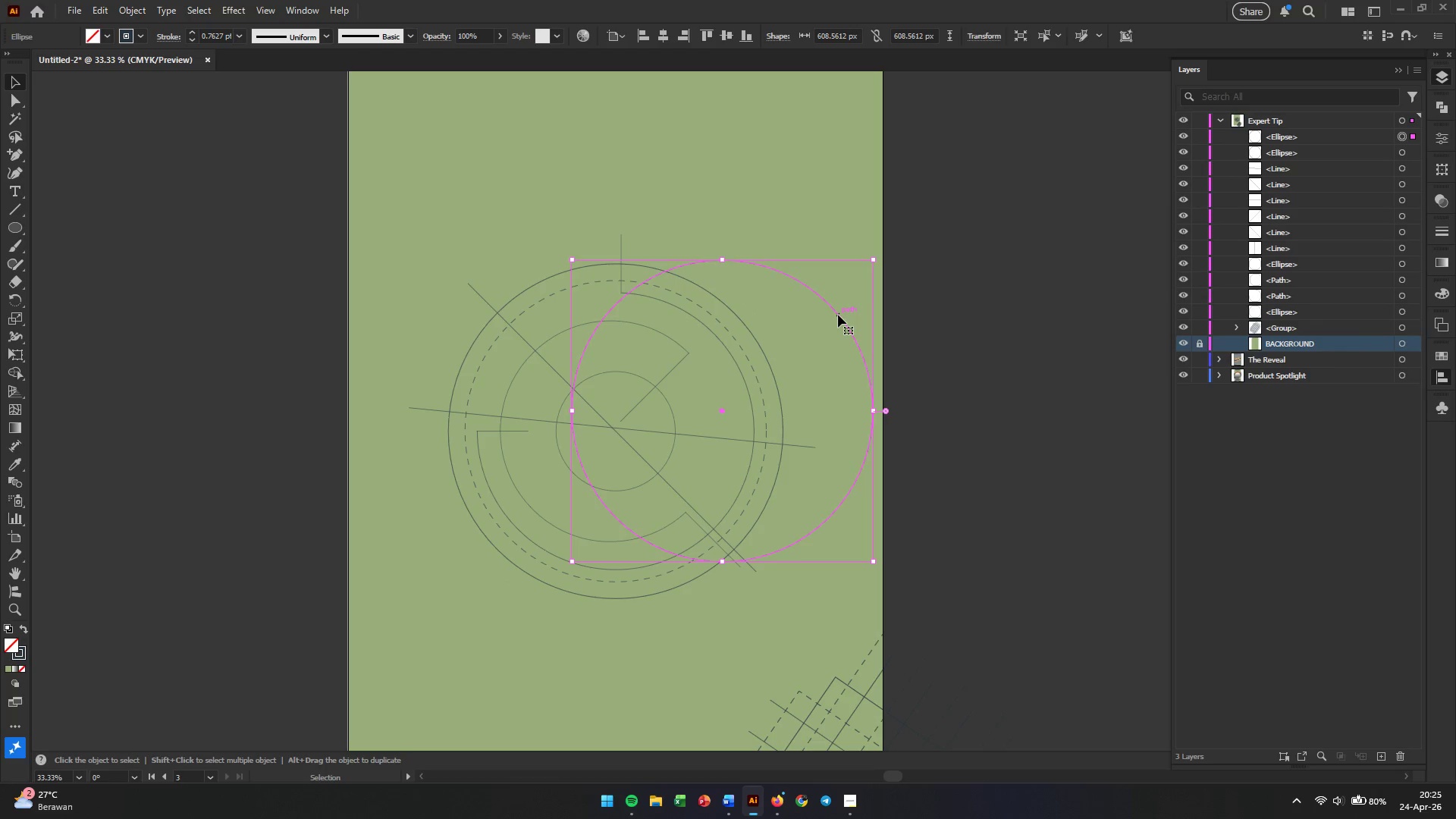 
left_click_drag(start_coordinate=[838, 315], to_coordinate=[733, 336])
 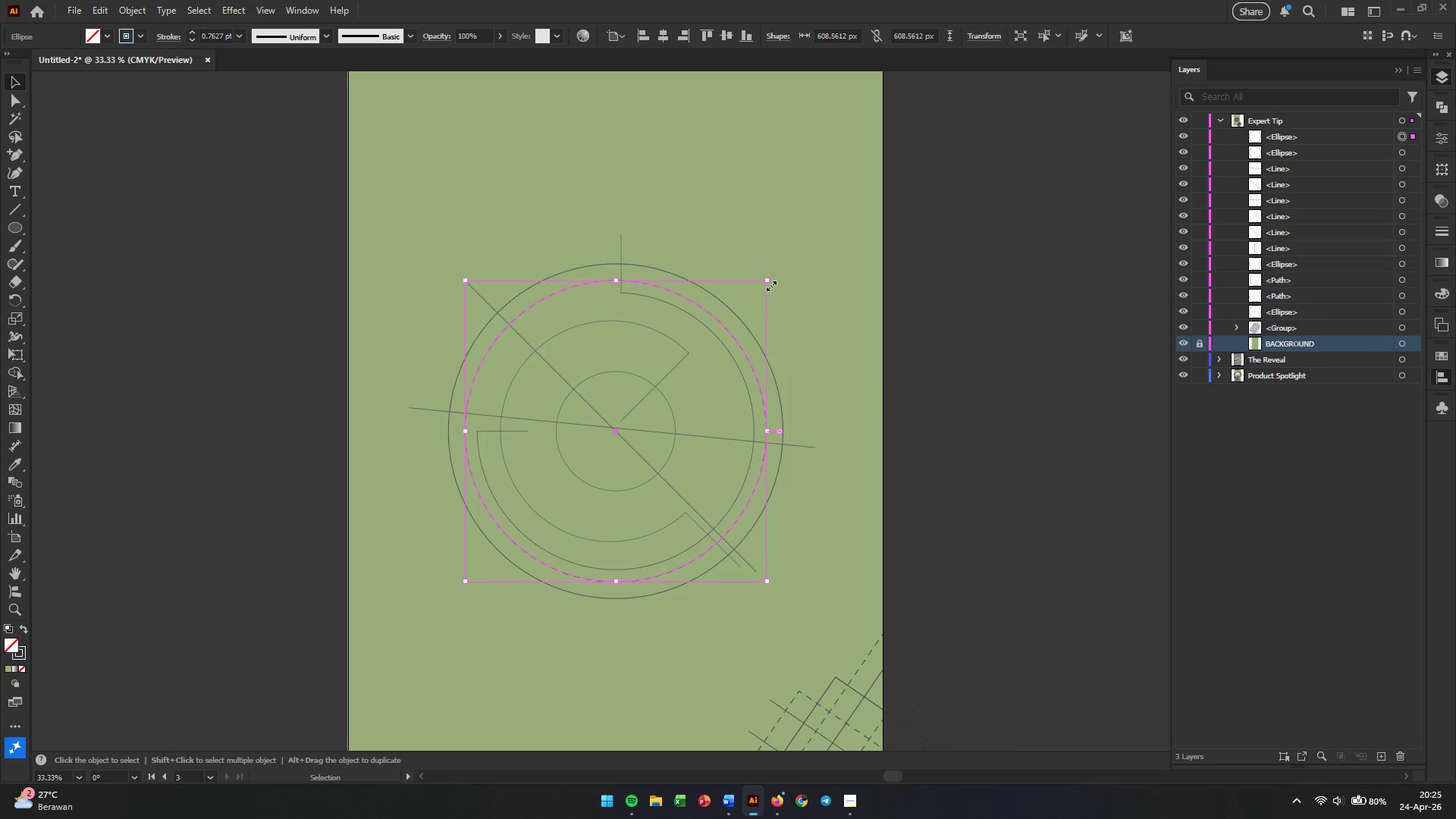 
hold_key(key=ShiftLeft, duration=1.14)
 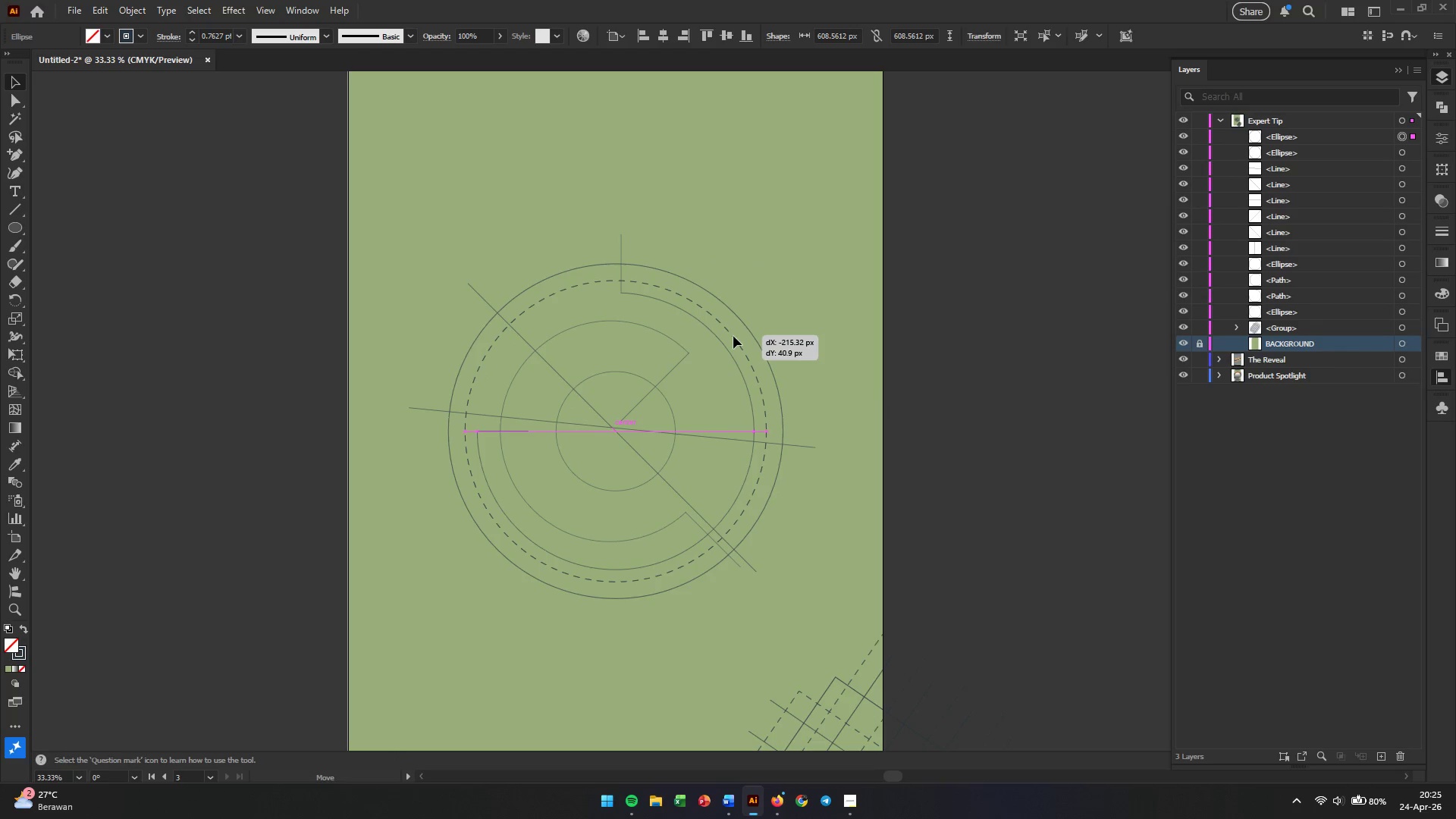 
hold_key(key=AltLeft, duration=4.61)
left_click_drag(start_coordinate=[768, 281], to_coordinate=[741, 303])
 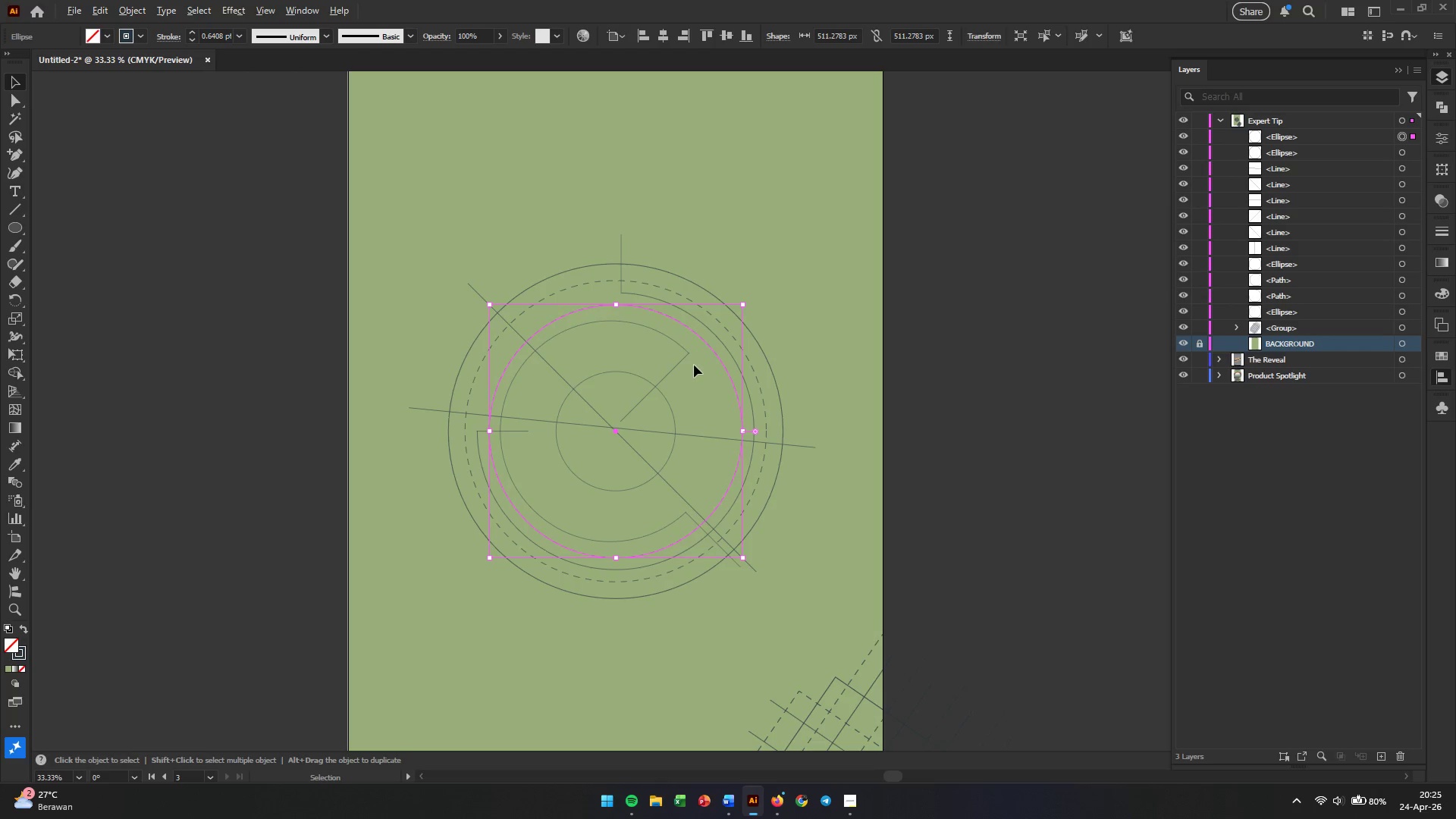 
hold_key(key=ShiftLeft, duration=4.53)
 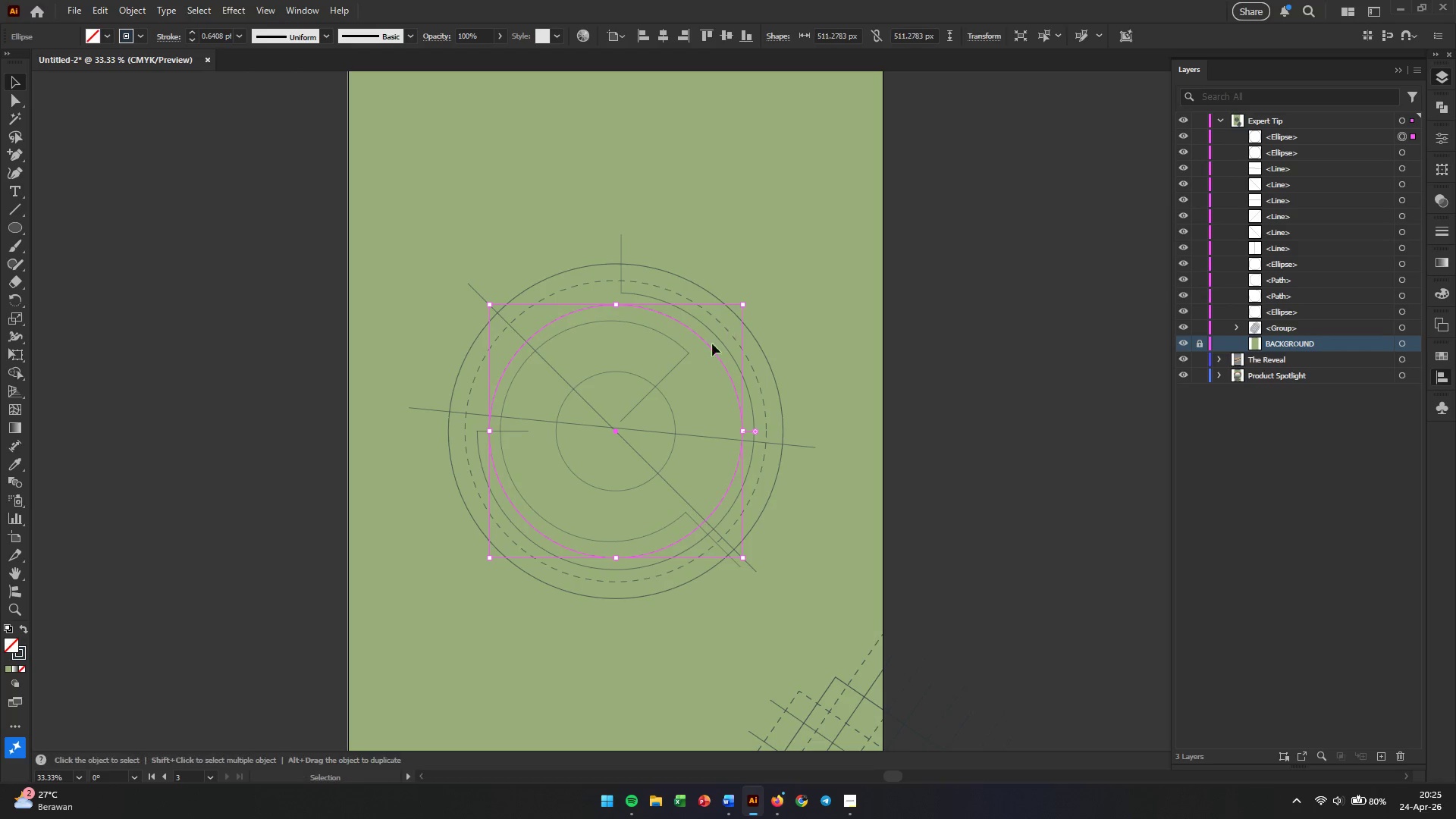 
hold_key(key=AltLeft, duration=0.36)
scroll: coordinate [691, 369], scroll_direction: up, amount: 1.0
 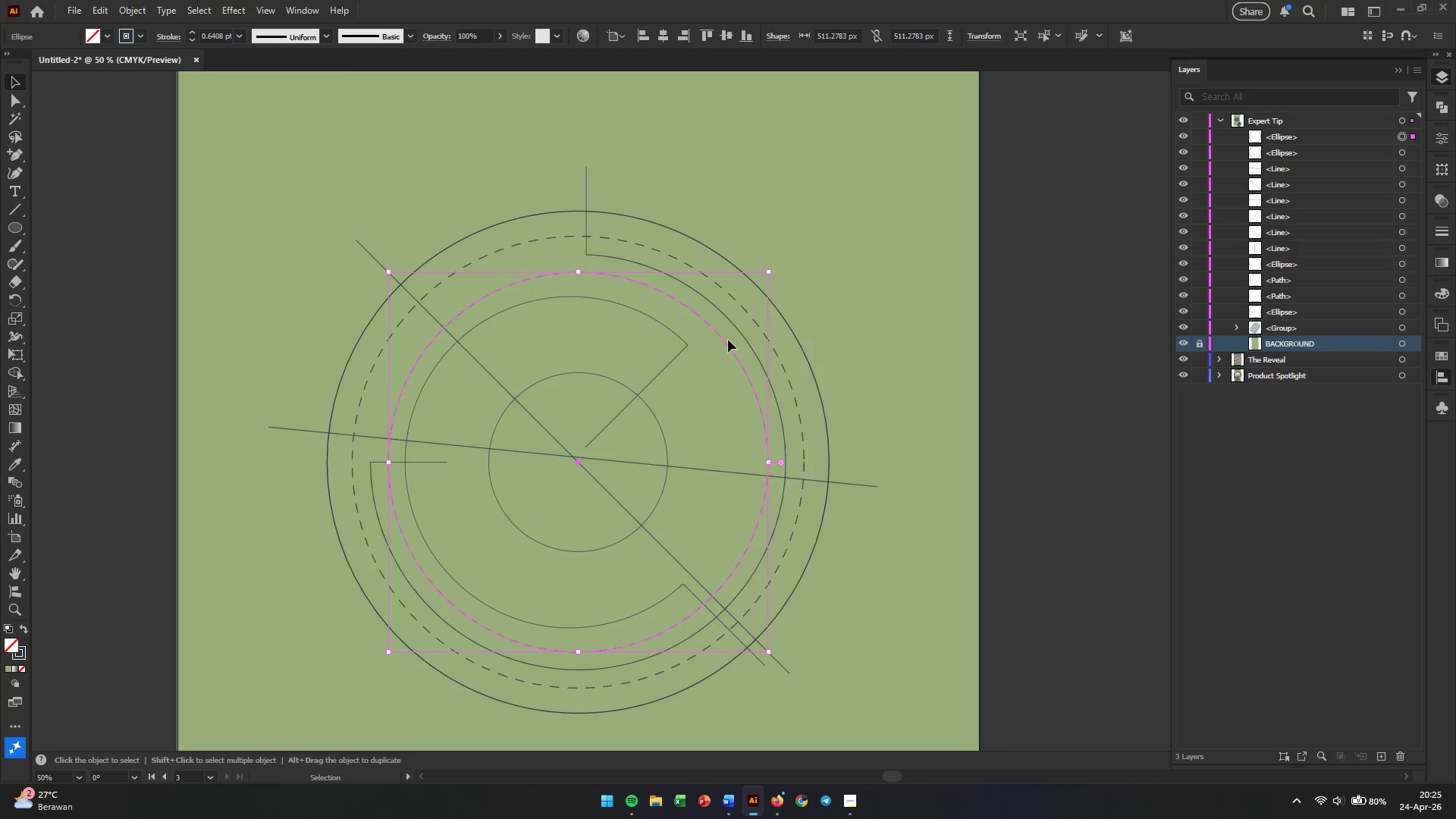 
left_click_drag(start_coordinate=[725, 340], to_coordinate=[719, 343])
 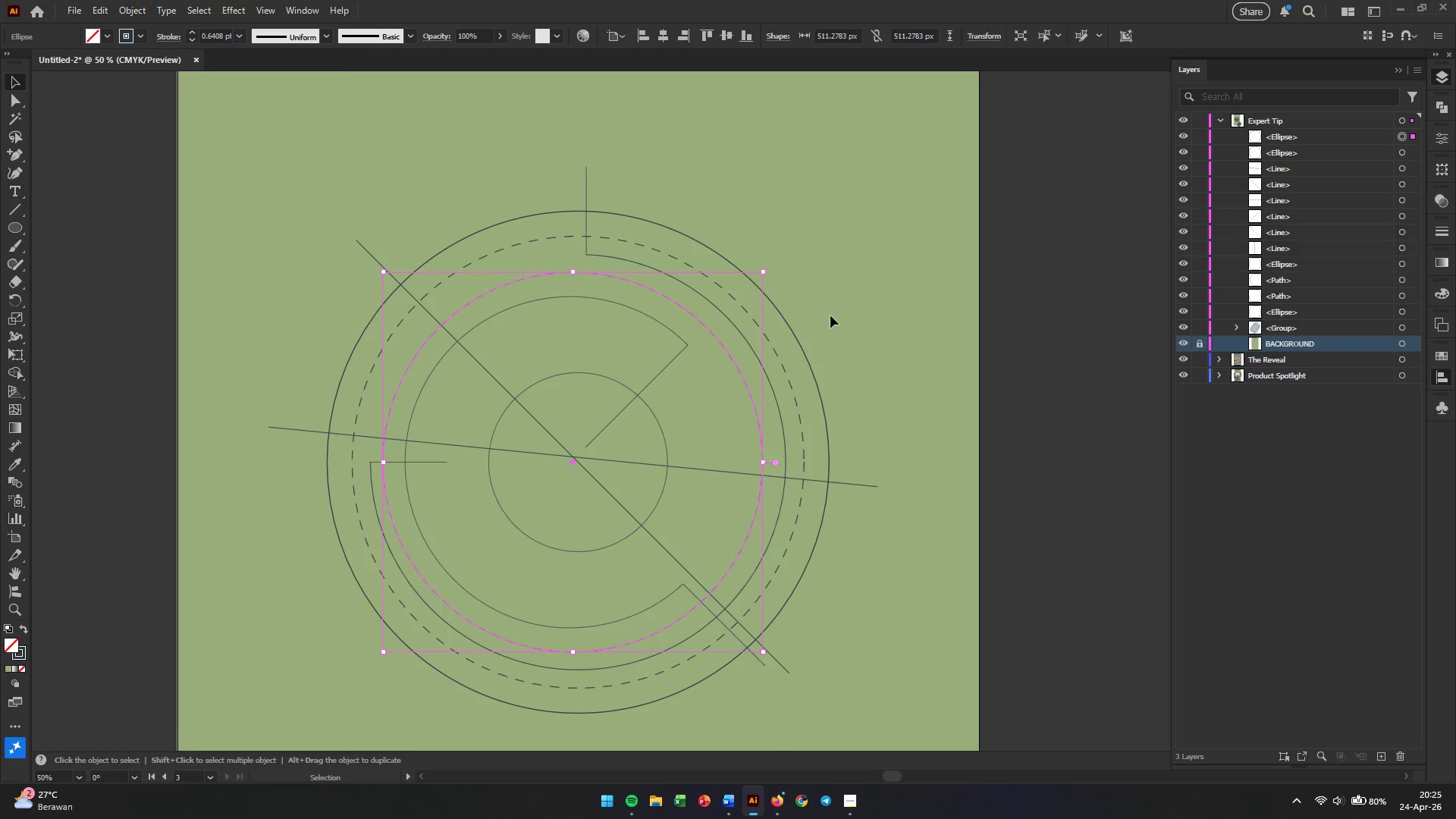 
left_click([830, 315])
 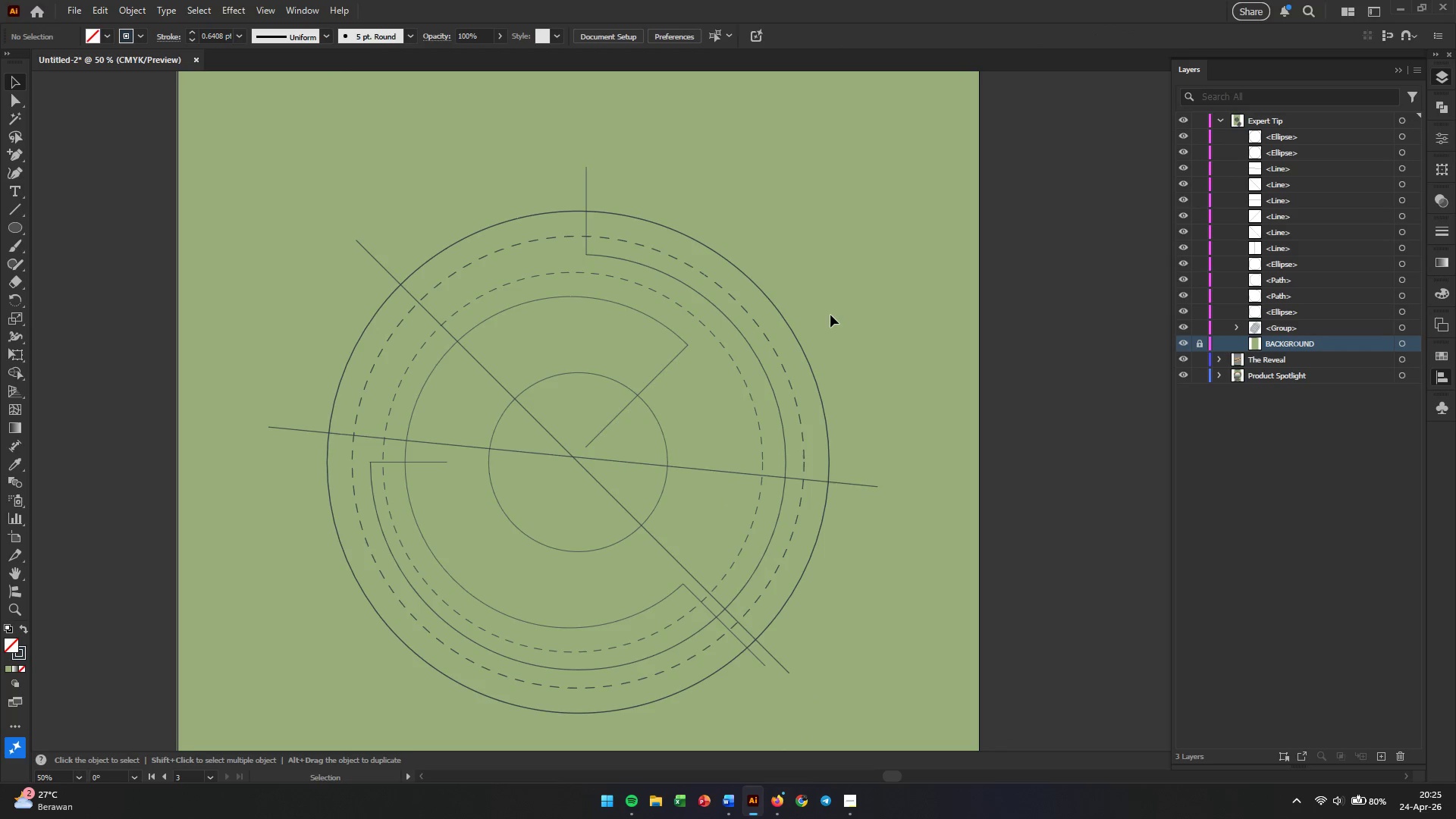 
hold_key(key=AltLeft, duration=0.66)
scroll: coordinate [830, 318], scroll_direction: down, amount: 2.0
 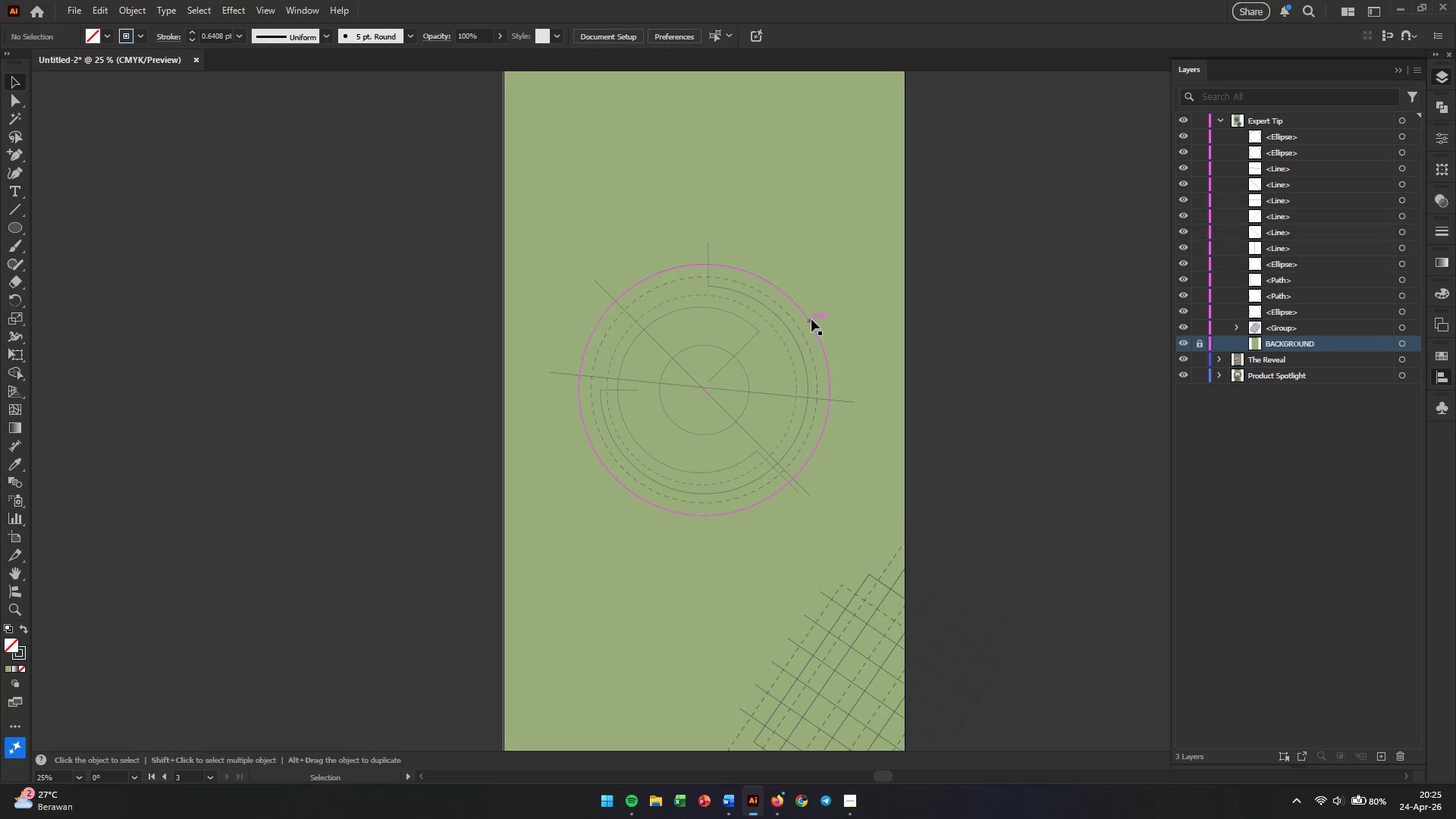 
left_click([785, 341])
 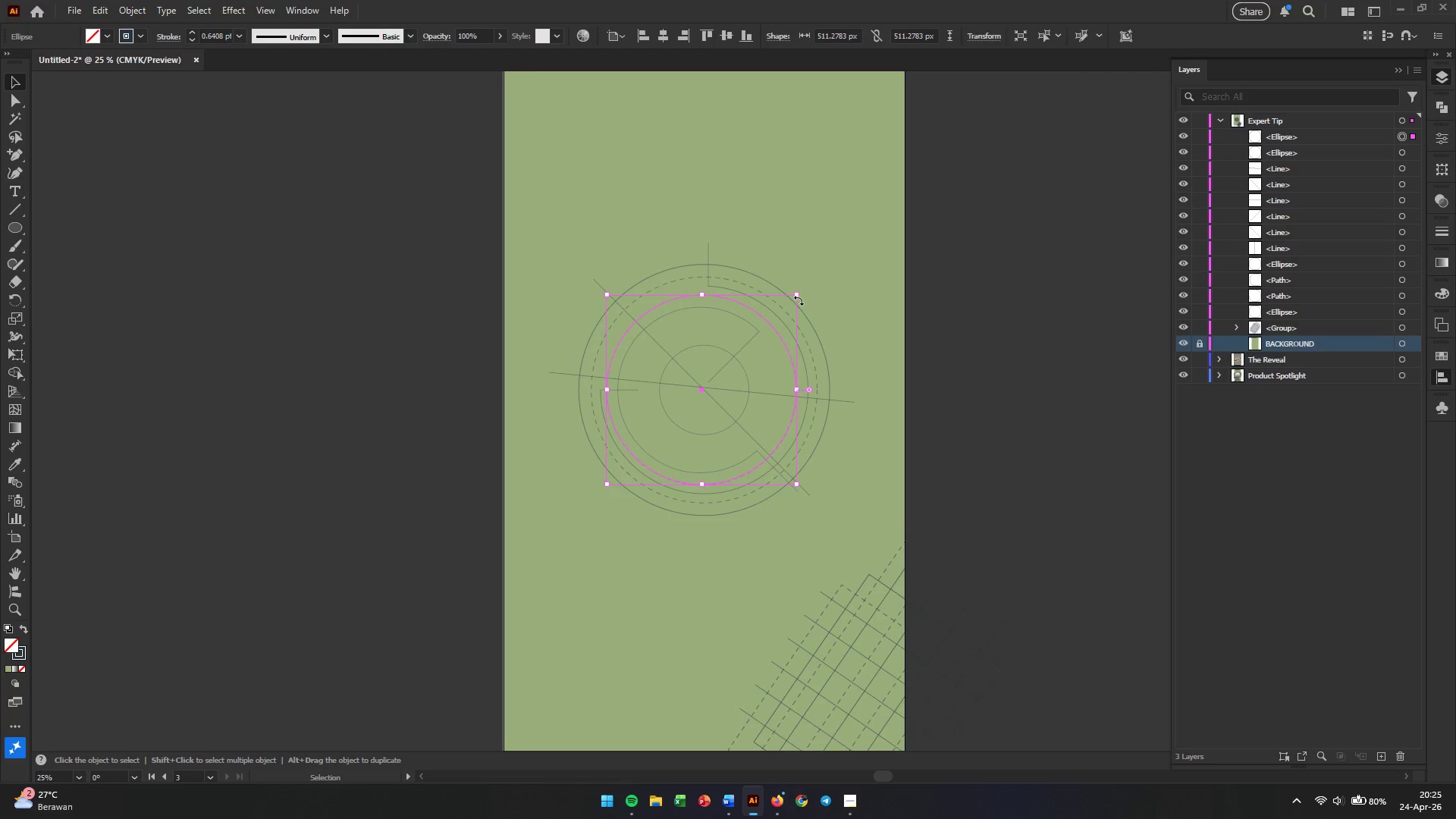 
key(Control+C)
 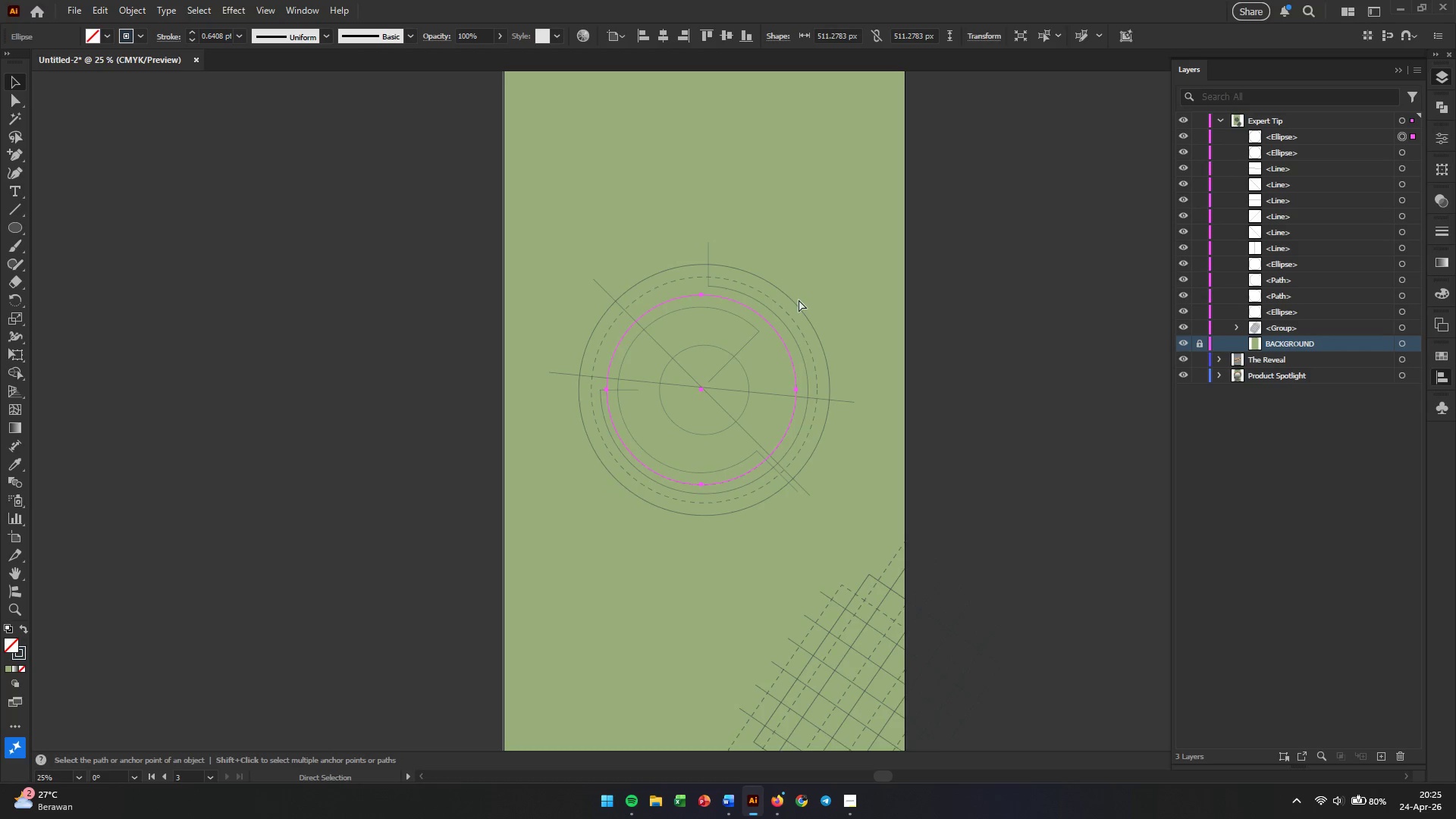 
key(Control+V)
 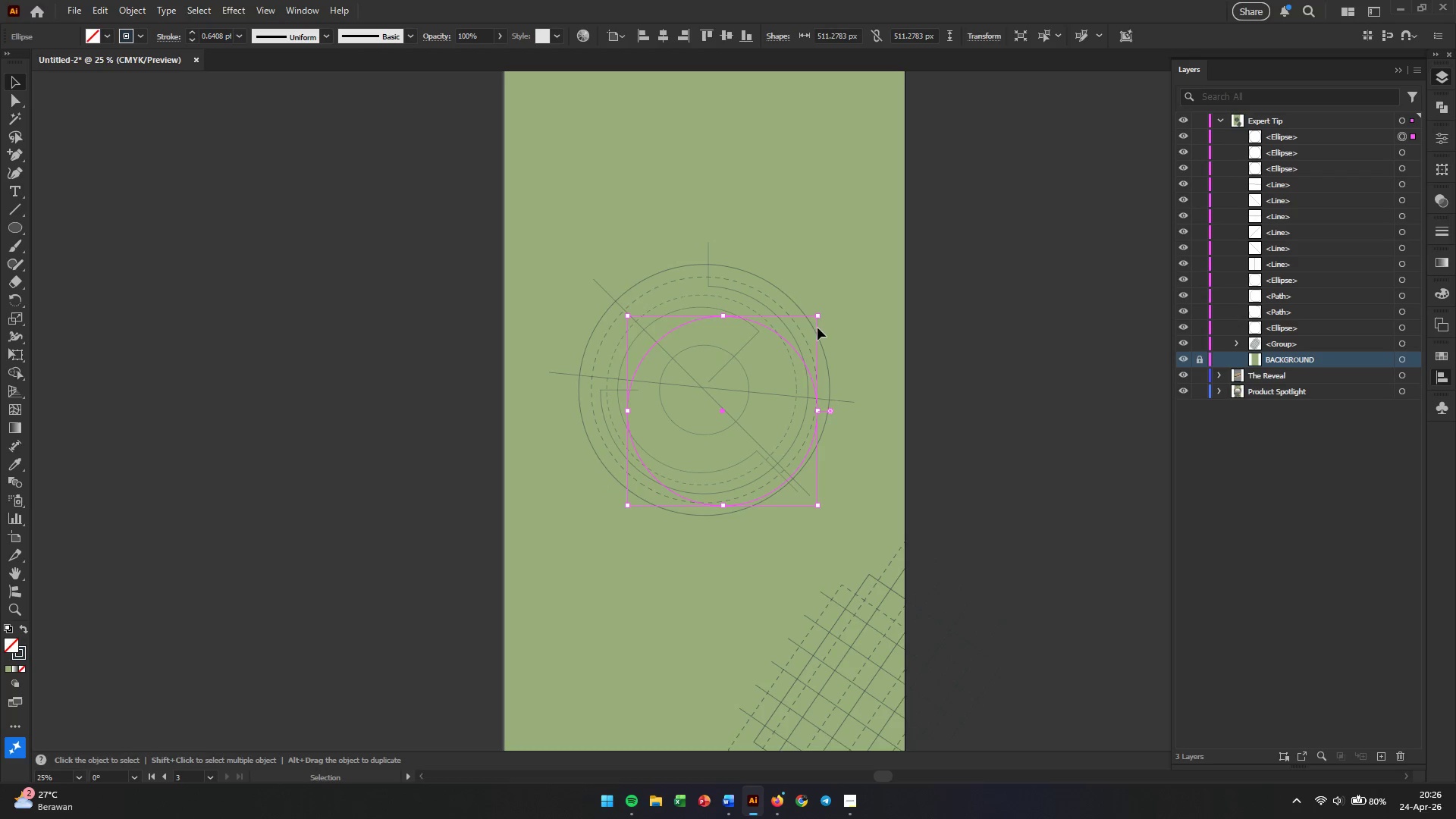 
hold_key(key=ShiftLeft, duration=1.06)
left_click_drag(start_coordinate=[817, 314], to_coordinate=[774, 345])
 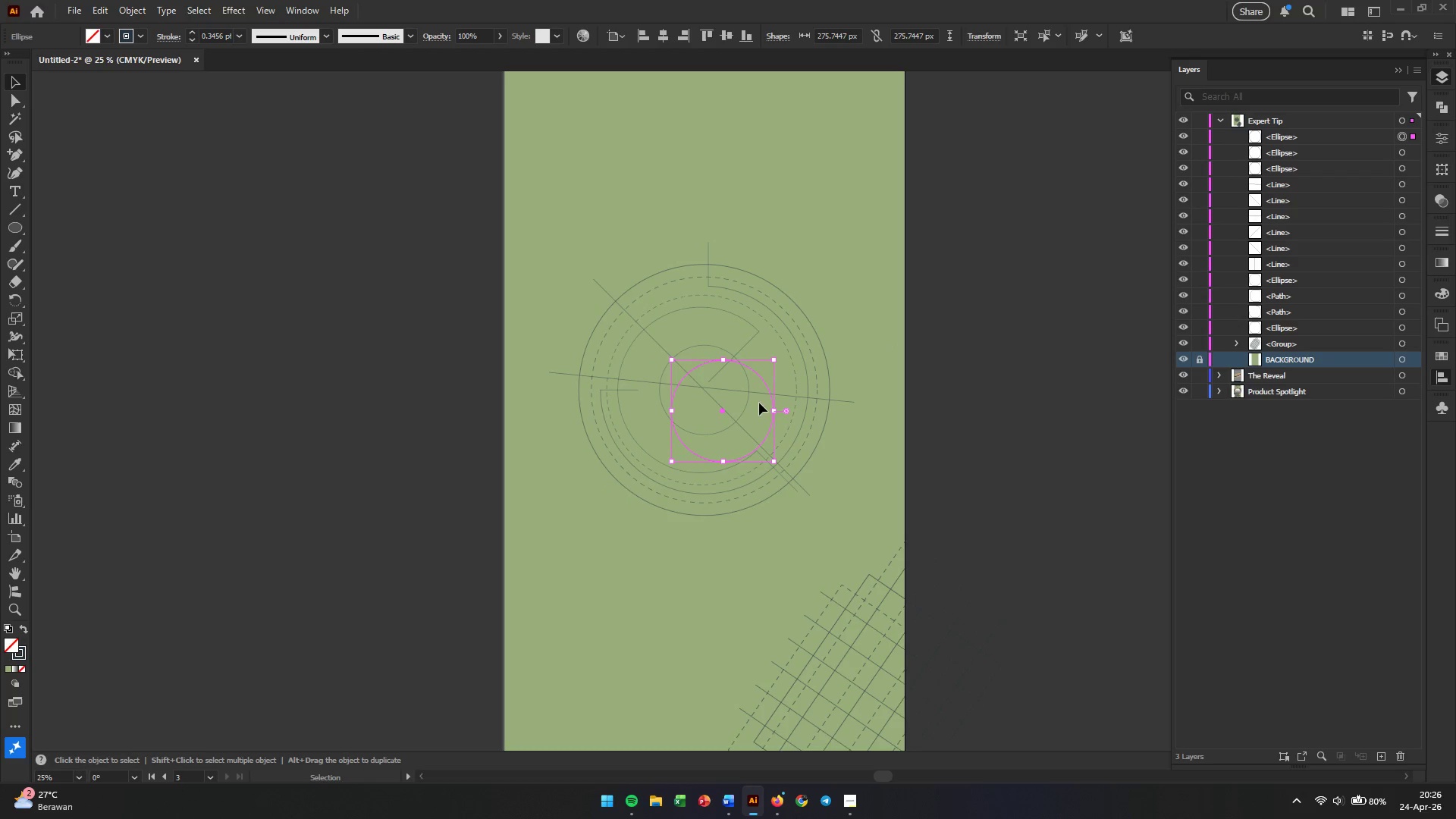 
hold_key(key=AltLeft, duration=0.58)
 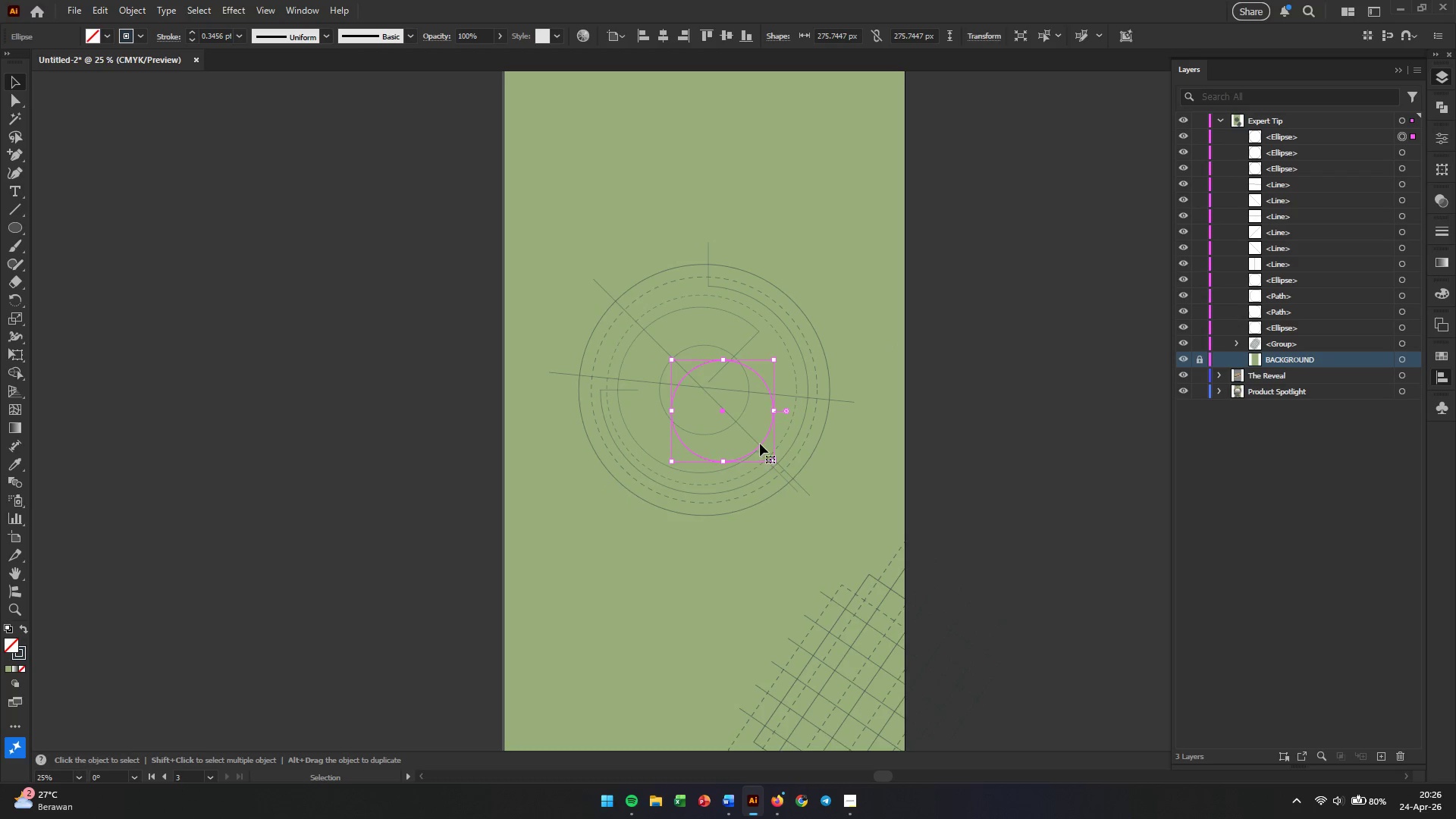 
left_click_drag(start_coordinate=[761, 440], to_coordinate=[745, 421])
 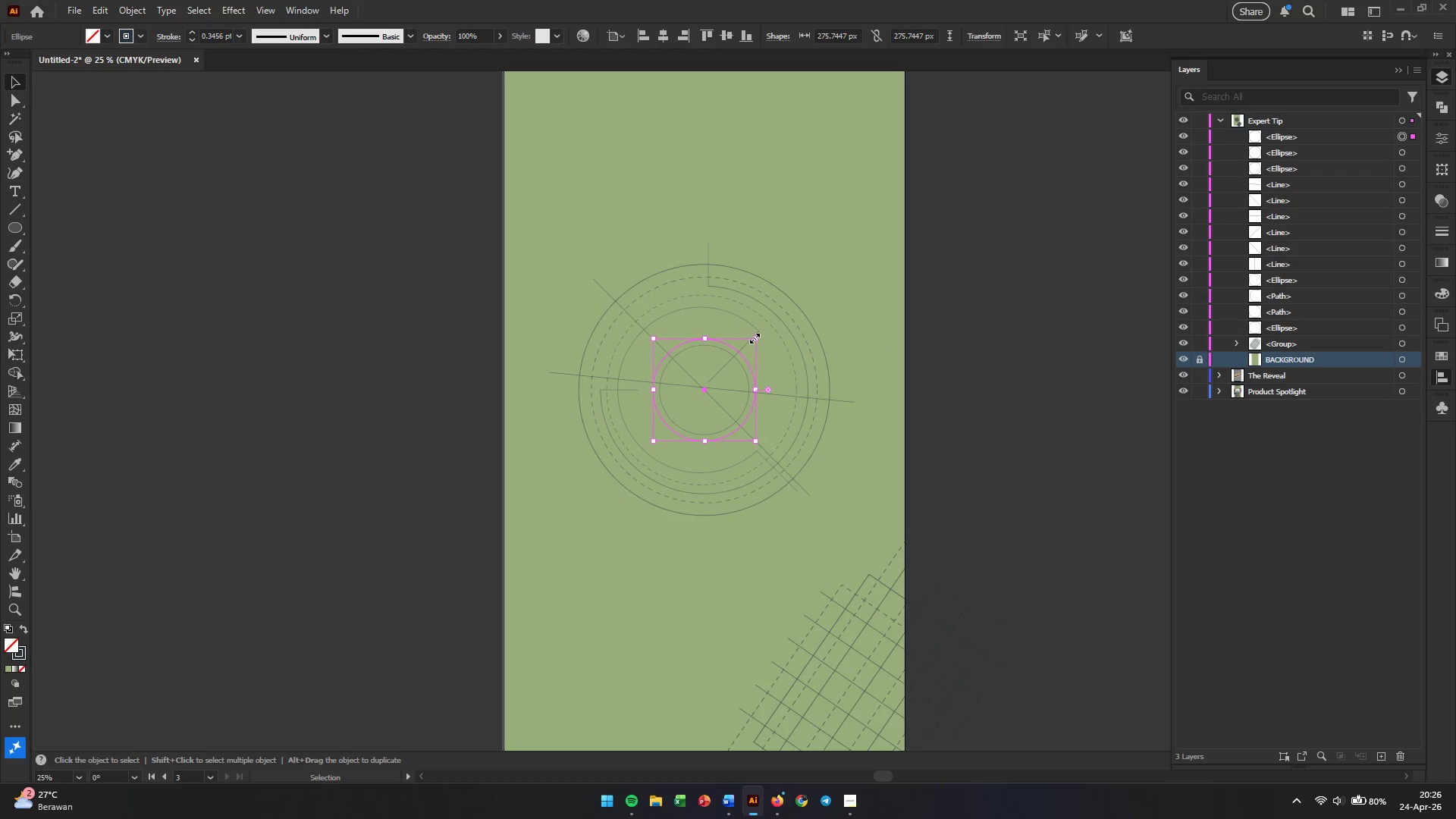 
hold_key(key=ShiftLeft, duration=2.61)
left_click_drag(start_coordinate=[753, 337], to_coordinate=[774, 326])
 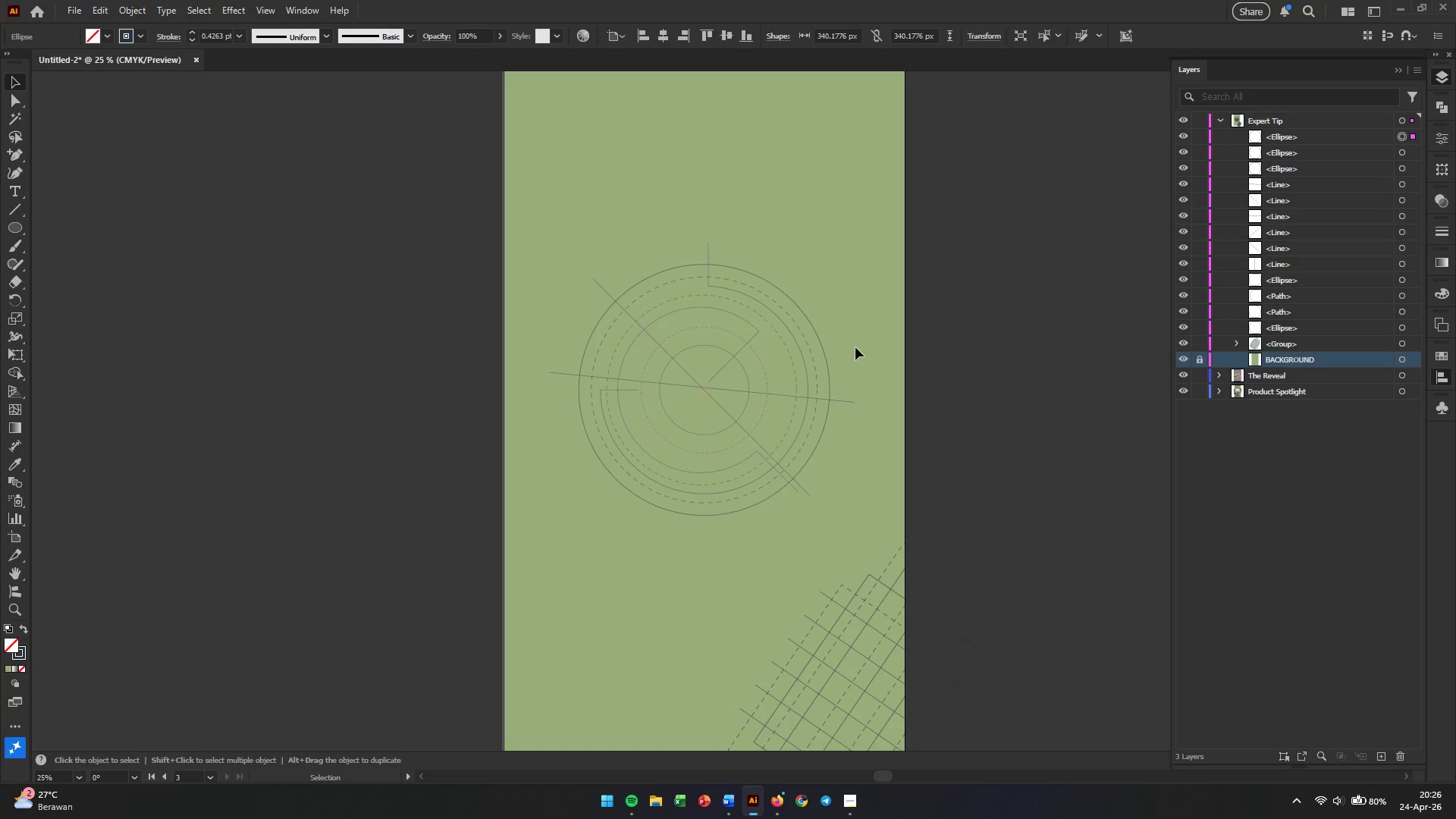 
hold_key(key=AltLeft, duration=1.97)
 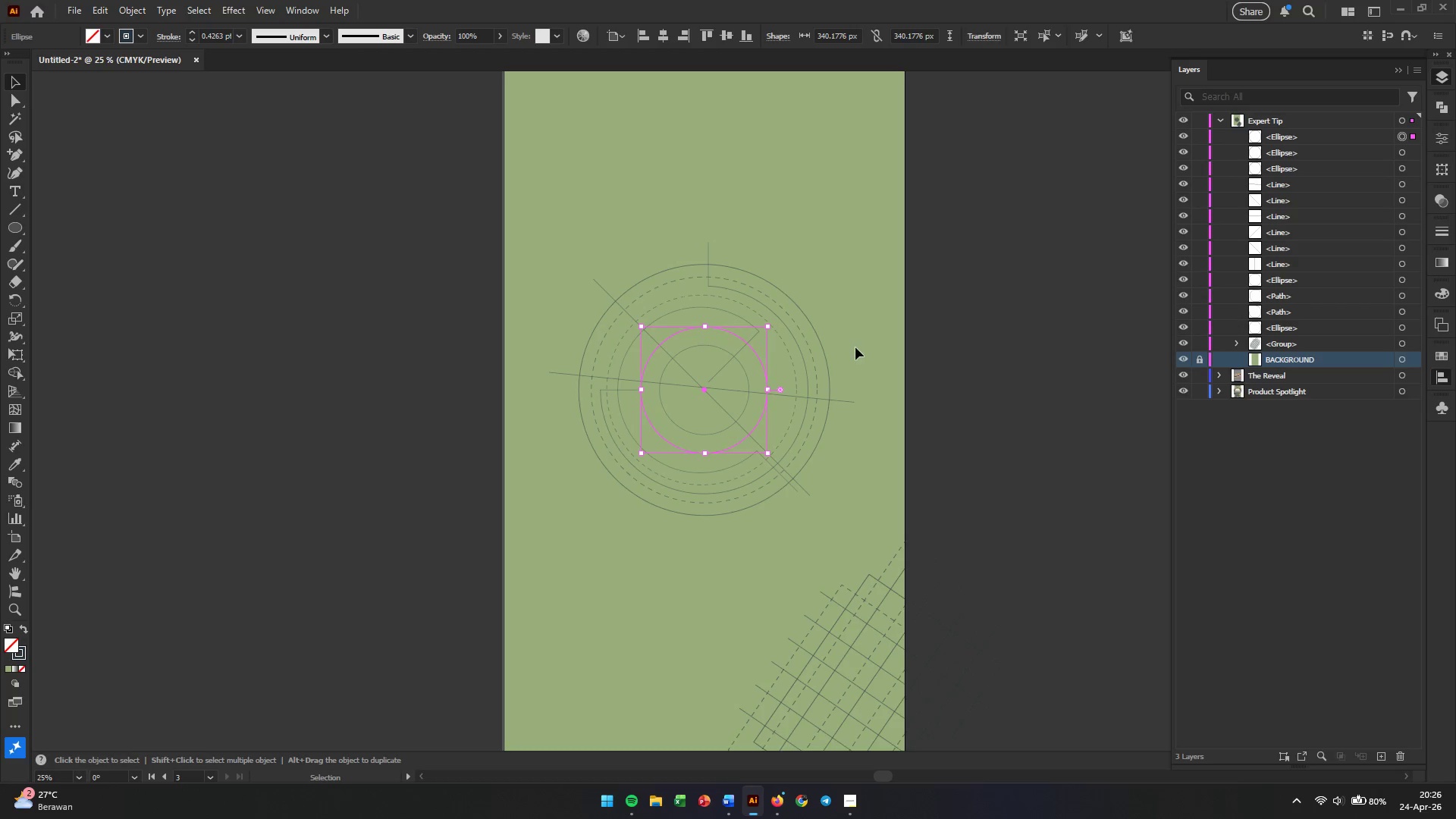 
left_click([855, 347])
 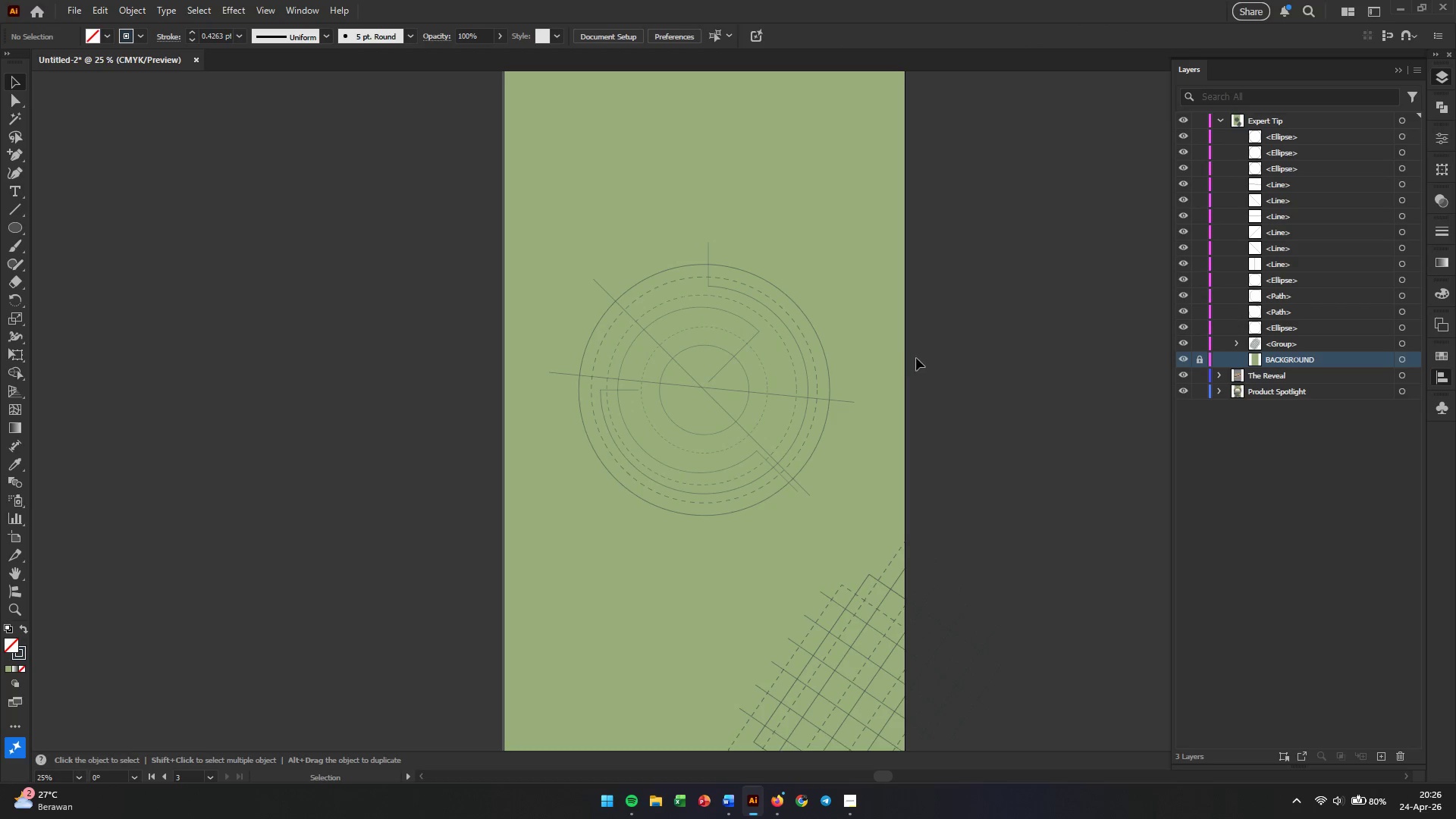 
left_click([930, 359])
 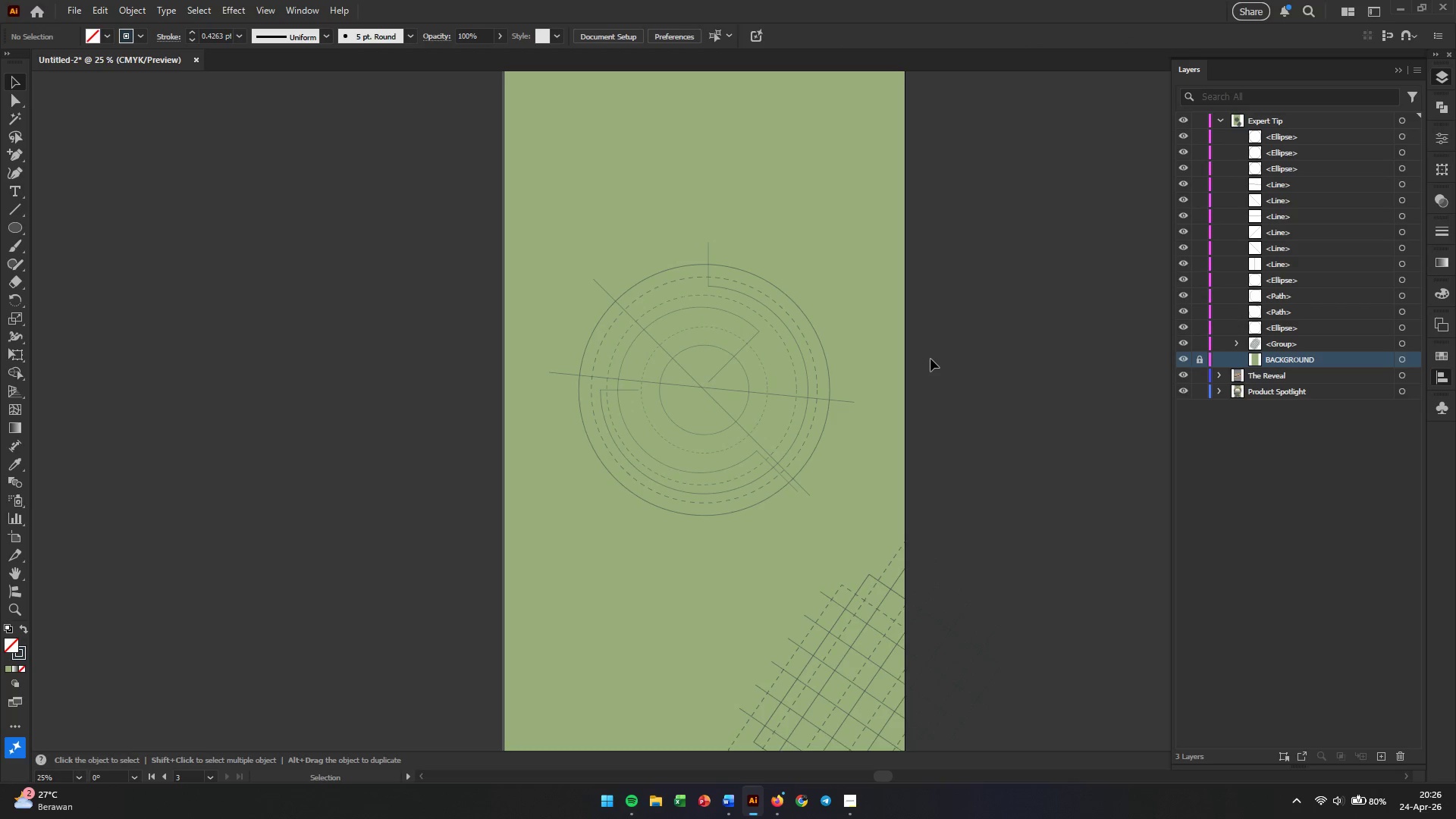 
hold_key(key=AltLeft, duration=0.47)
scroll: coordinate [930, 359], scroll_direction: down, amount: 1.0
 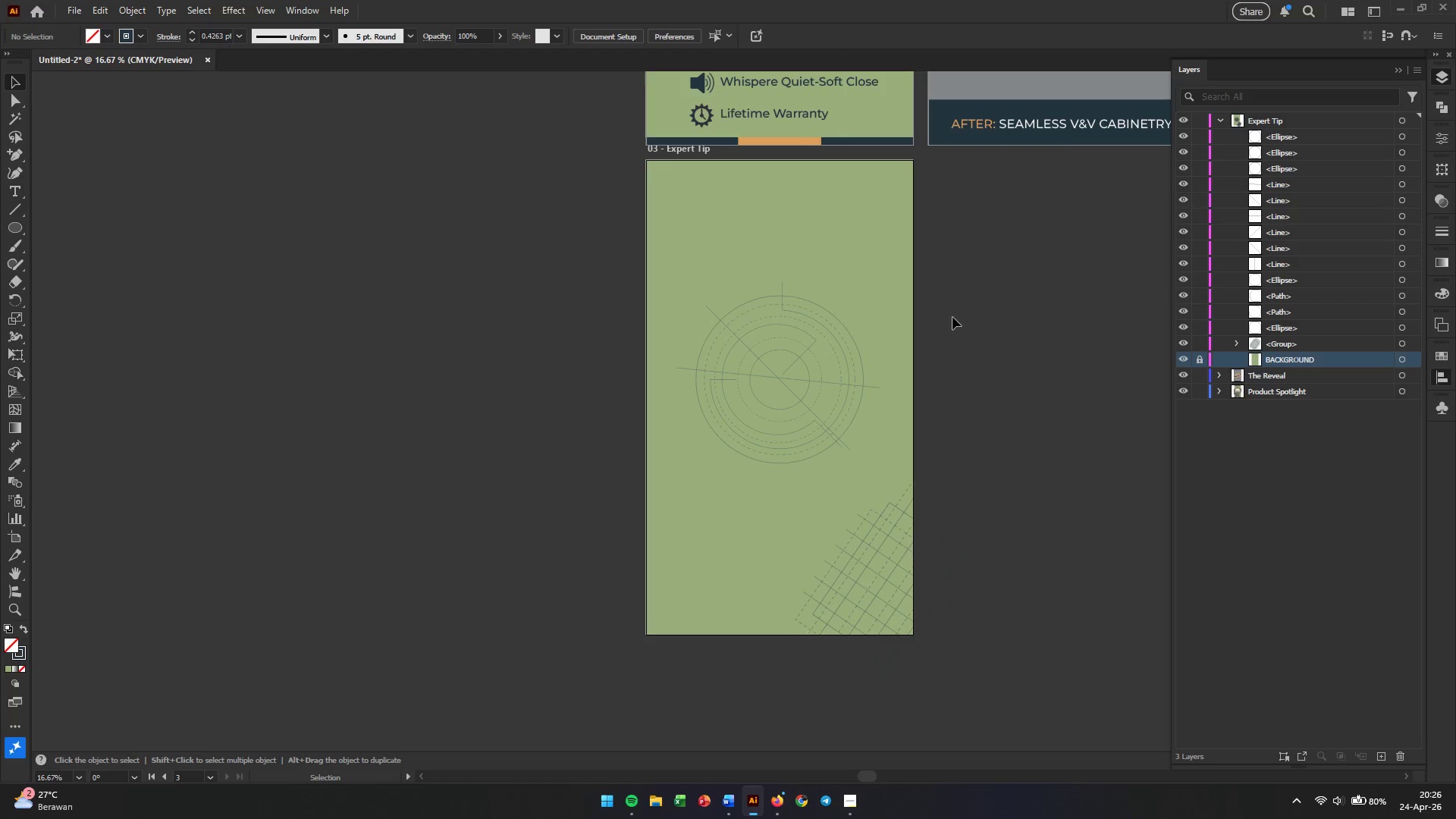 
left_click_drag(start_coordinate=[1000, 285], to_coordinate=[617, 415])
 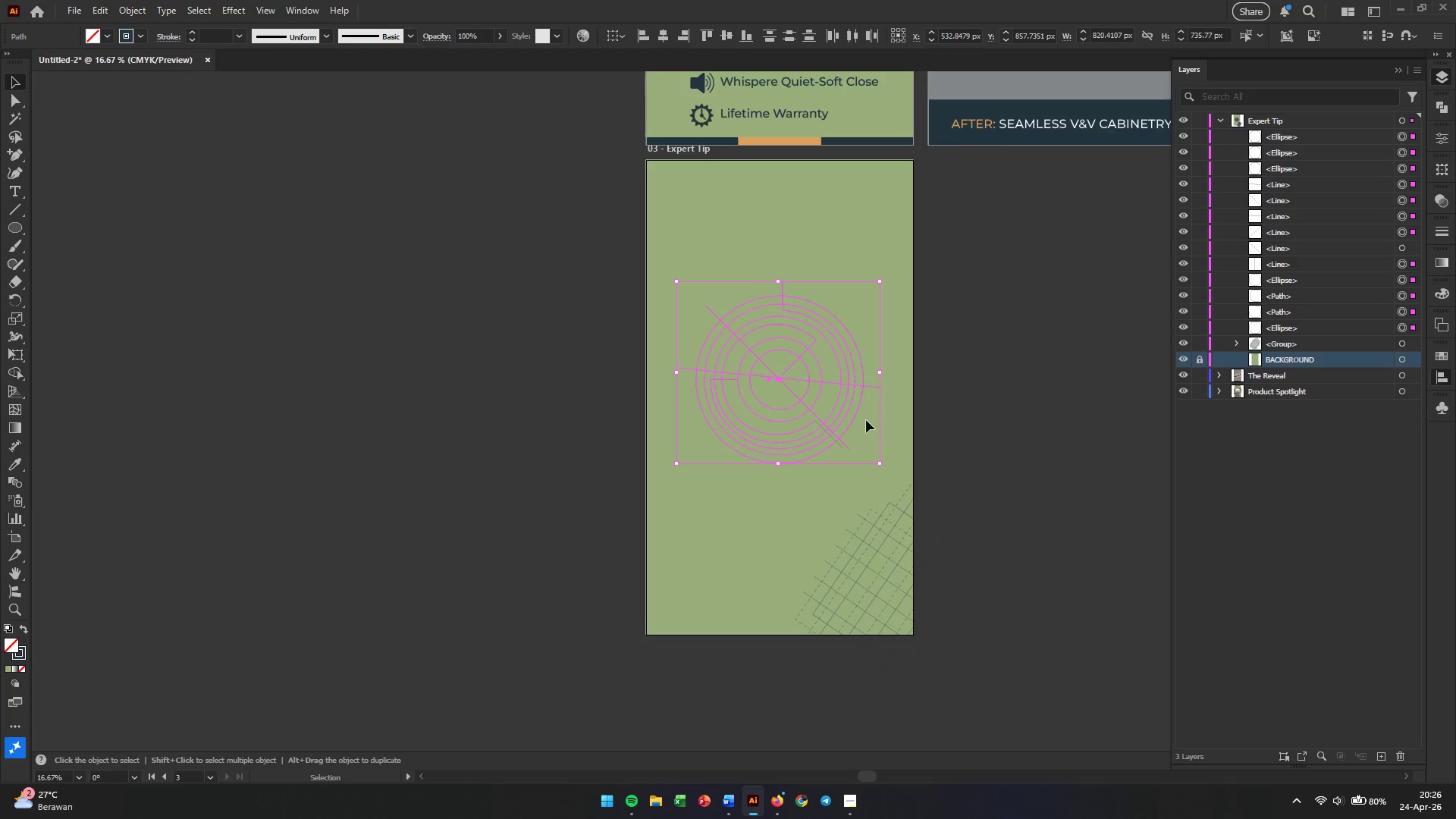 
scroll: coordinate [883, 452], scroll_direction: up, amount: 3.0
 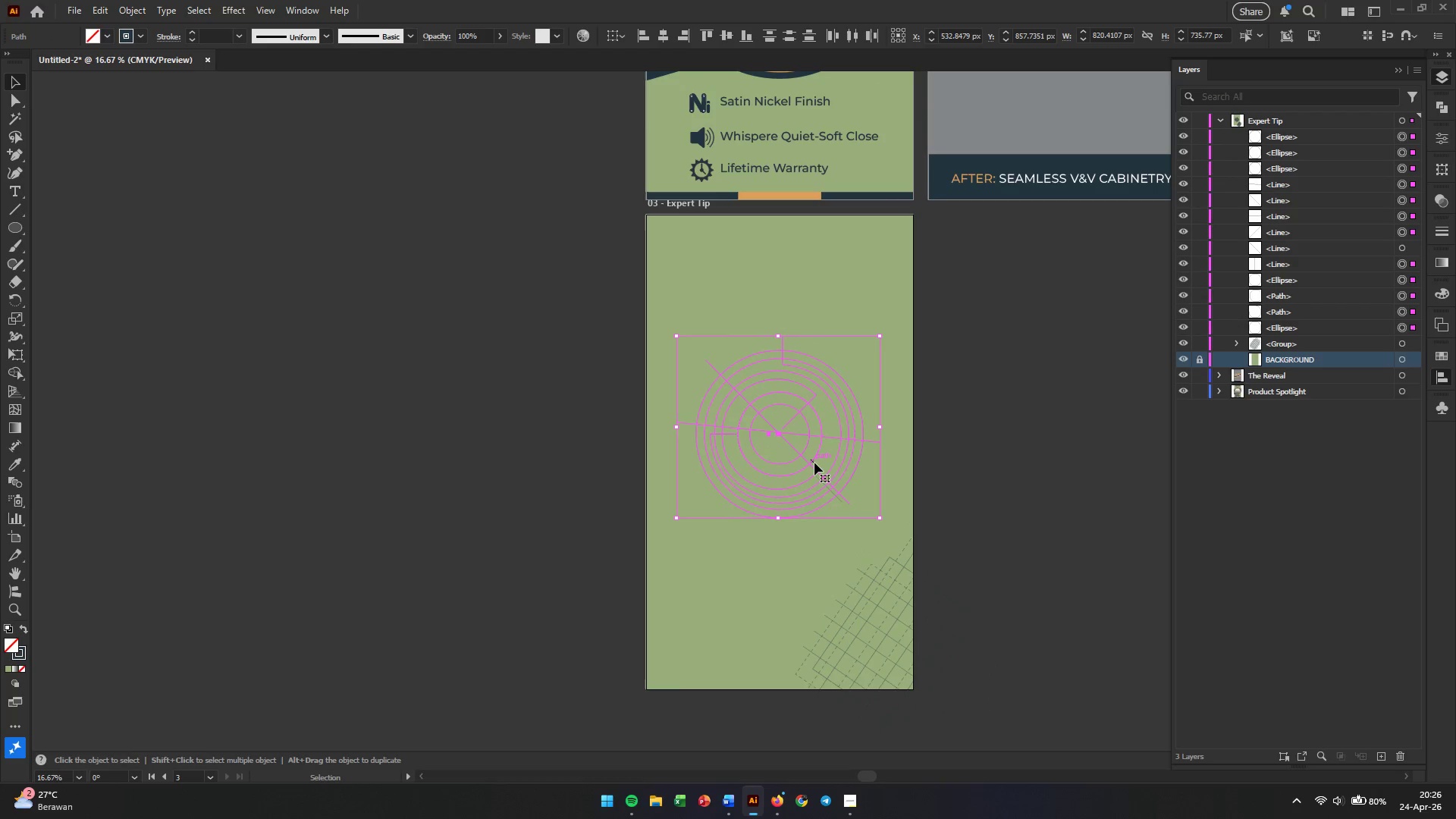 
left_click_drag(start_coordinate=[814, 463], to_coordinate=[703, 566])
 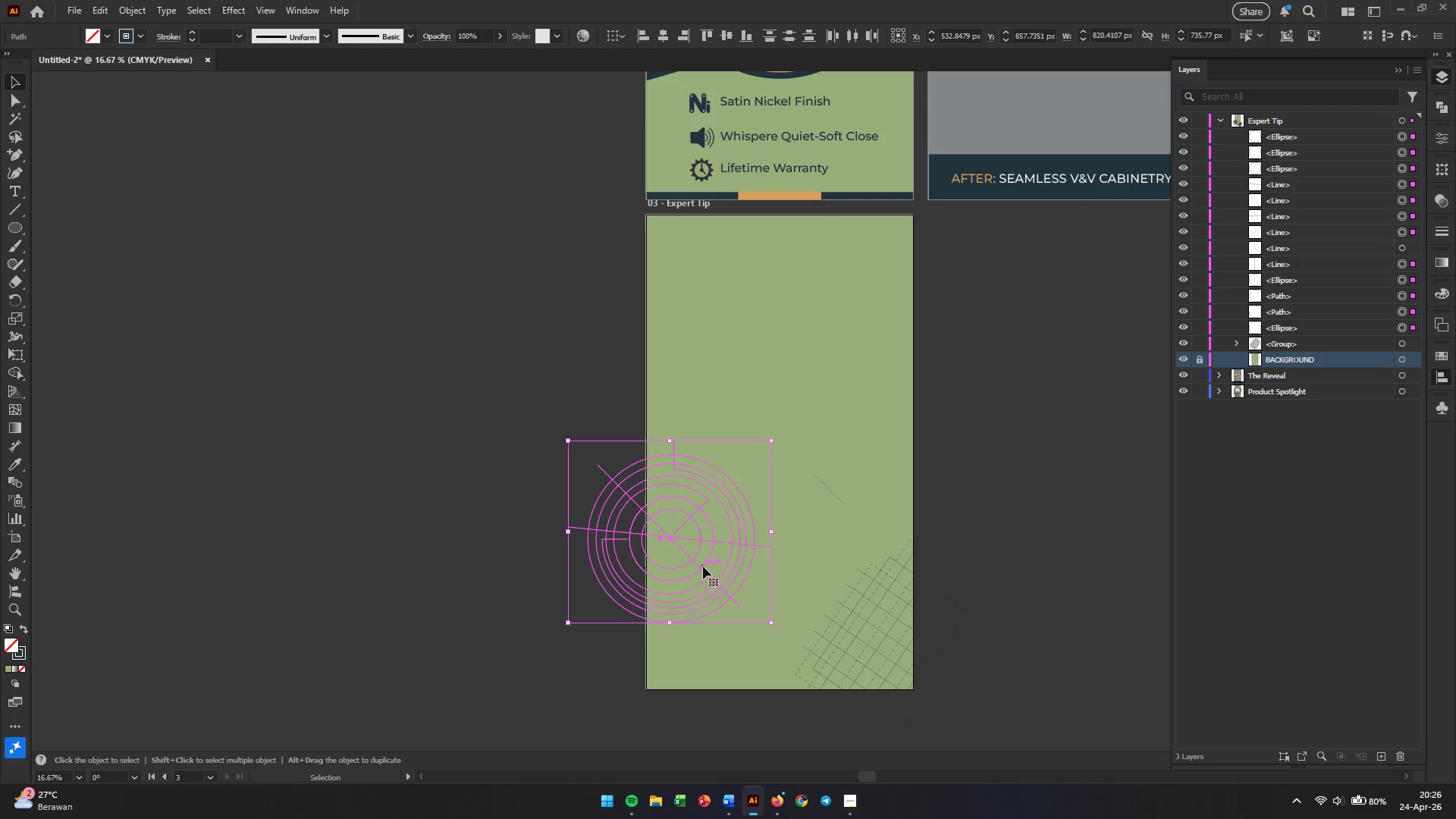 
key(Control+Z)
 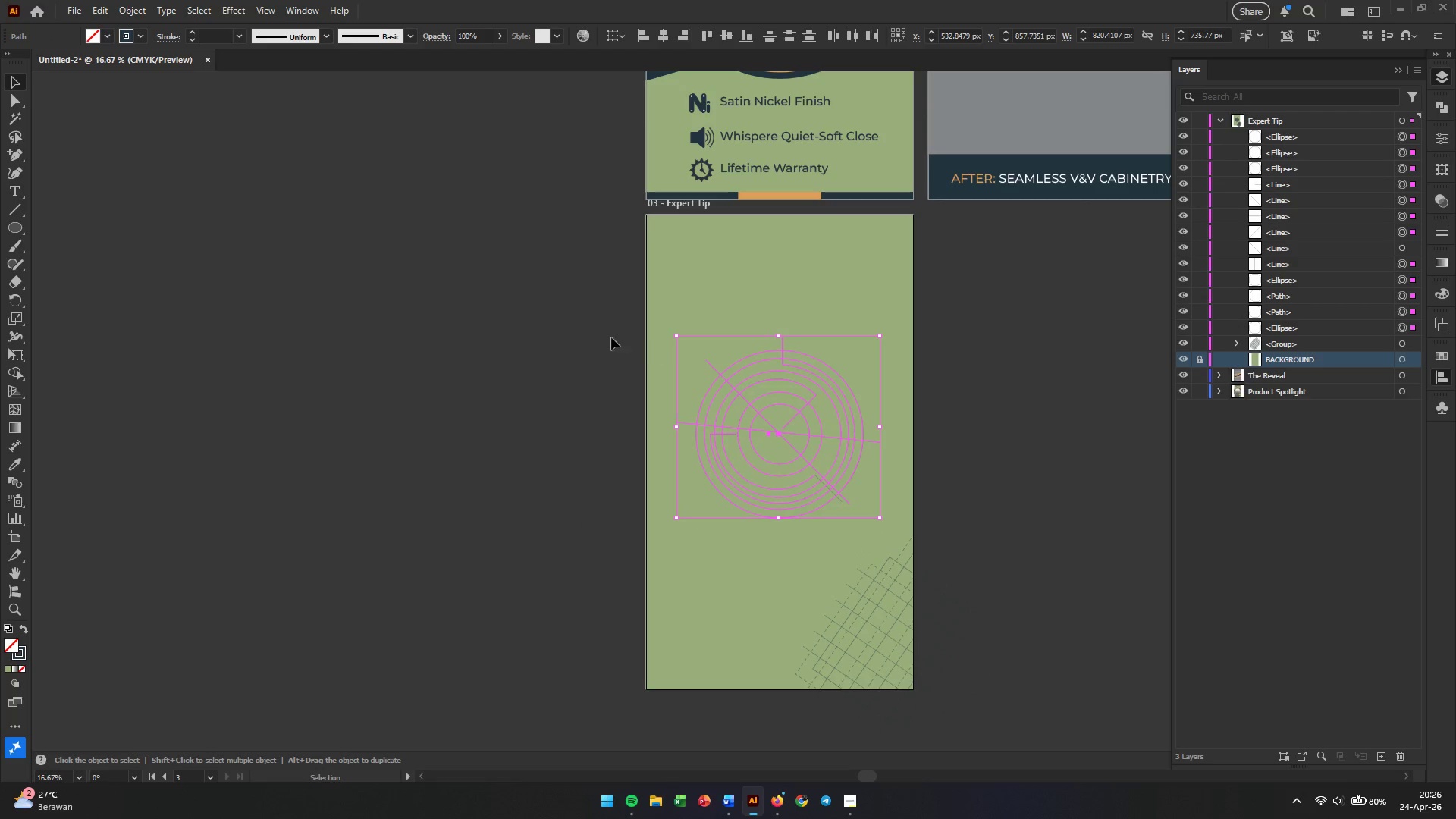 
left_click_drag(start_coordinate=[581, 296], to_coordinate=[879, 514])
 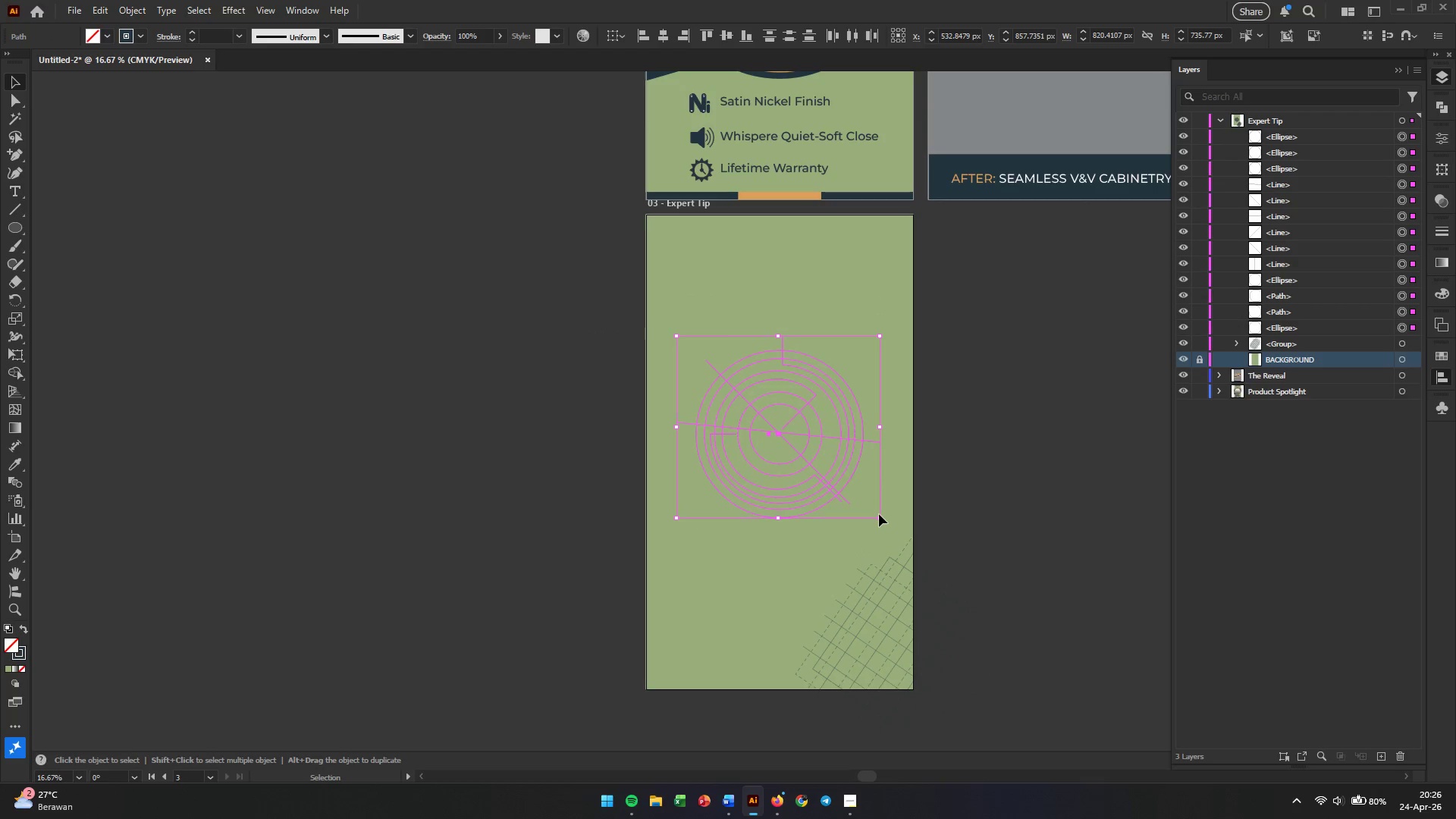 
key(Control+G)
 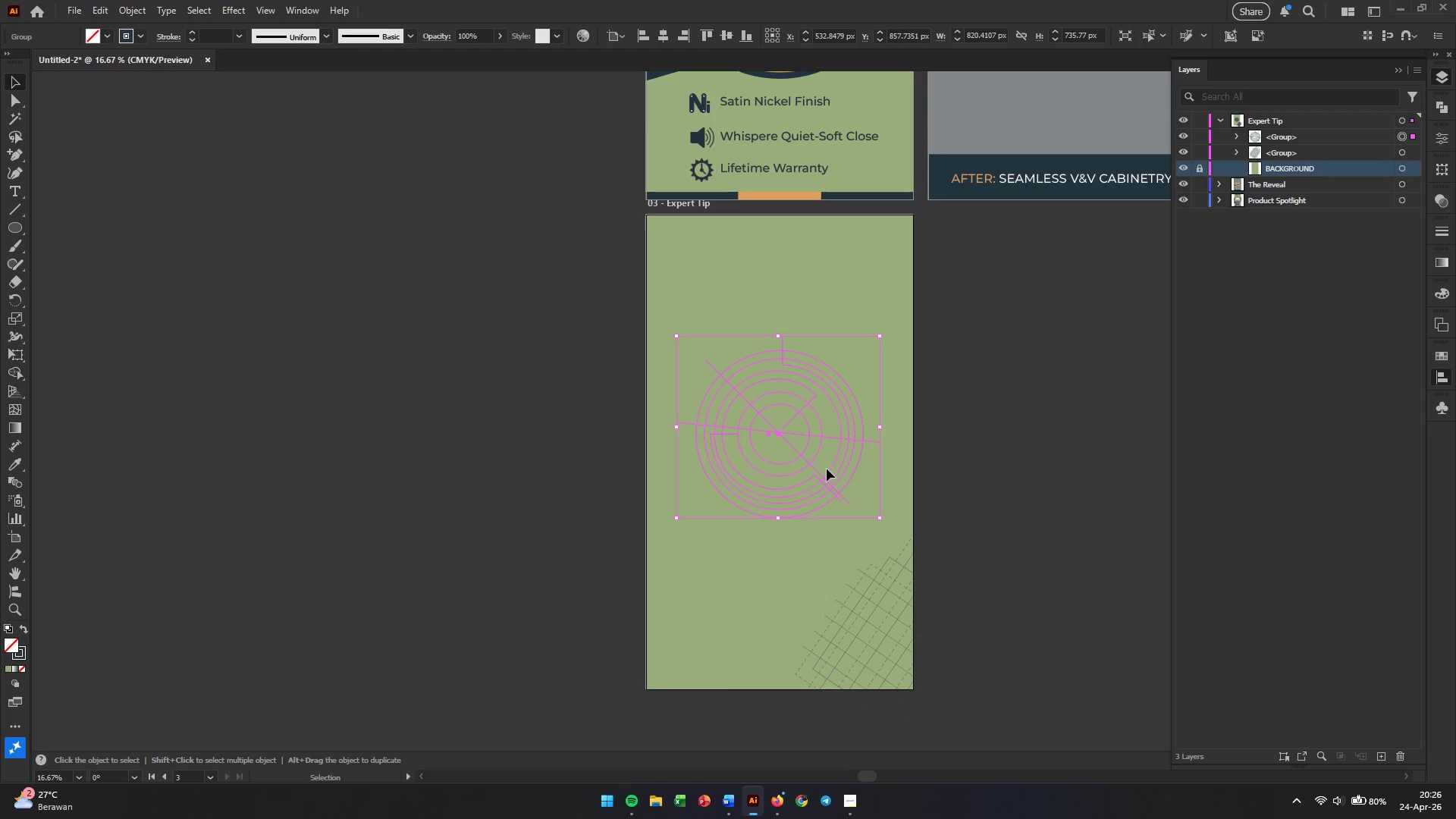 
left_click_drag(start_coordinate=[830, 479], to_coordinate=[700, 730])
 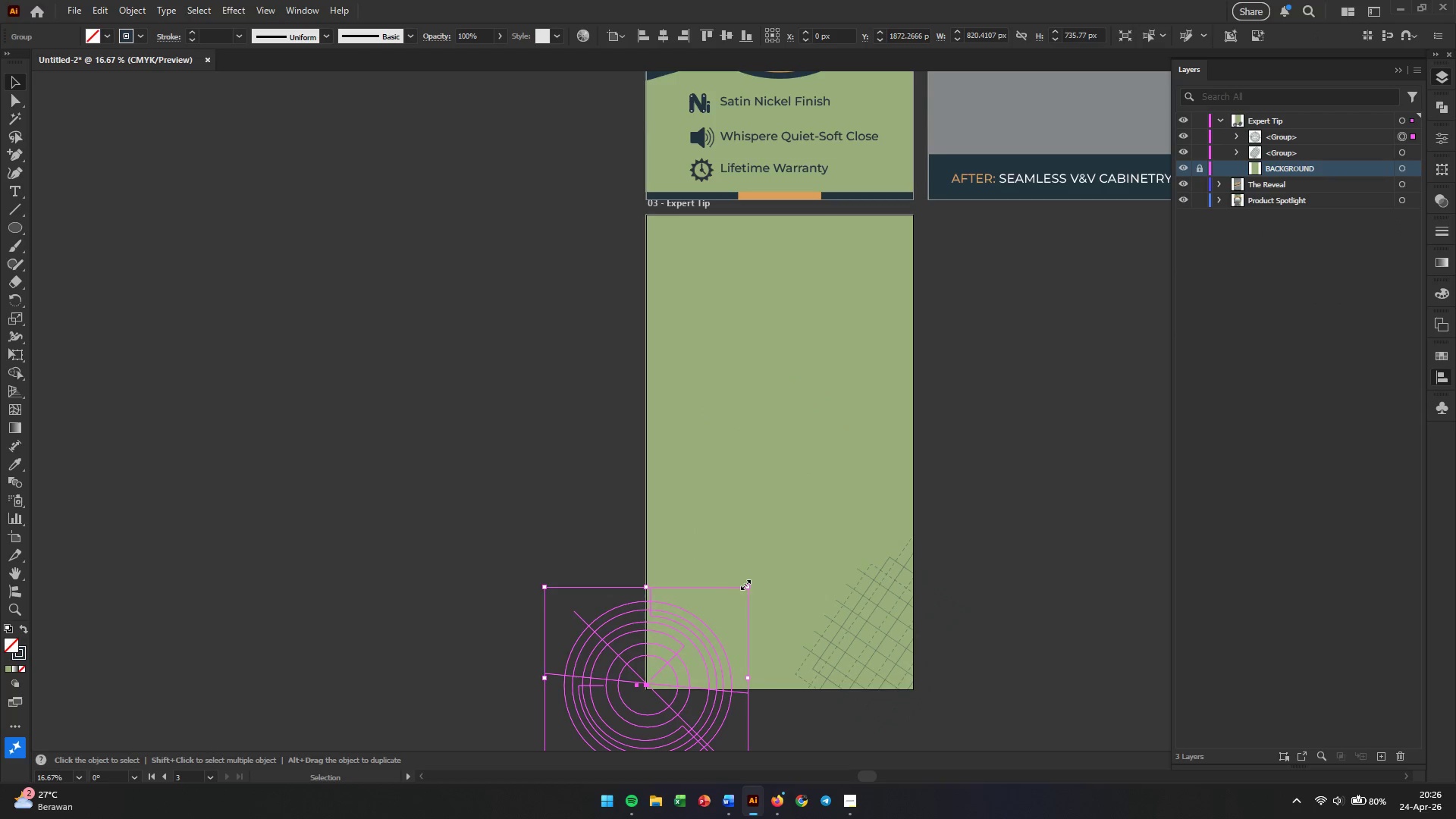 
left_click_drag(start_coordinate=[747, 583], to_coordinate=[809, 554])
 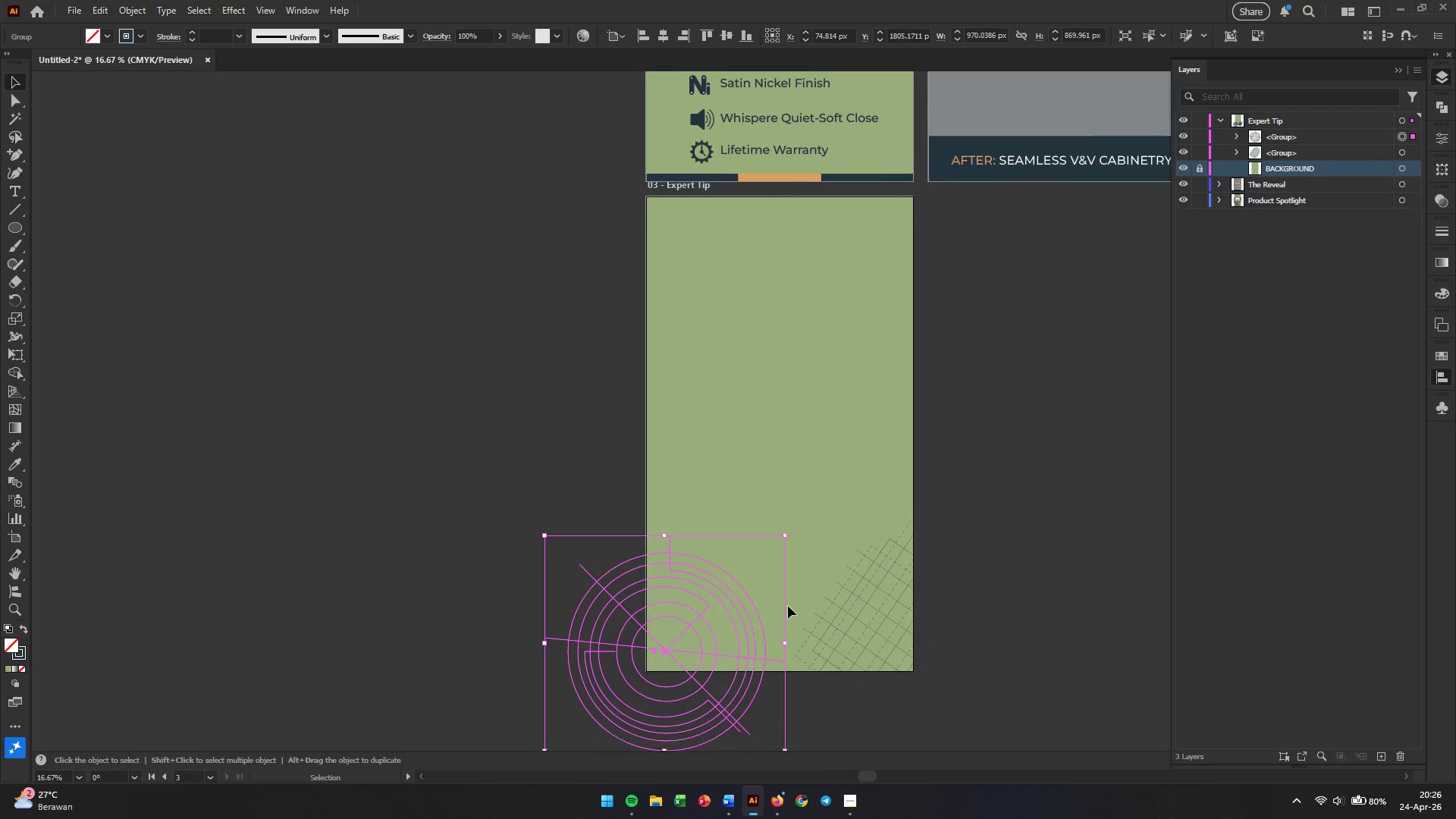 
hold_key(key=ShiftLeft, duration=1.05)
 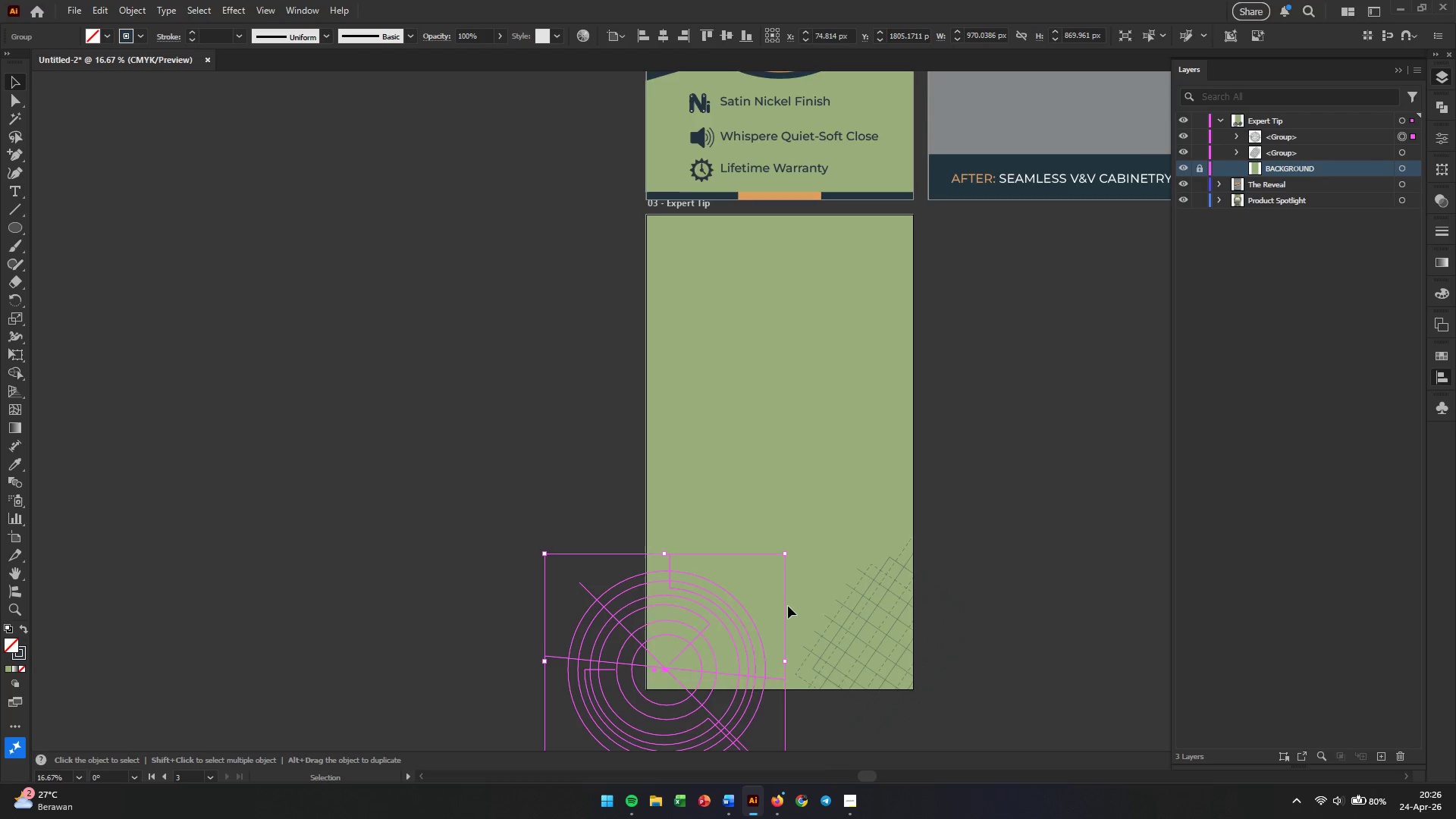 
scroll: coordinate [792, 598], scroll_direction: down, amount: 5.0
 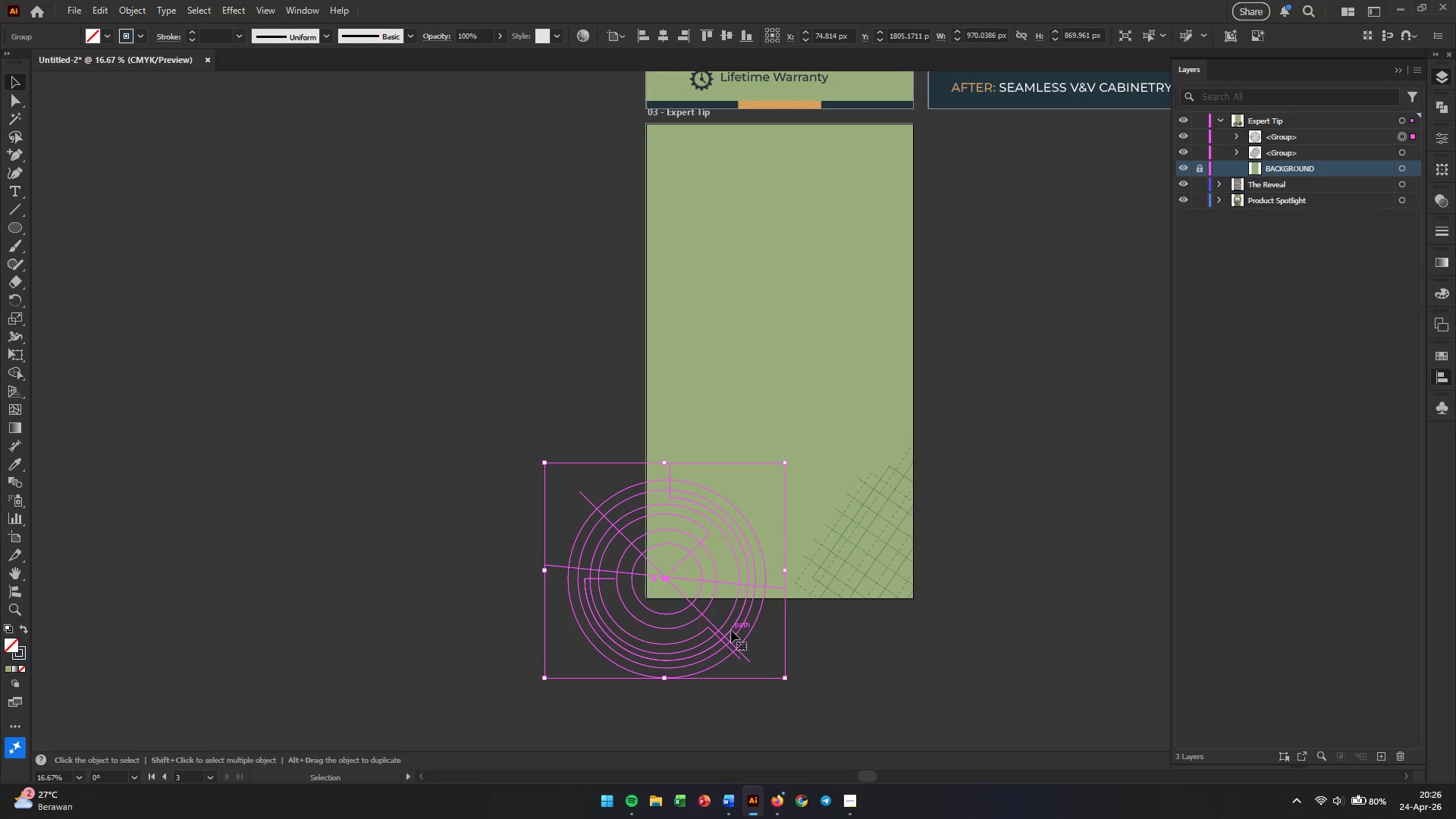 
left_click([835, 629])
 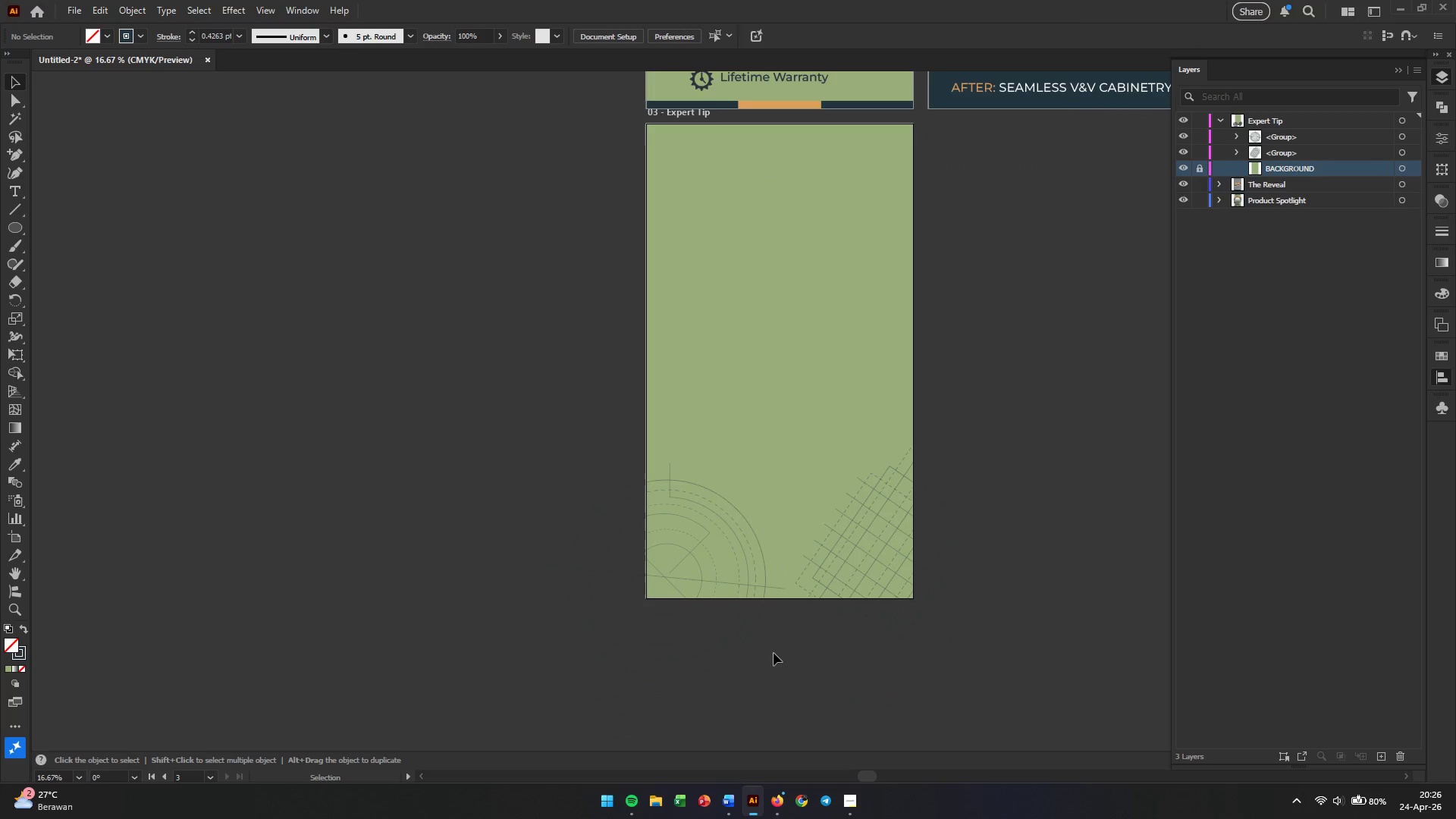 
hold_key(key=AltLeft, duration=0.39)
scroll: coordinate [718, 642], scroll_direction: up, amount: 2.0
 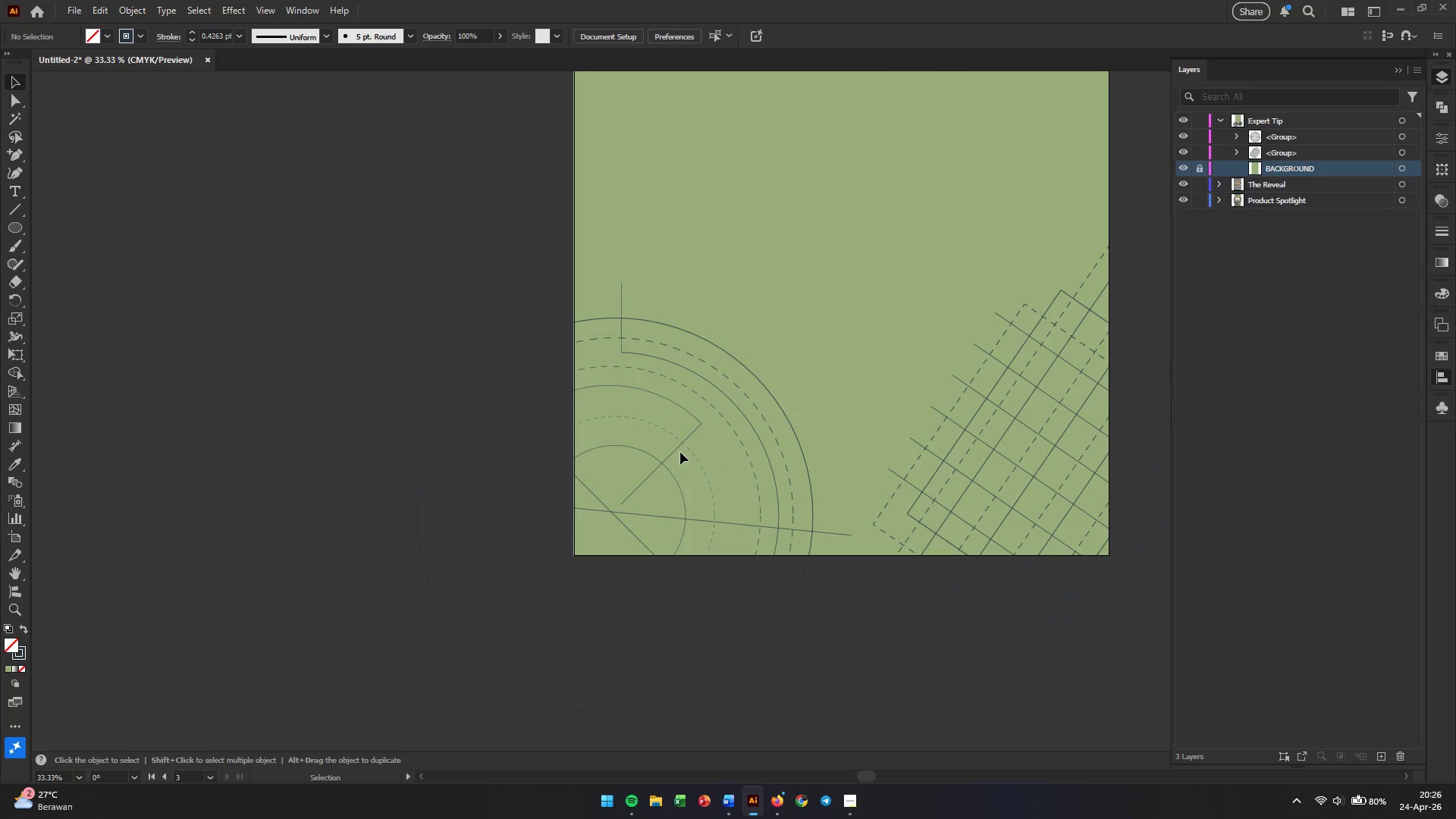 
left_click_drag(start_coordinate=[679, 443], to_coordinate=[641, 497])
 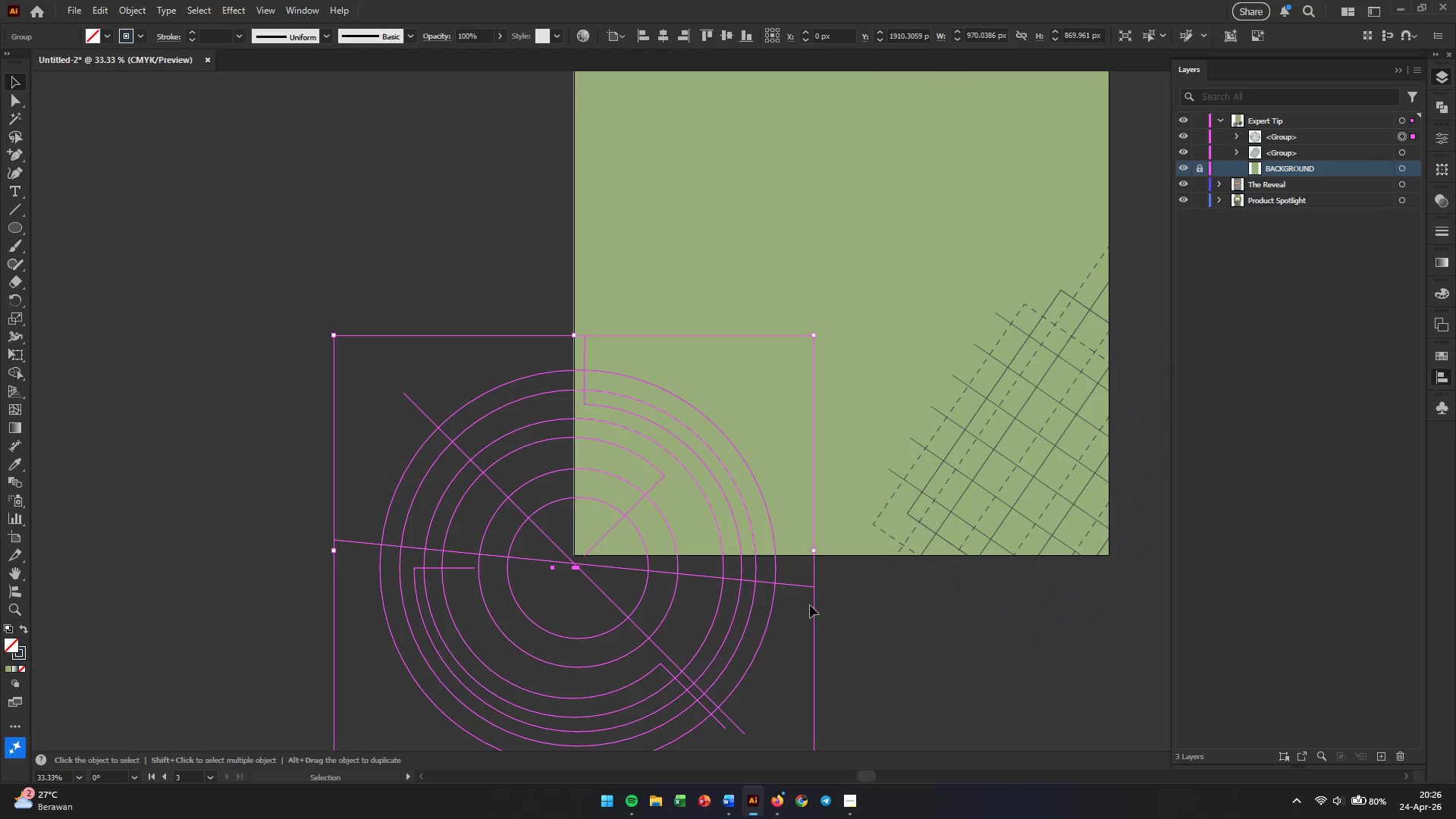 
left_click([849, 612])
 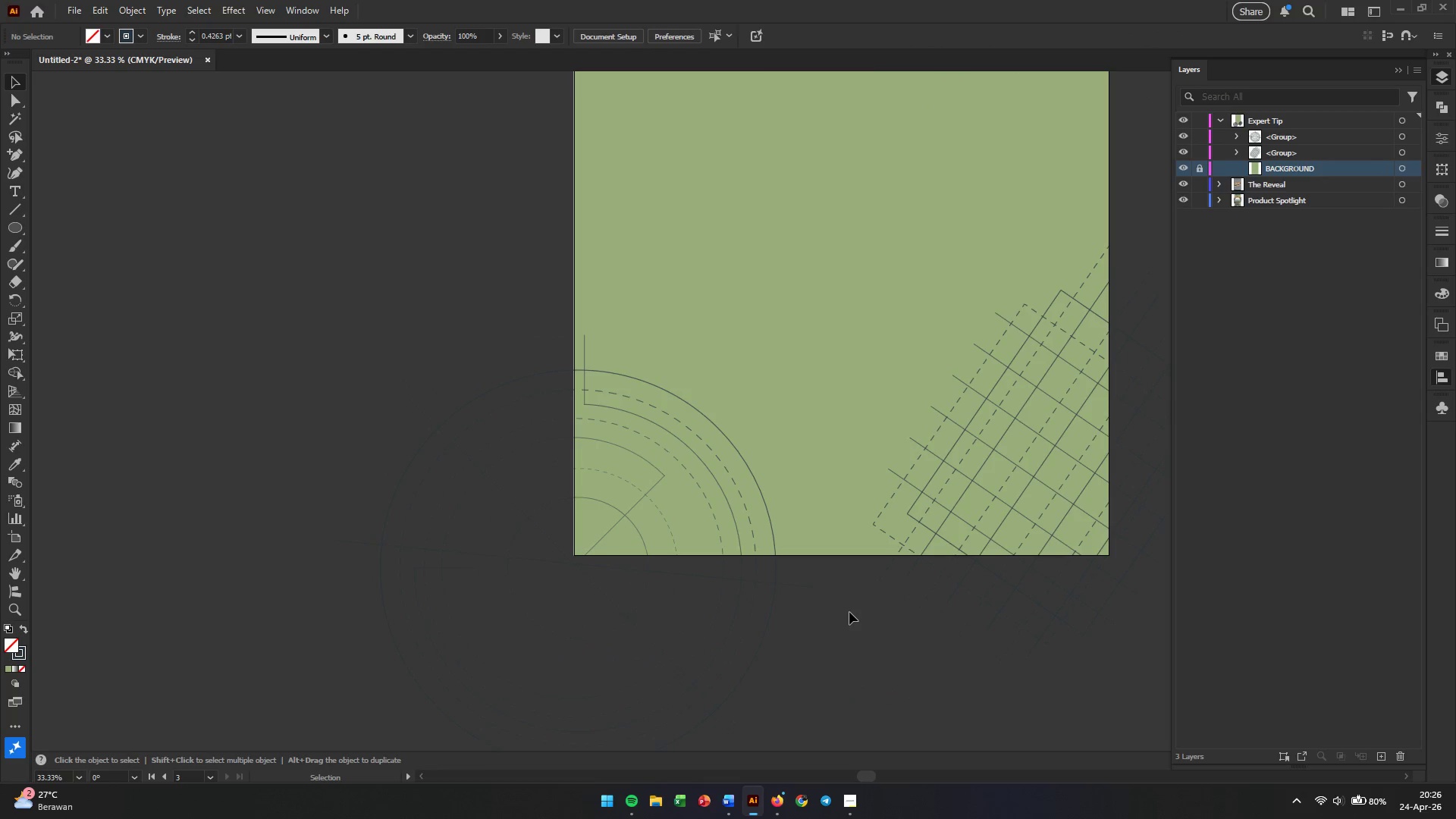 
hold_key(key=AltLeft, duration=0.52)
scroll: coordinate [858, 601], scroll_direction: down, amount: 2.0
 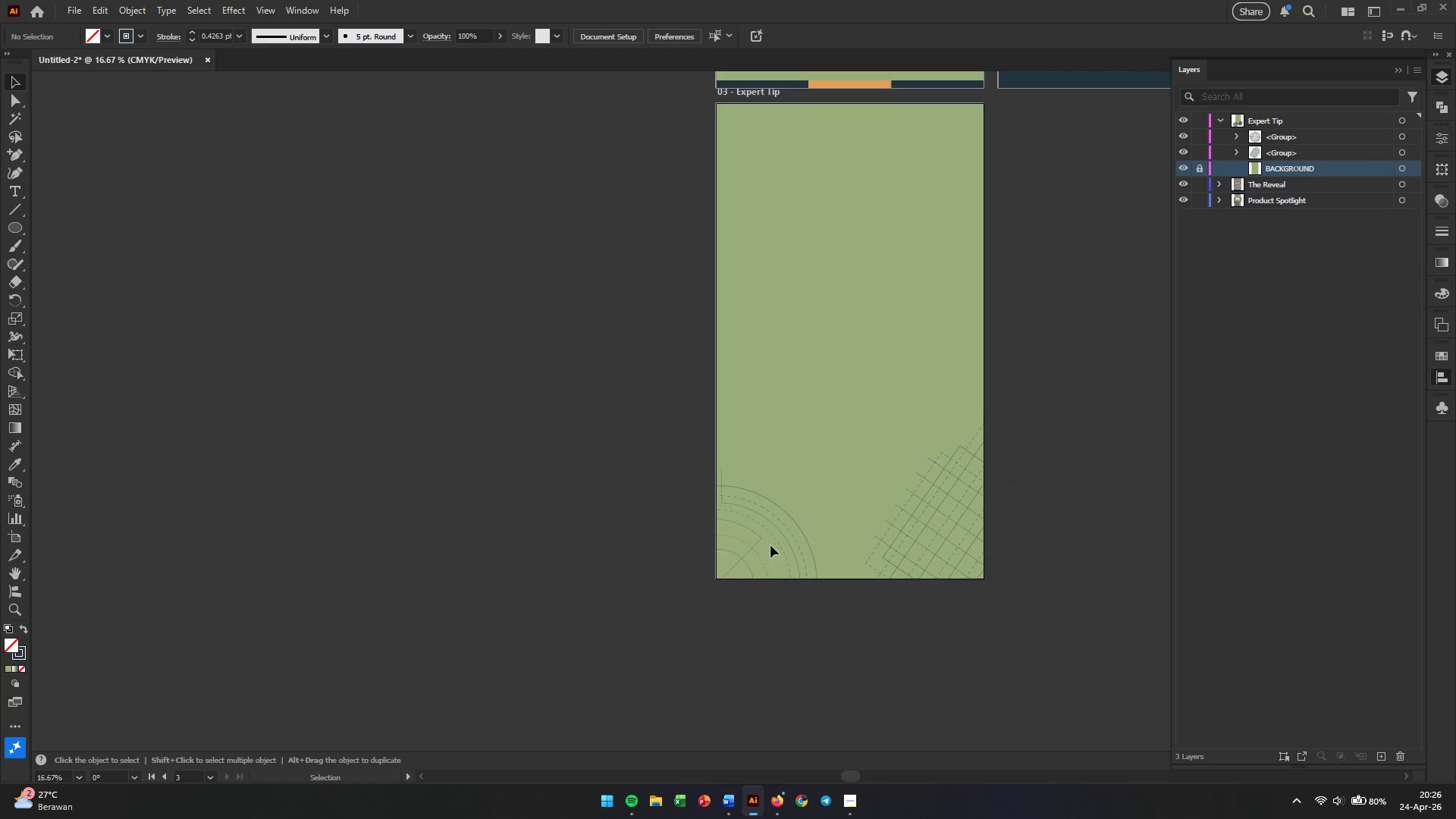 
left_click([774, 525])
 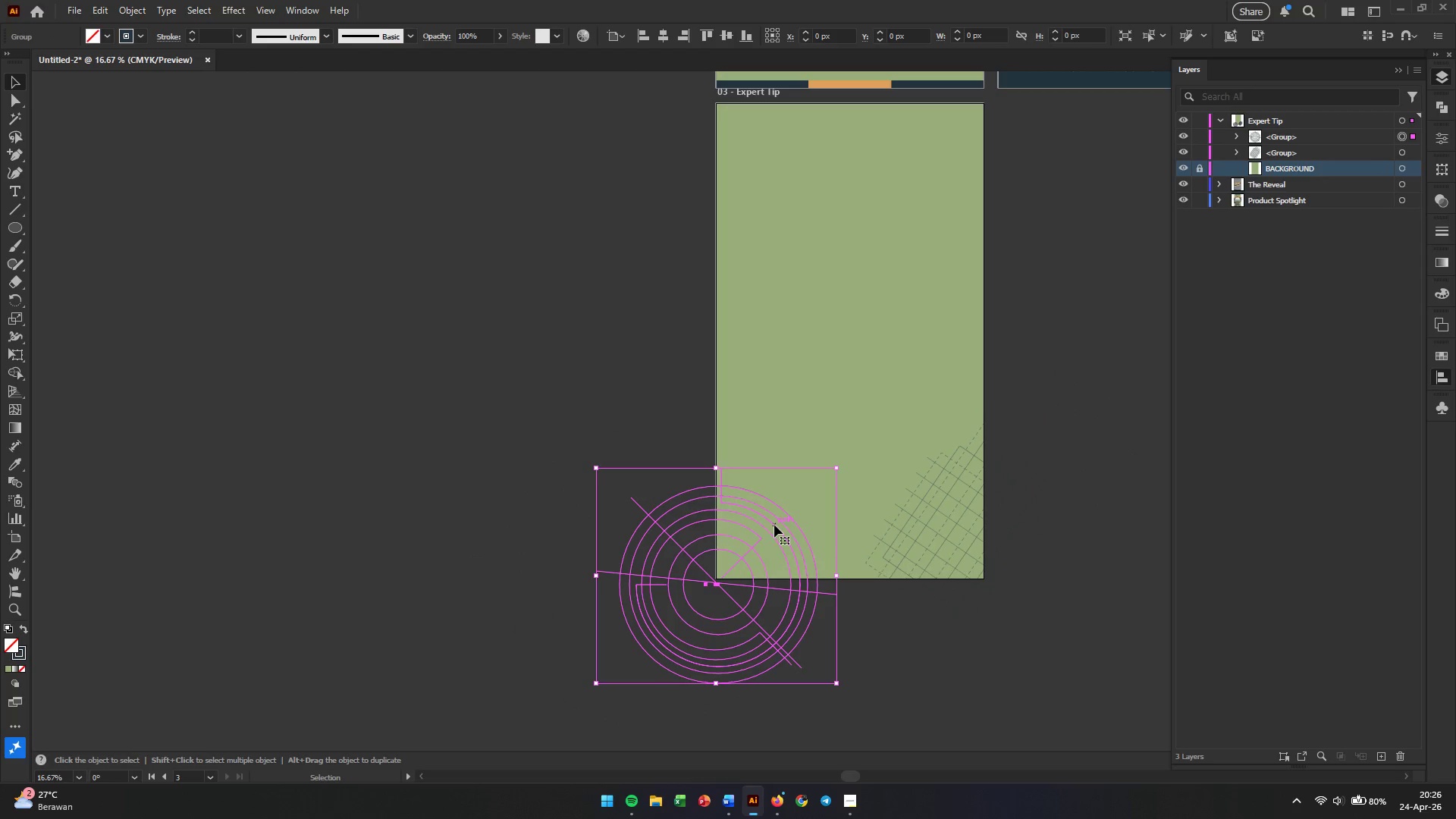 
hold_key(key=ShiftLeft, duration=1.08)
left_click([936, 529])
 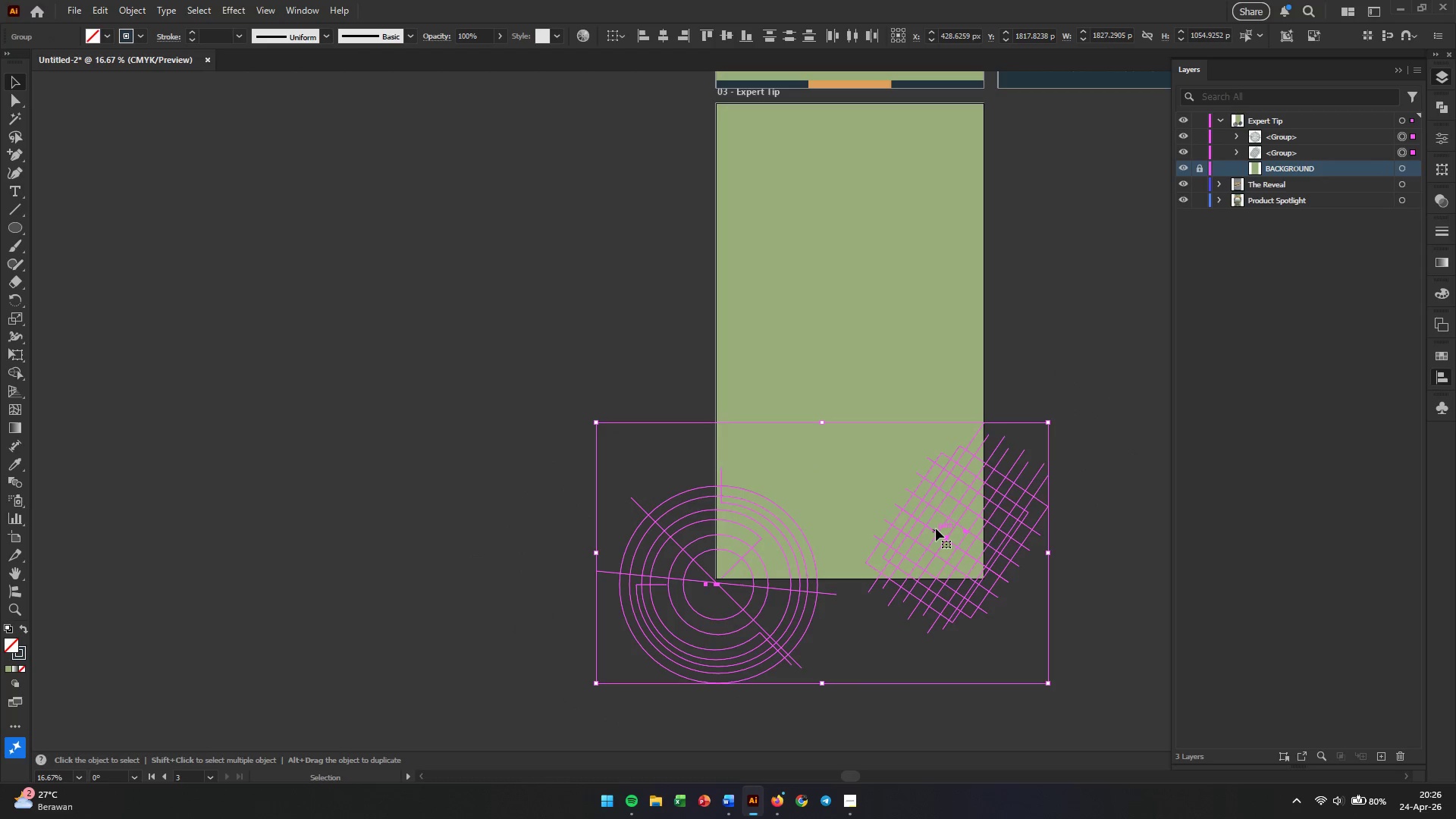 
key(Control+G)
 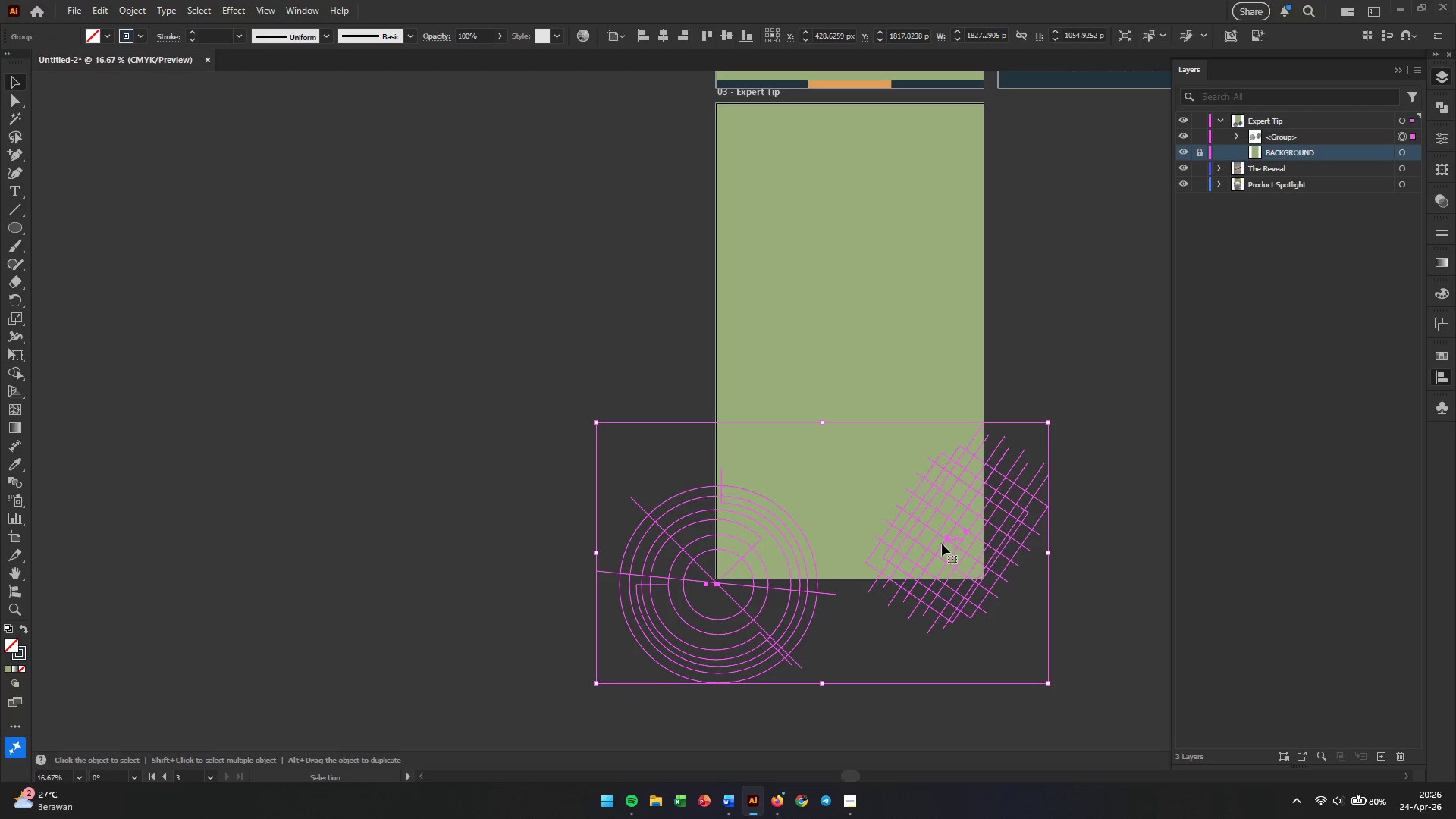 
right_click([942, 544])
 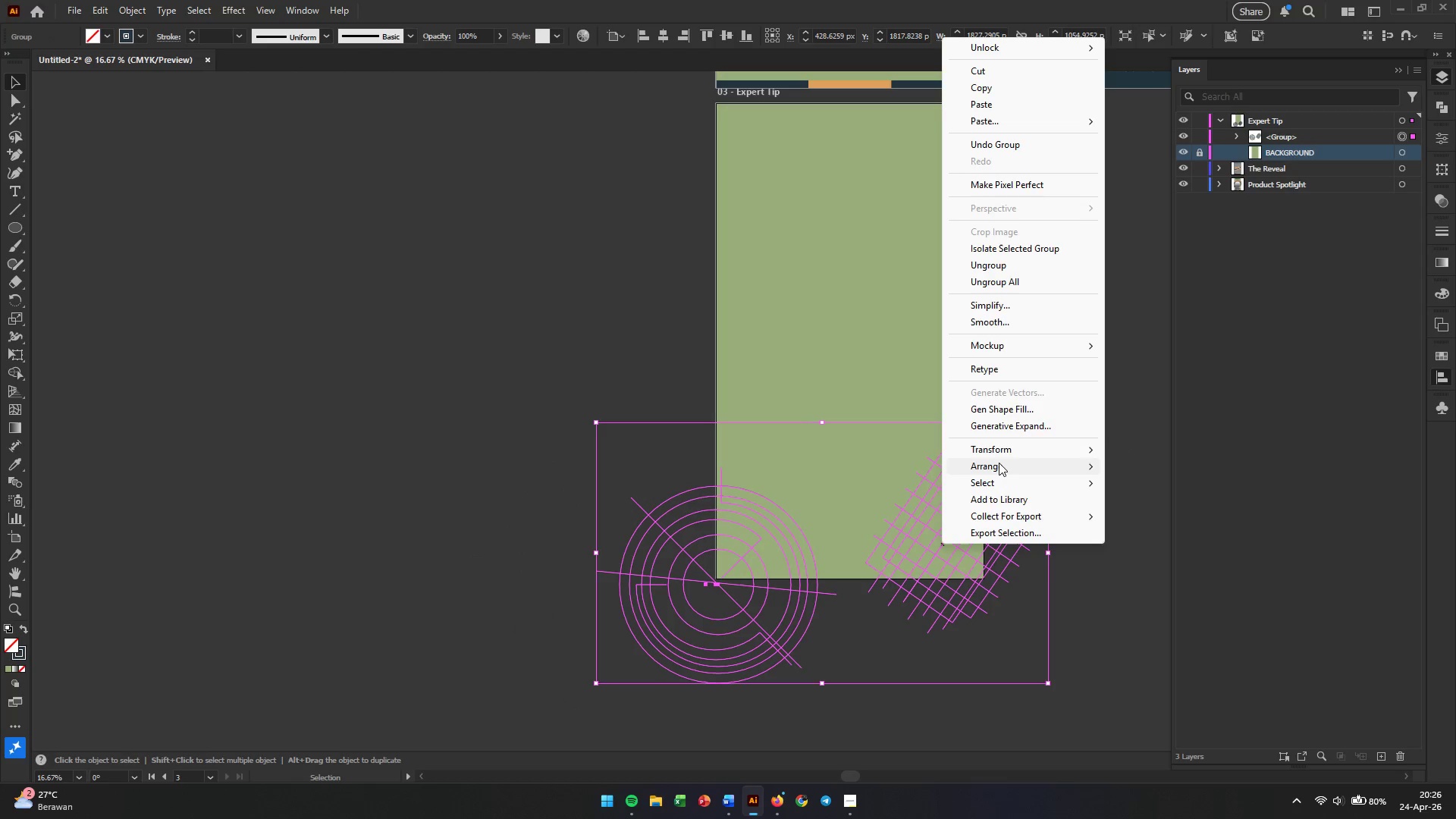 
left_click([1001, 451])
 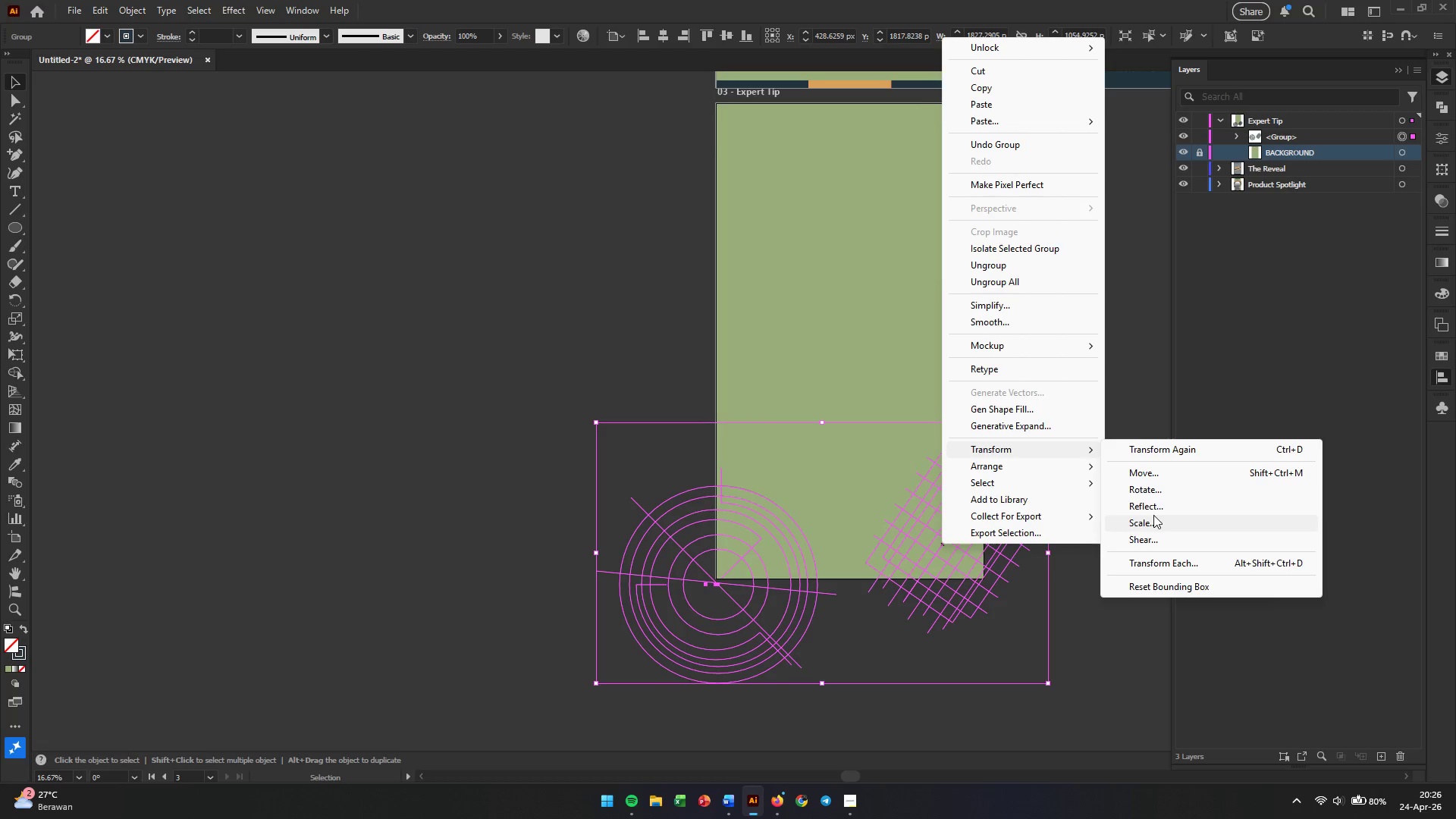 
left_click([1153, 508])
 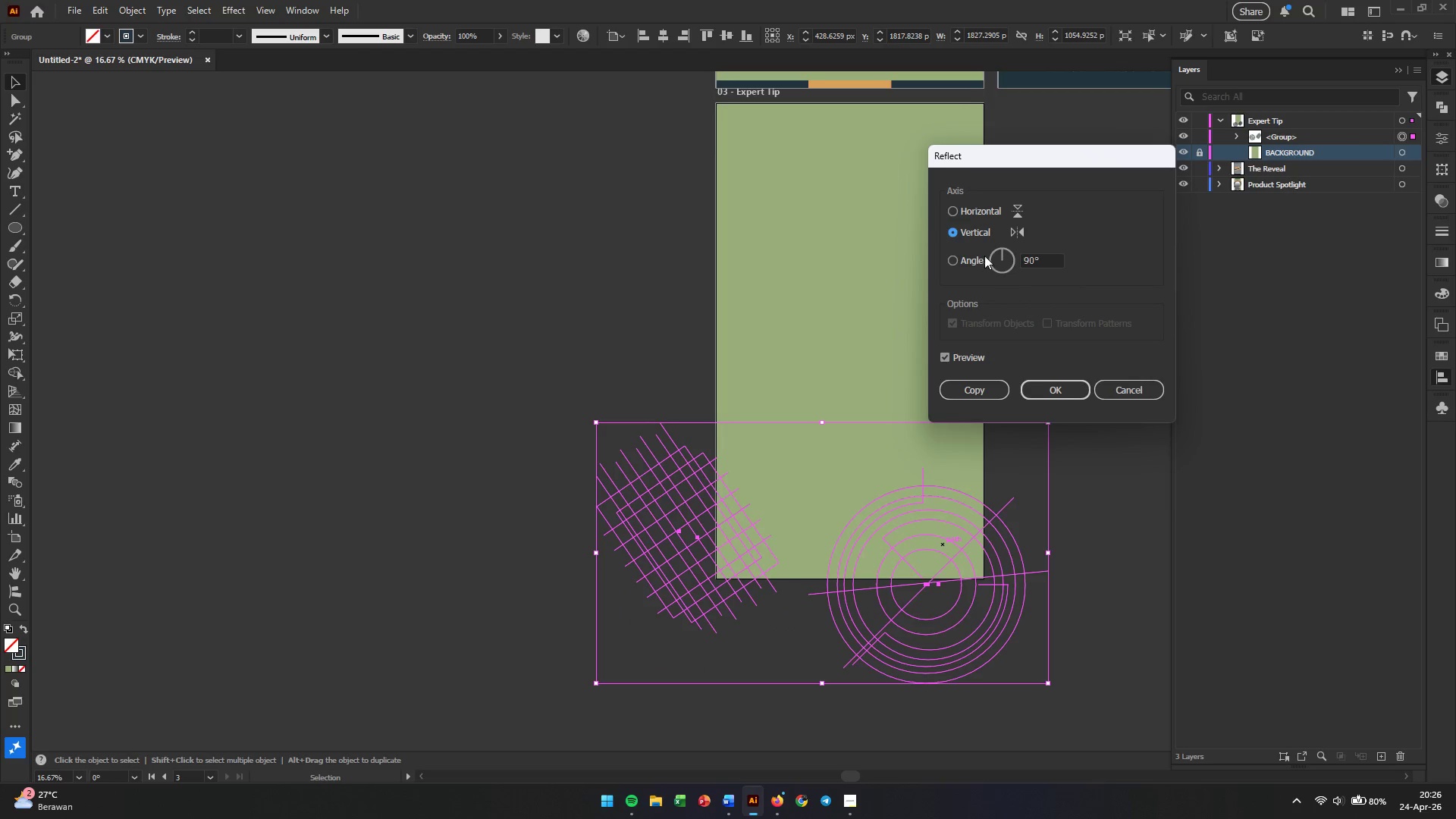 
left_click([977, 212])
 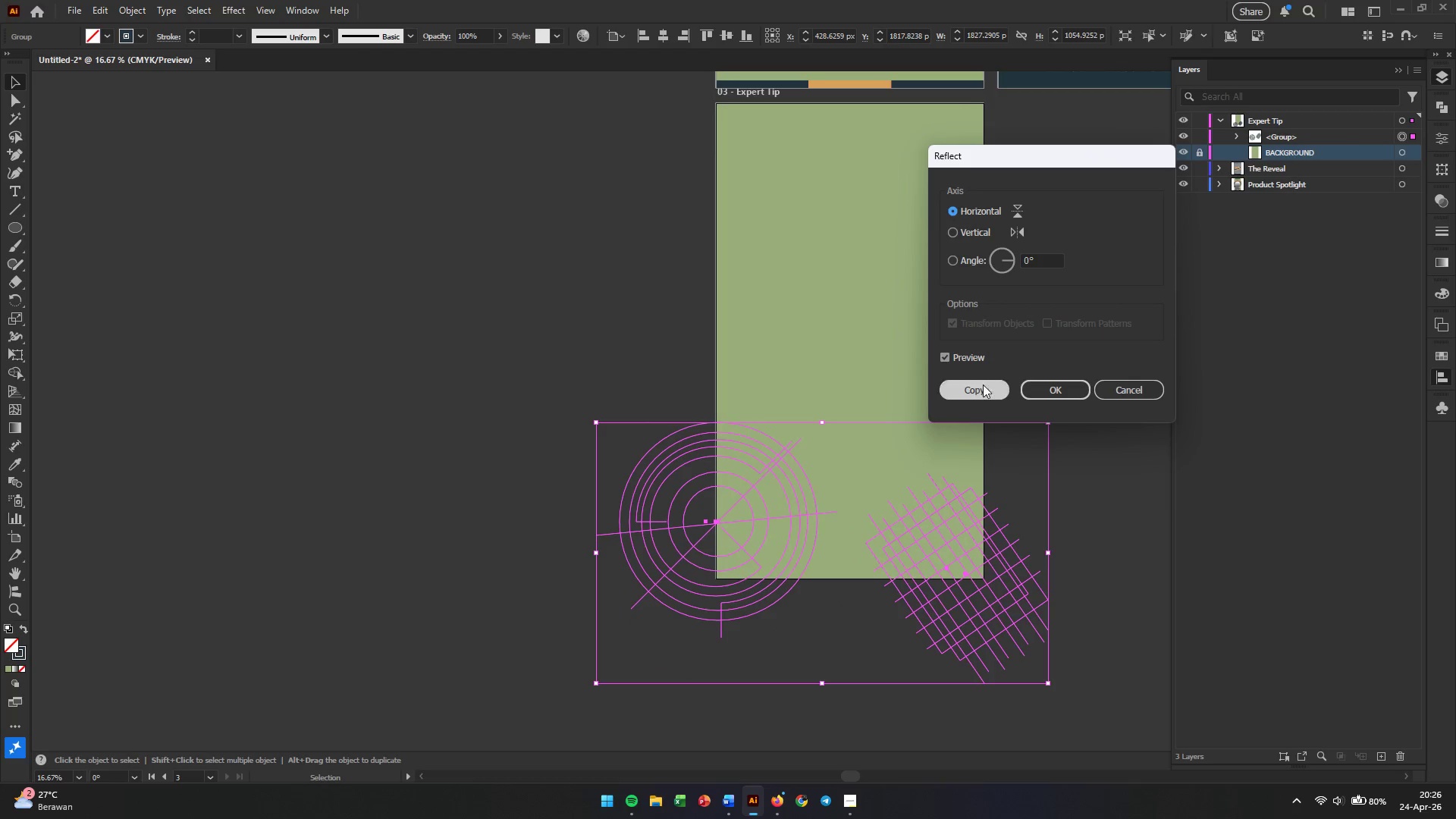 
left_click([983, 388])
 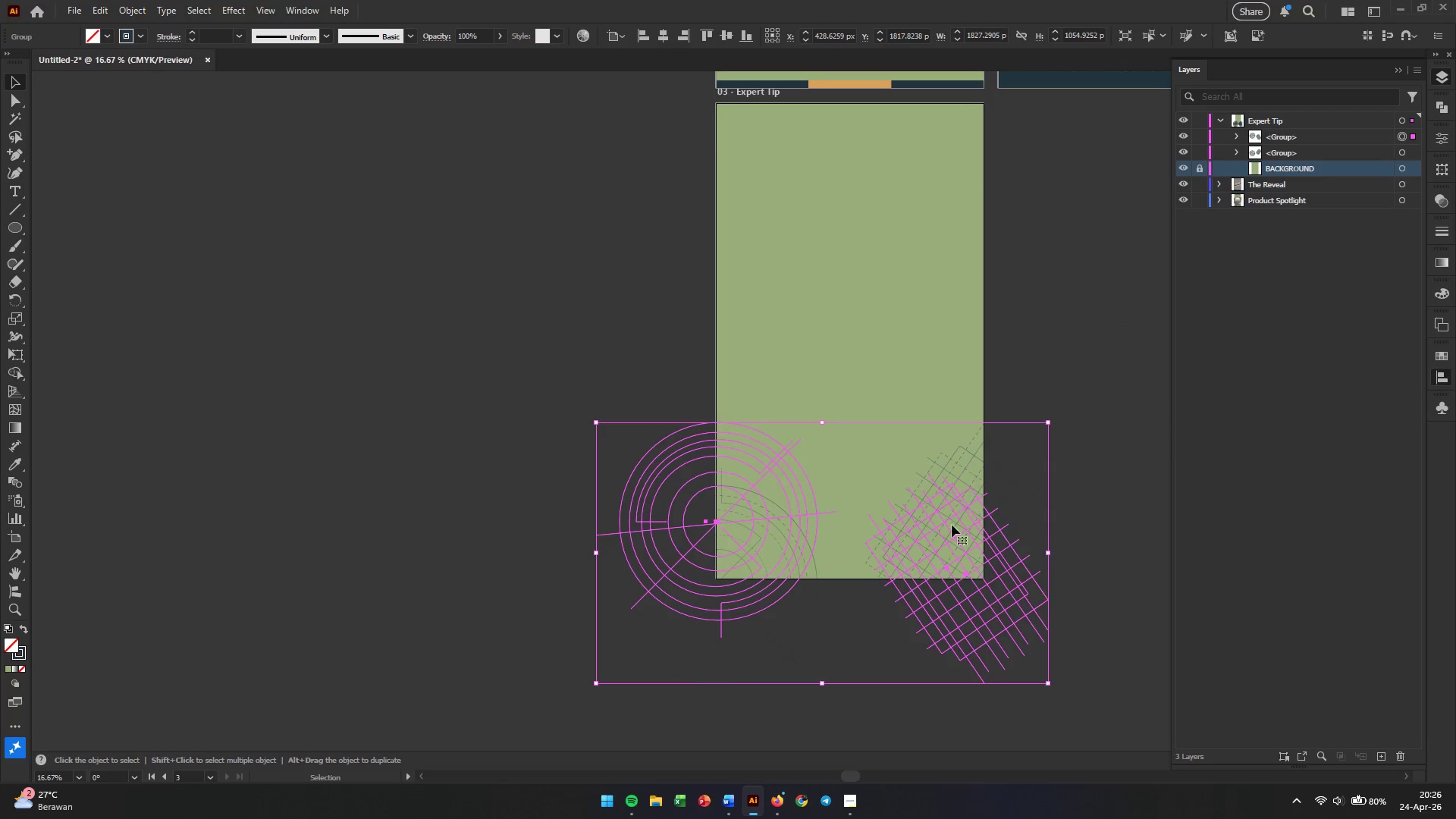 
left_click_drag(start_coordinate=[946, 563], to_coordinate=[953, 297])
 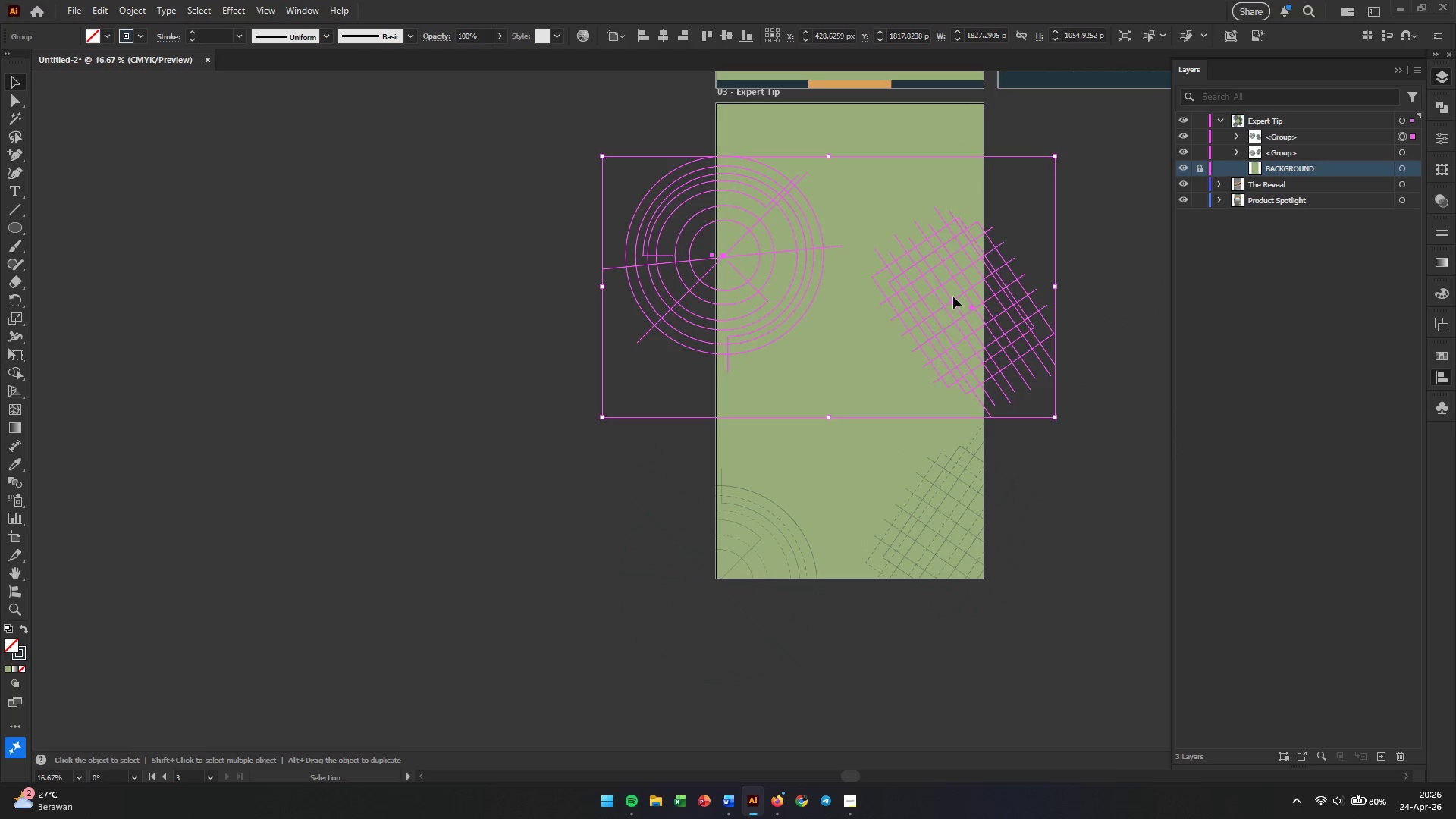 
right_click([953, 297])
 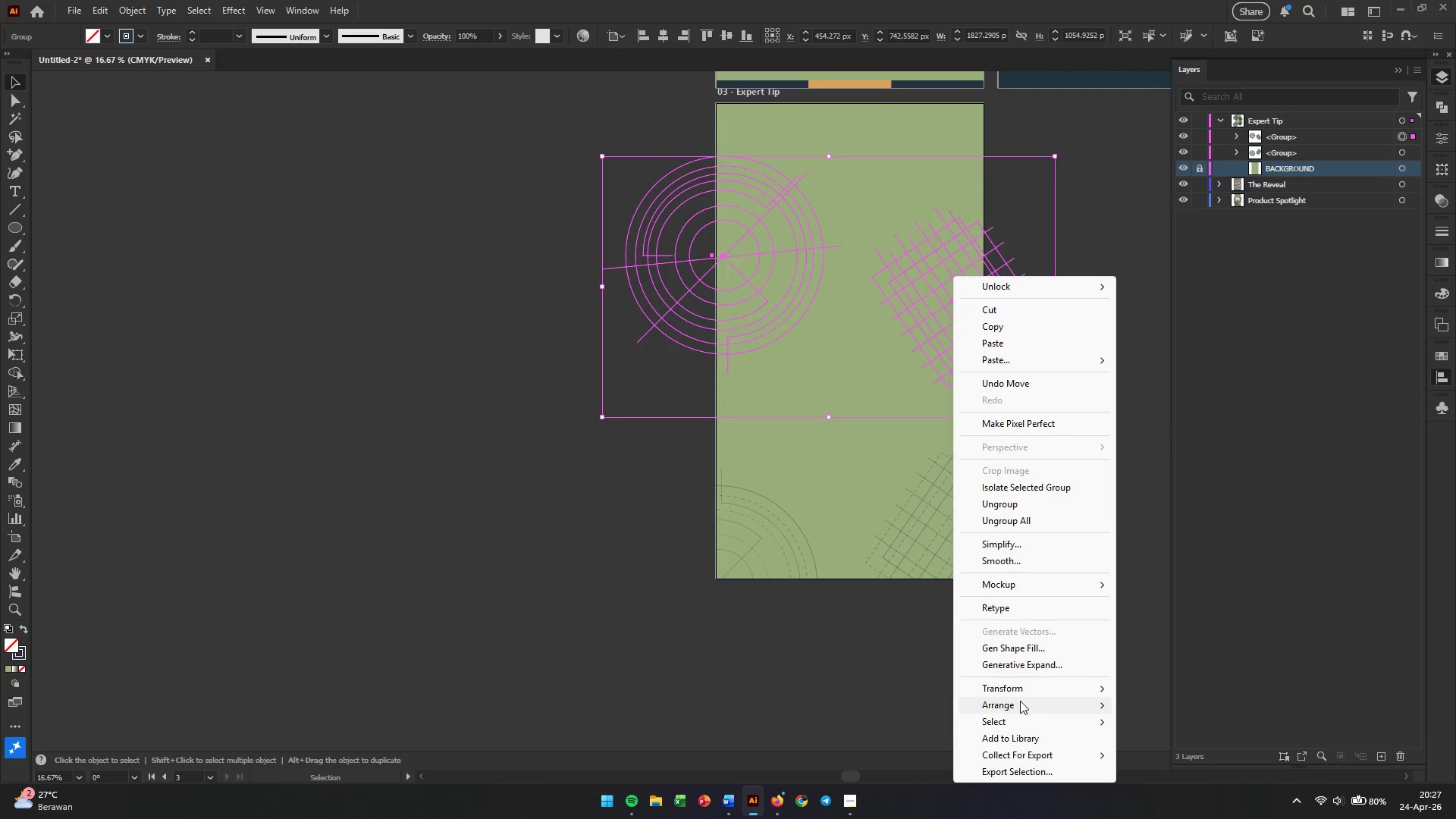 
left_click([1034, 682])
 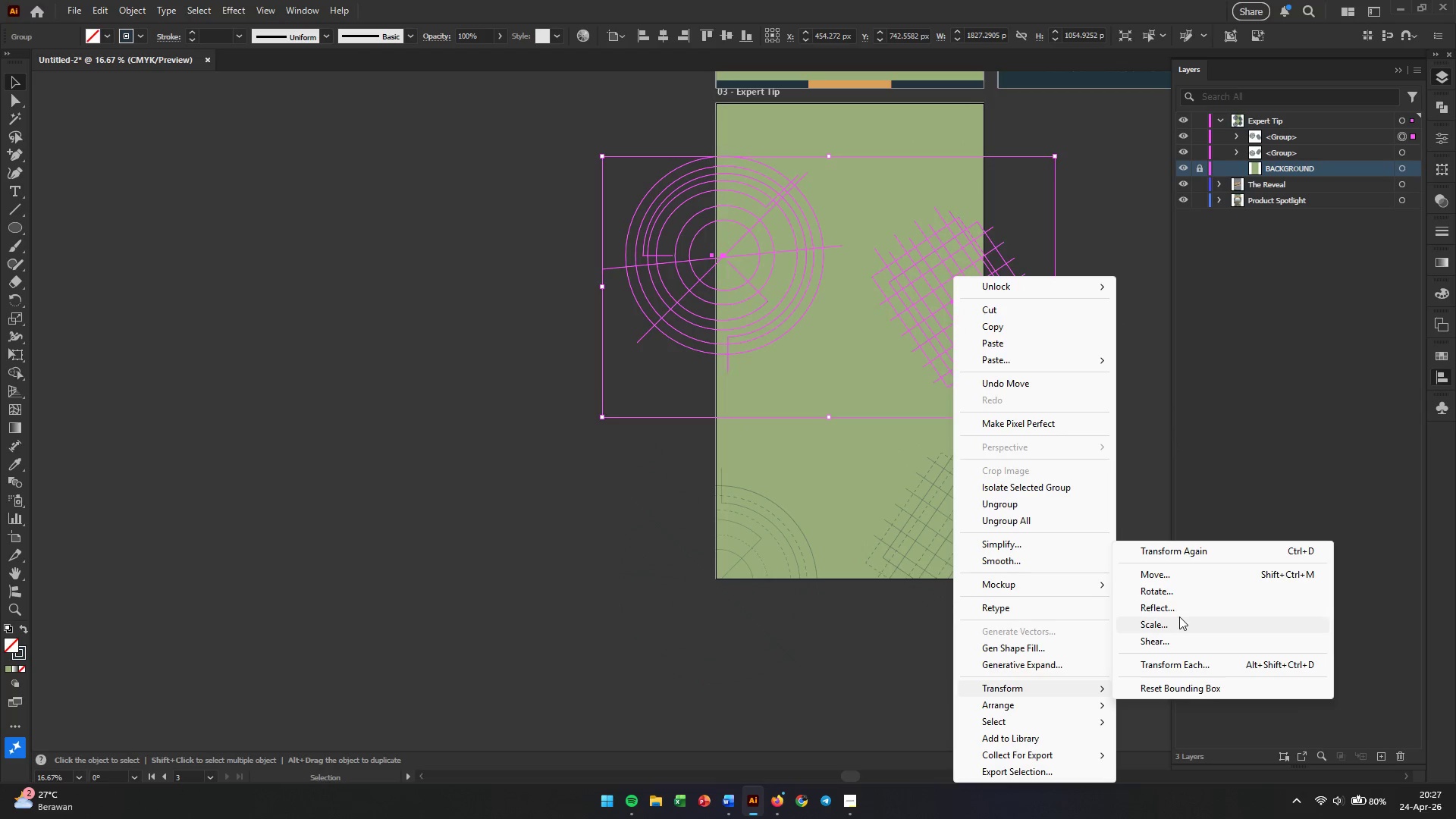 
left_click([1180, 610])
 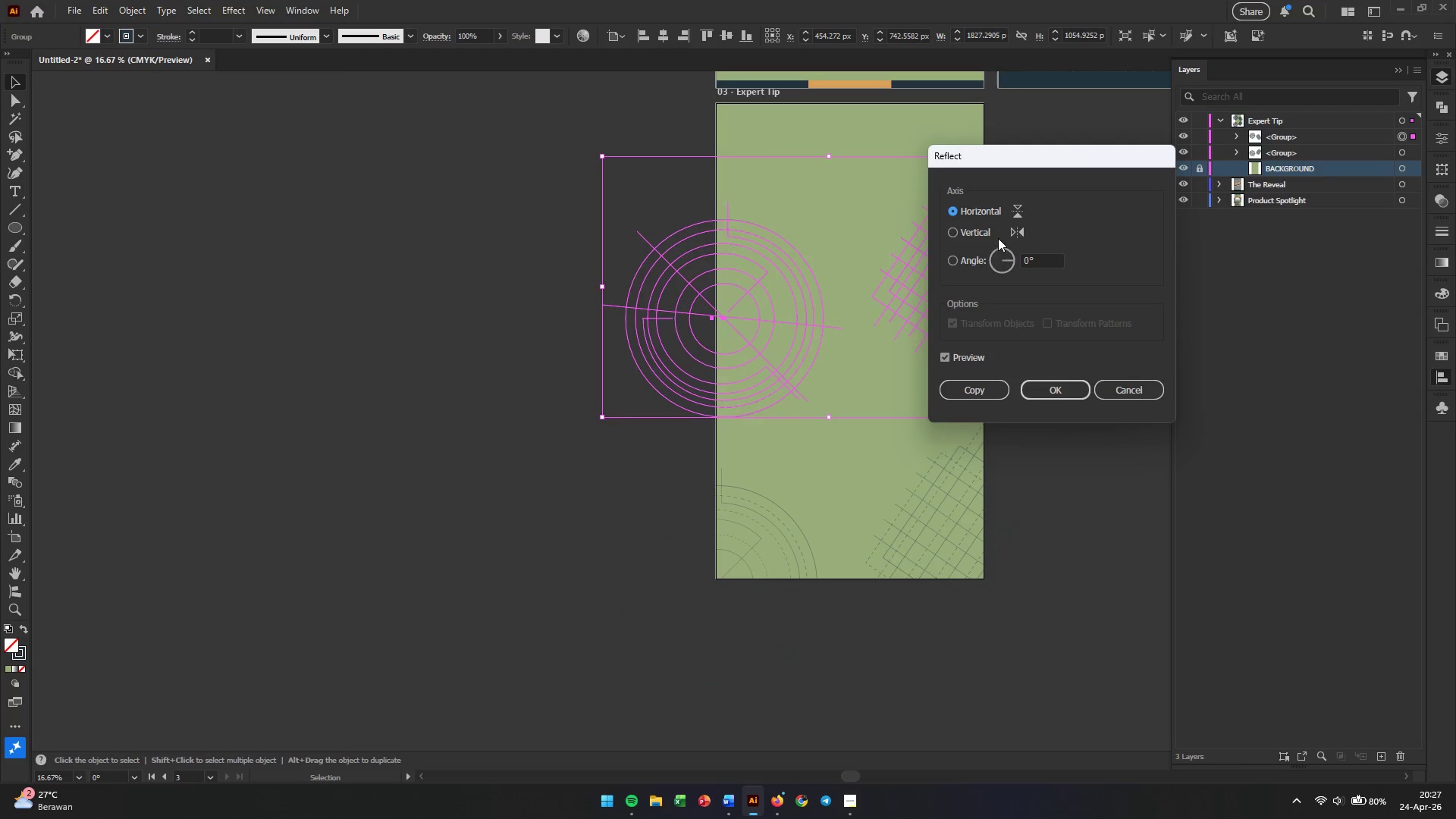 
left_click([978, 231])
 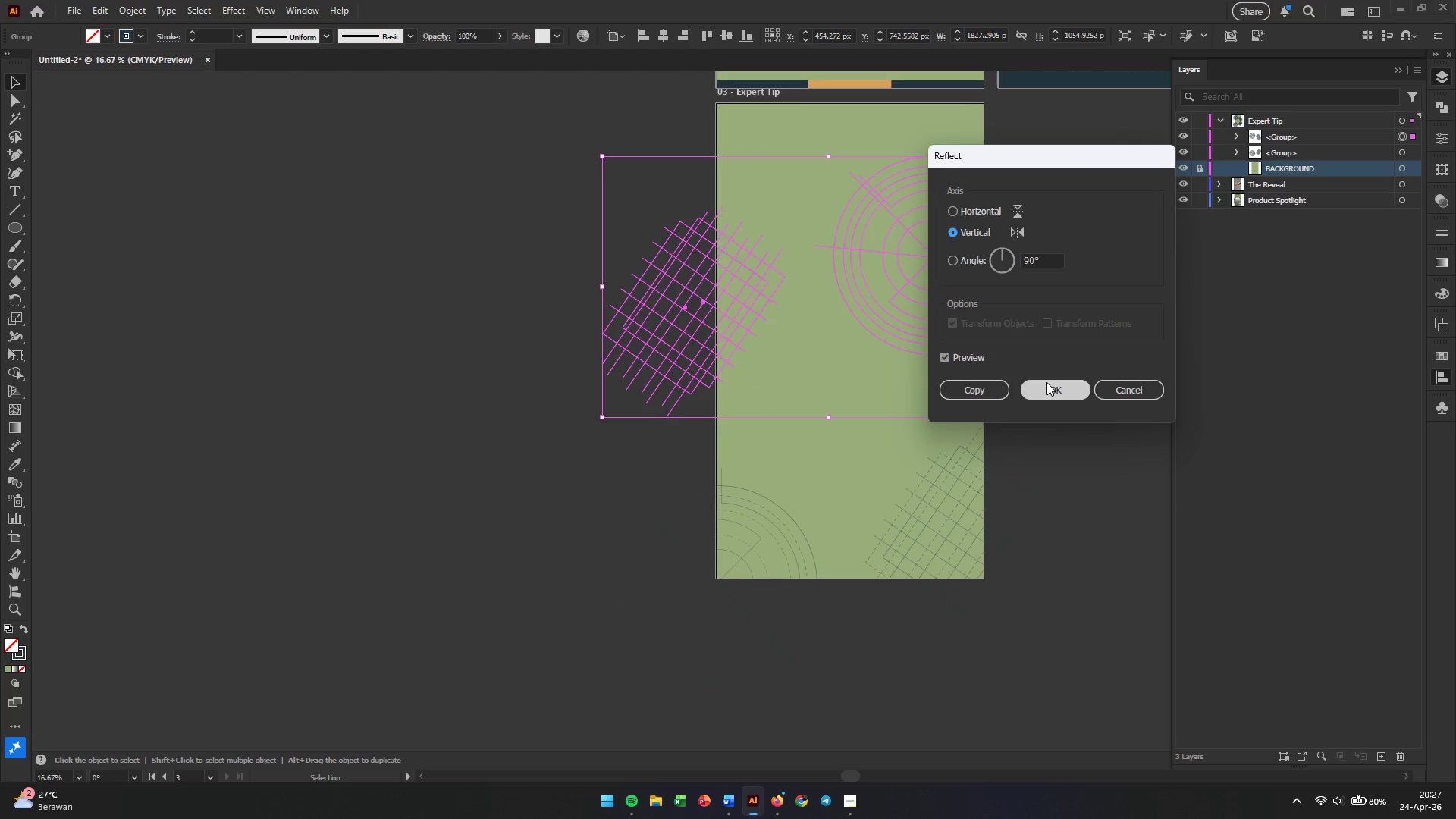 
left_click([1050, 391])
 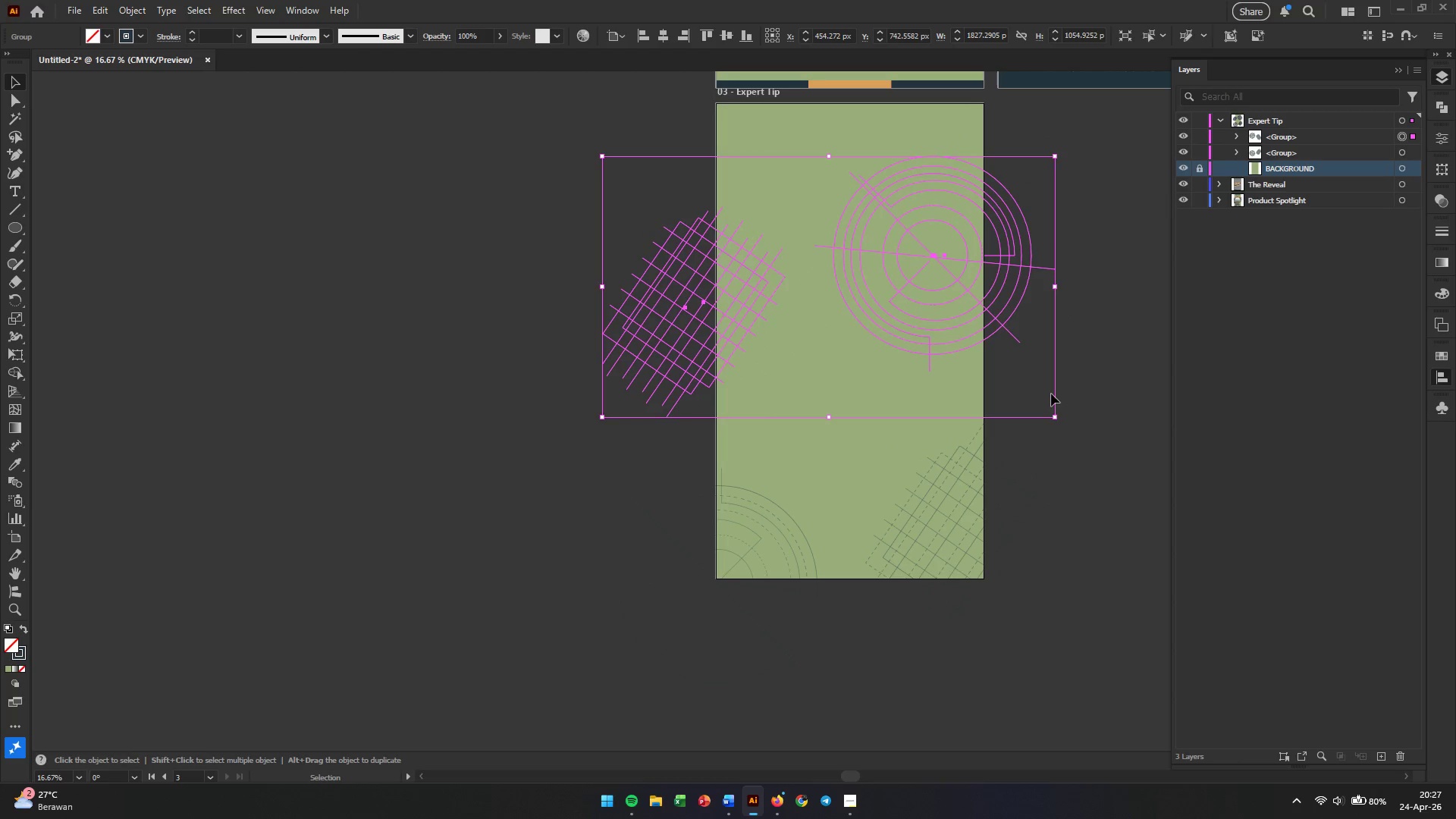 
scroll: coordinate [952, 689], scroll_direction: up, amount: 5.0
 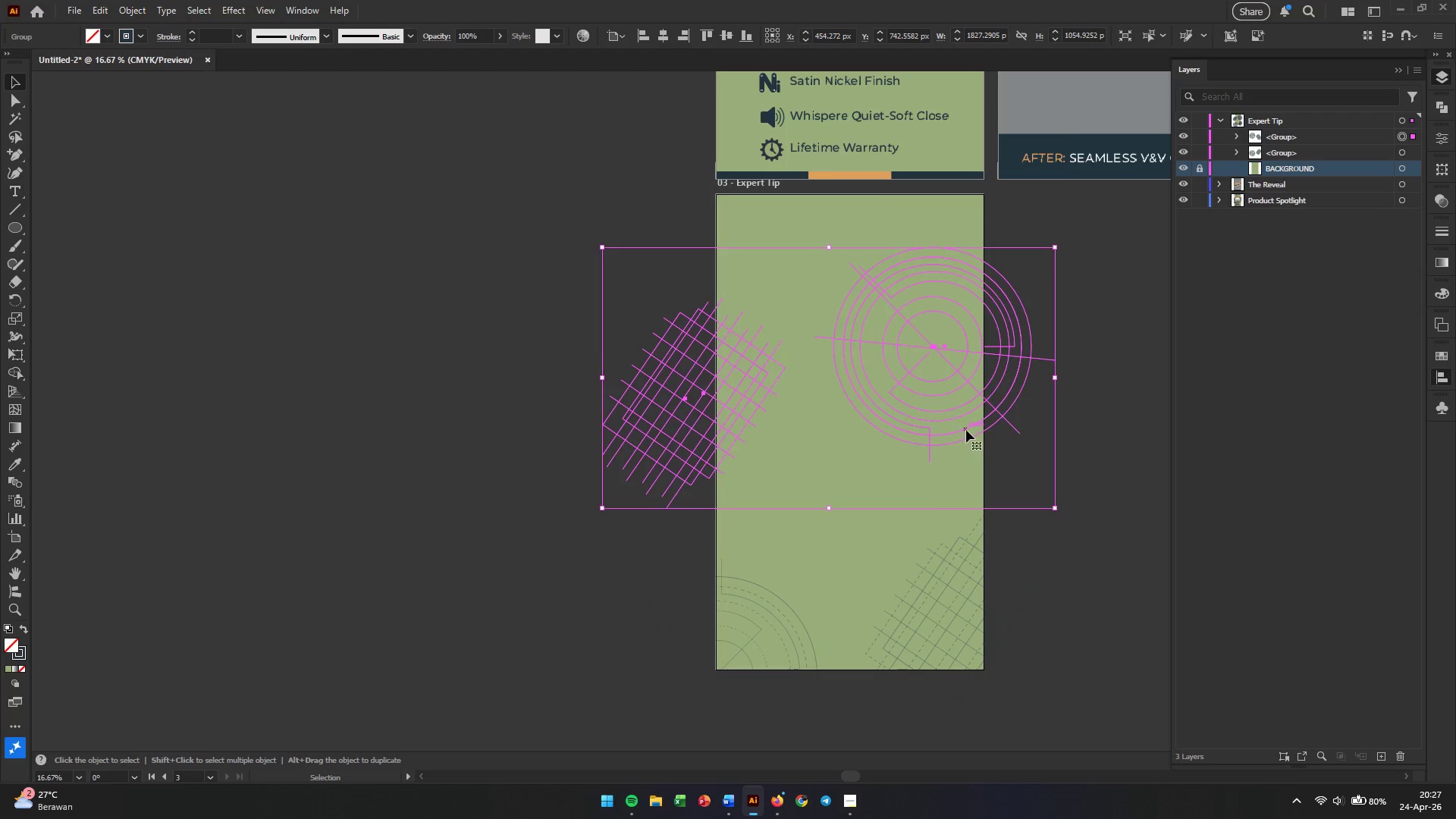 
left_click_drag(start_coordinate=[967, 425], to_coordinate=[966, 344])
 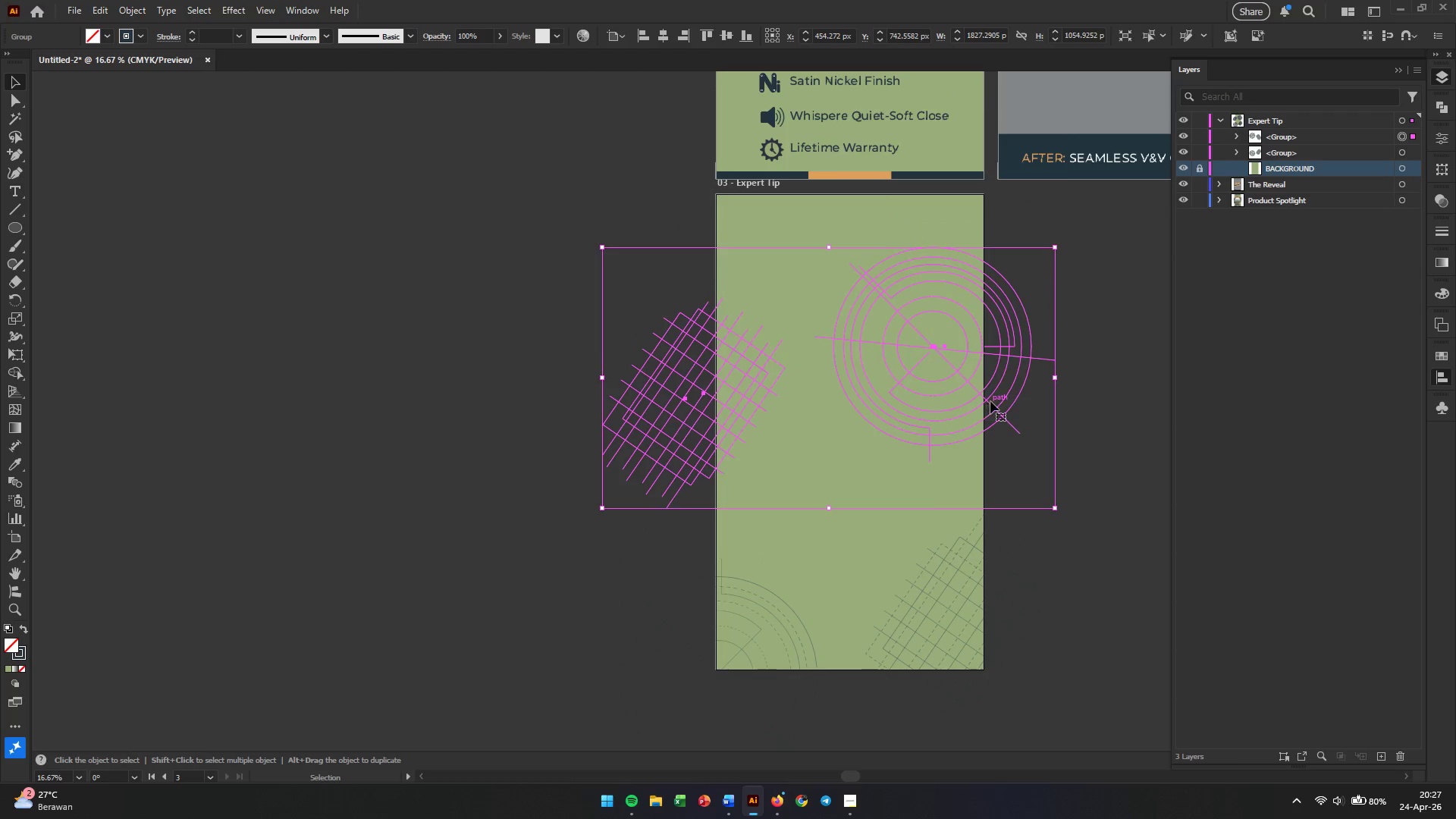 
left_click_drag(start_coordinate=[990, 401], to_coordinate=[990, 253])
 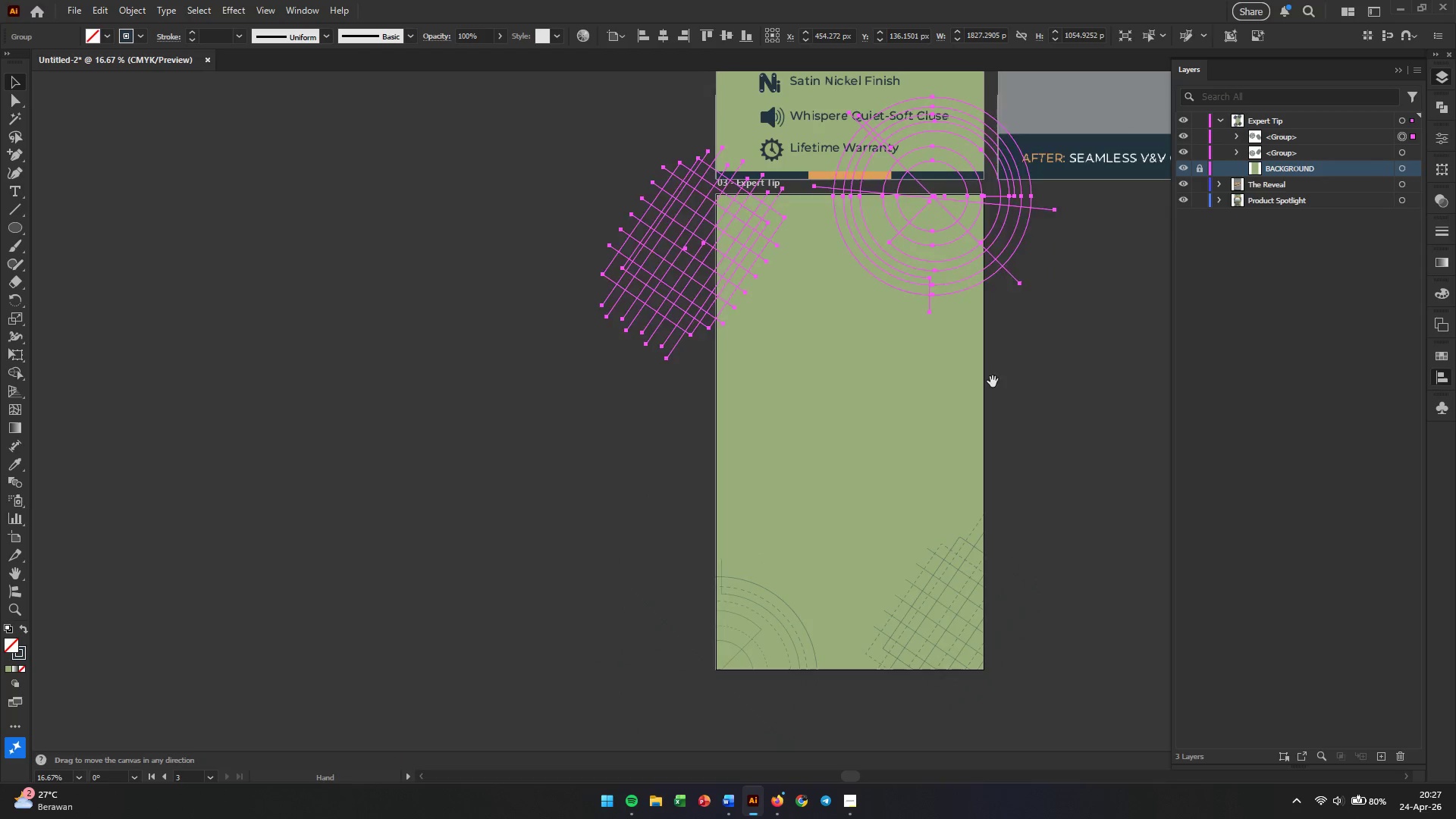 
hold_key(key=ShiftLeft, duration=1.36)
 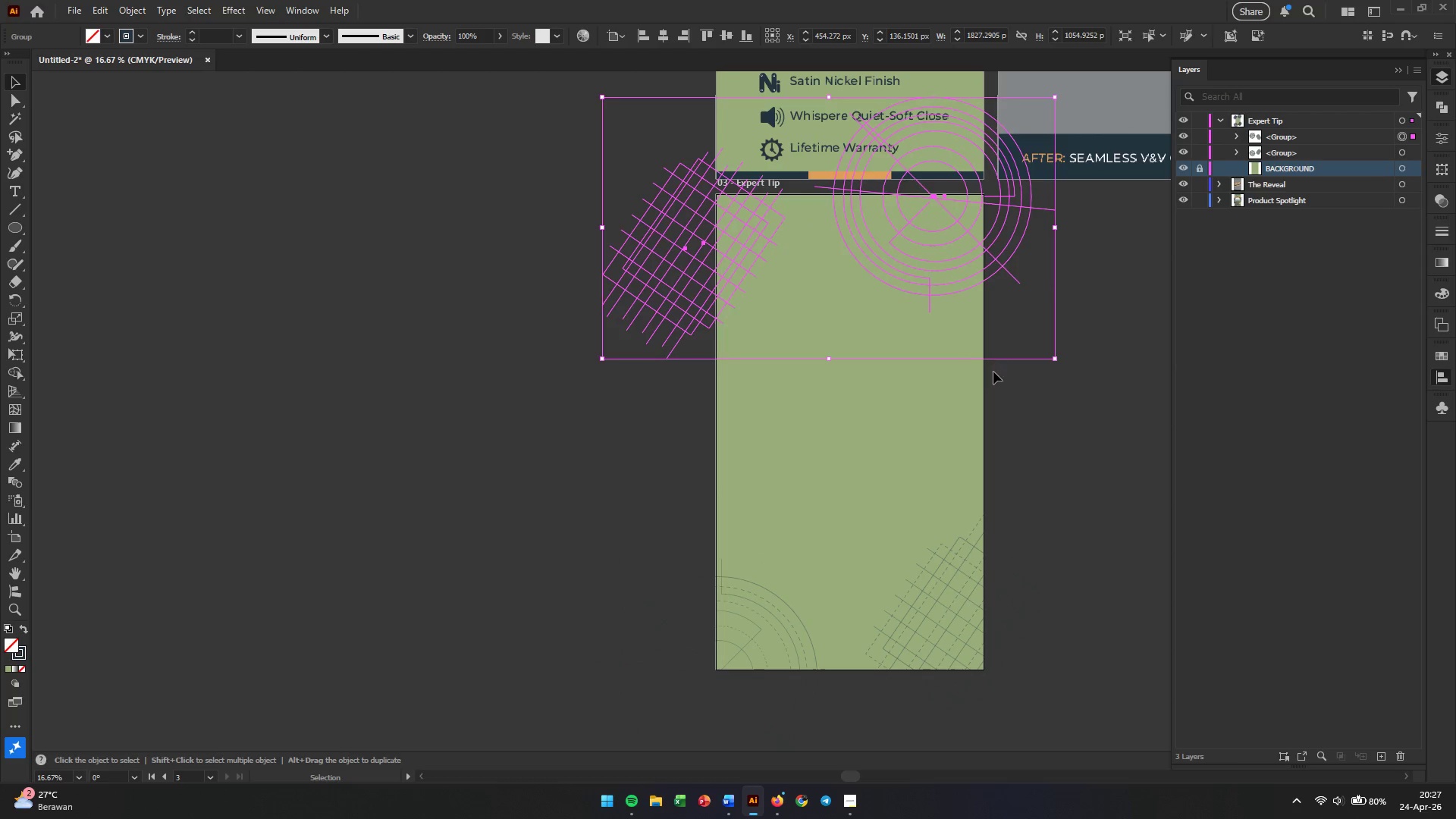 
hold_key(key=Space, duration=0.52)
 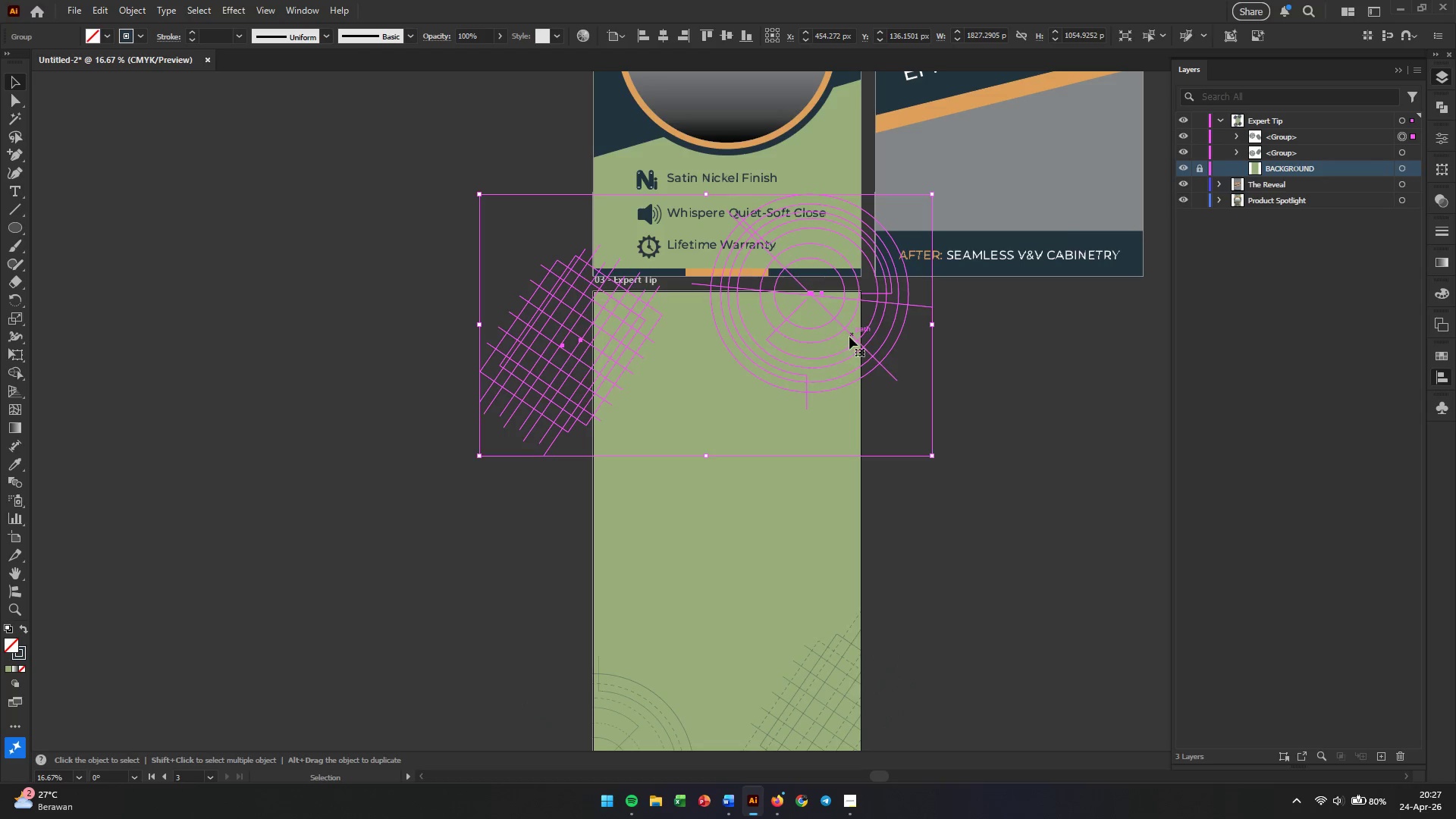 
left_click_drag(start_coordinate=[993, 382], to_coordinate=[870, 479])
 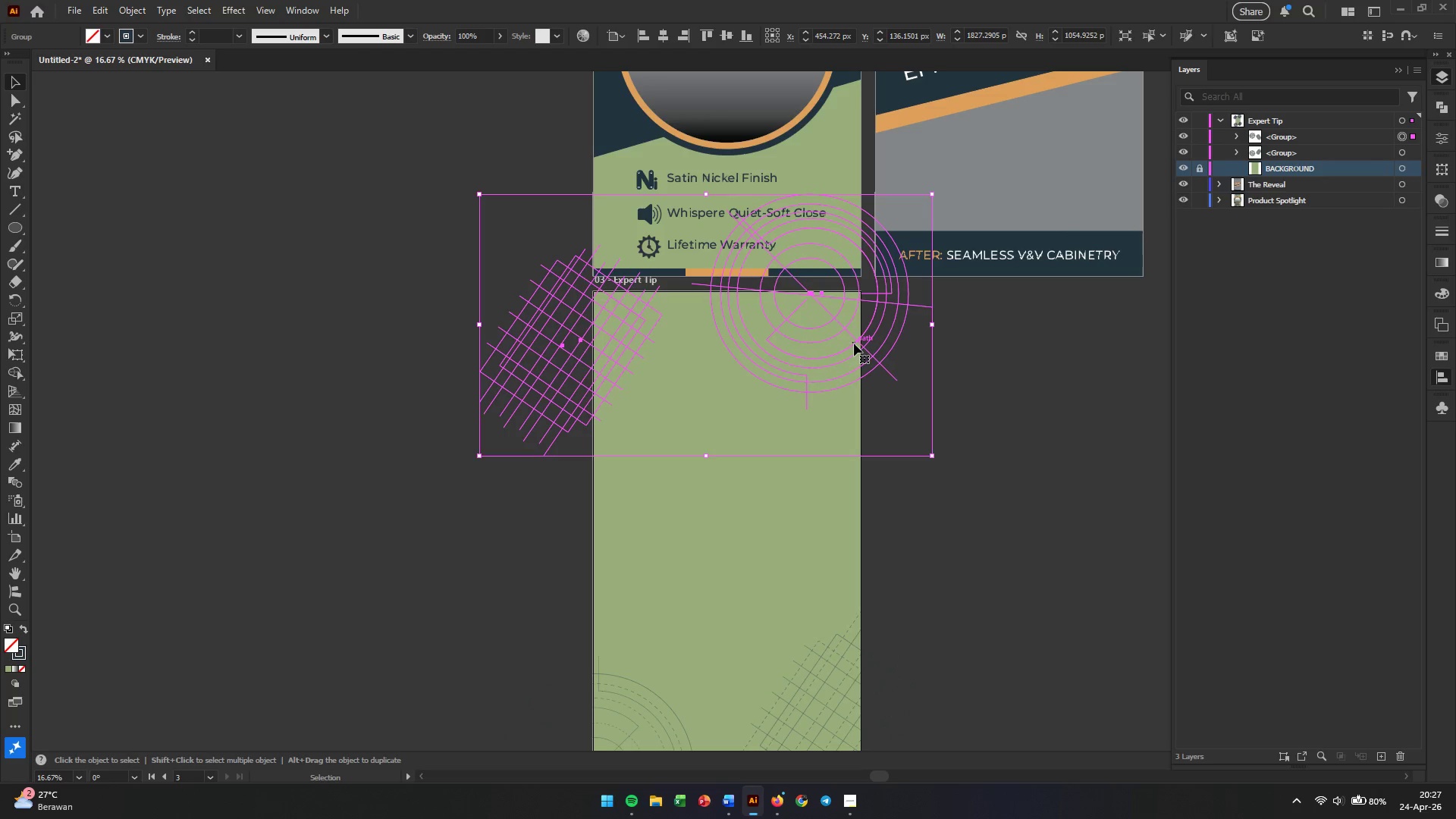 
left_click_drag(start_coordinate=[854, 344], to_coordinate=[908, 344])
 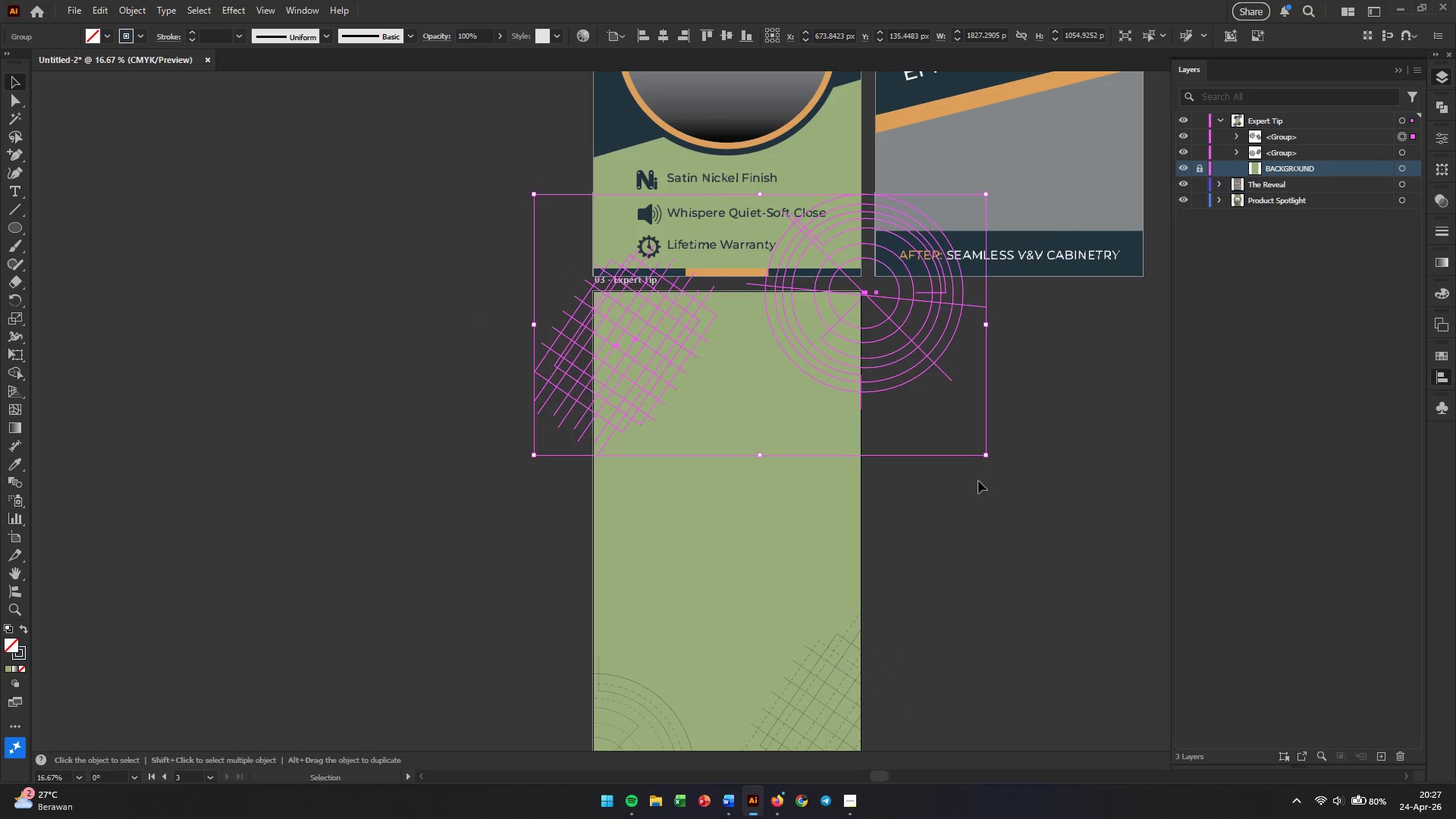 
left_click([977, 481])
 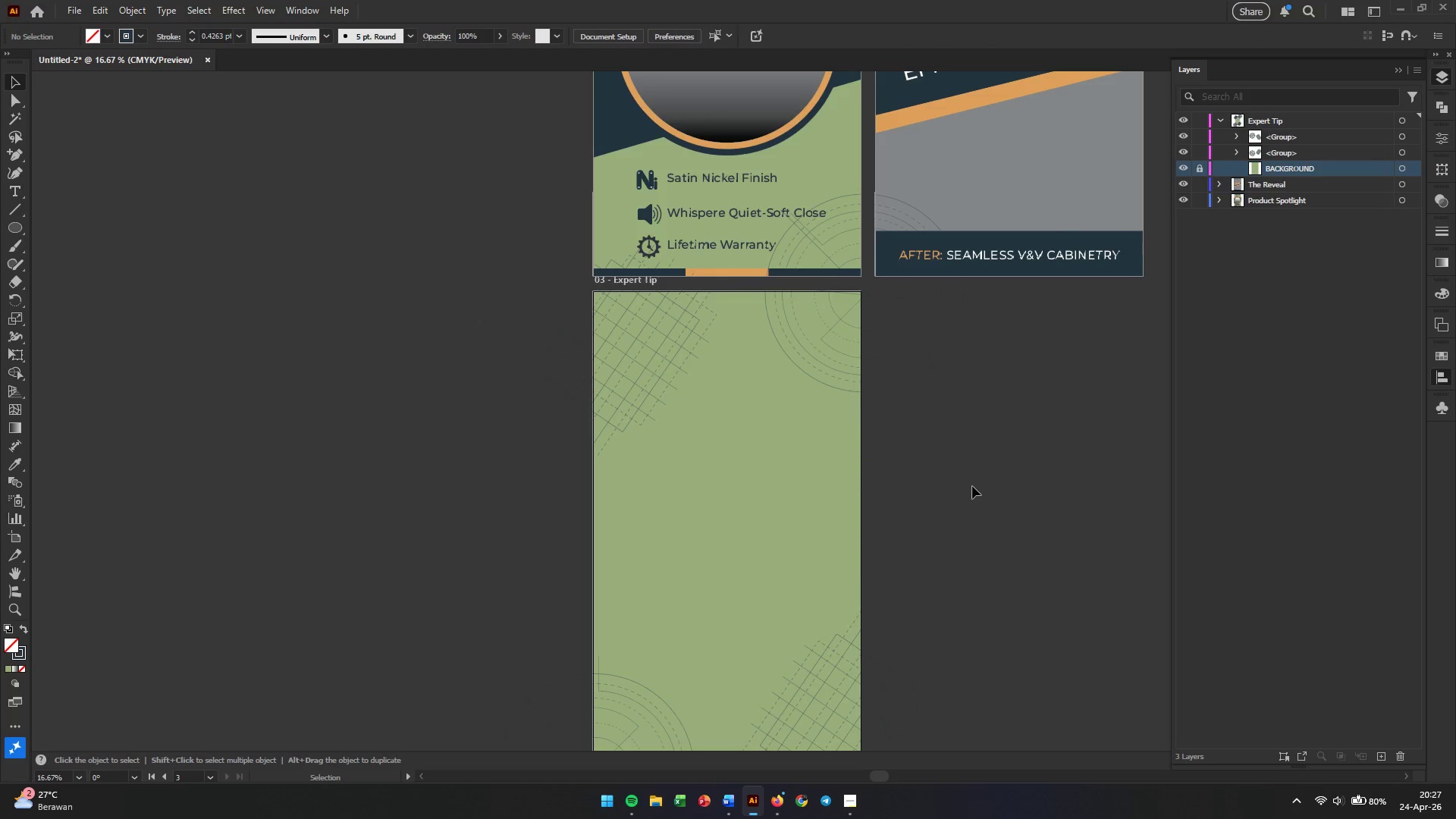 
scroll: coordinate [971, 495], scroll_direction: down, amount: 5.0
 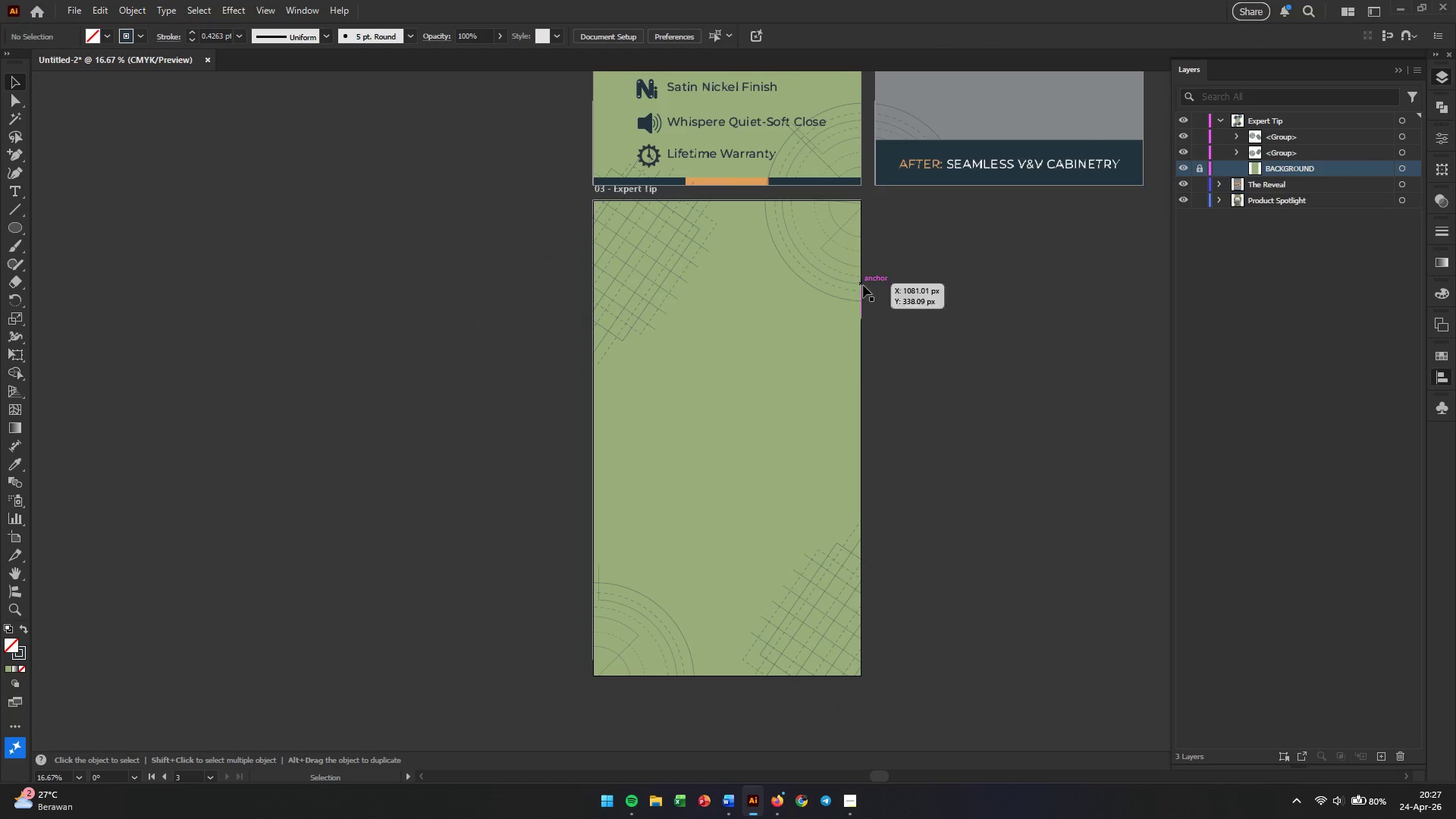 
left_click([831, 261])
 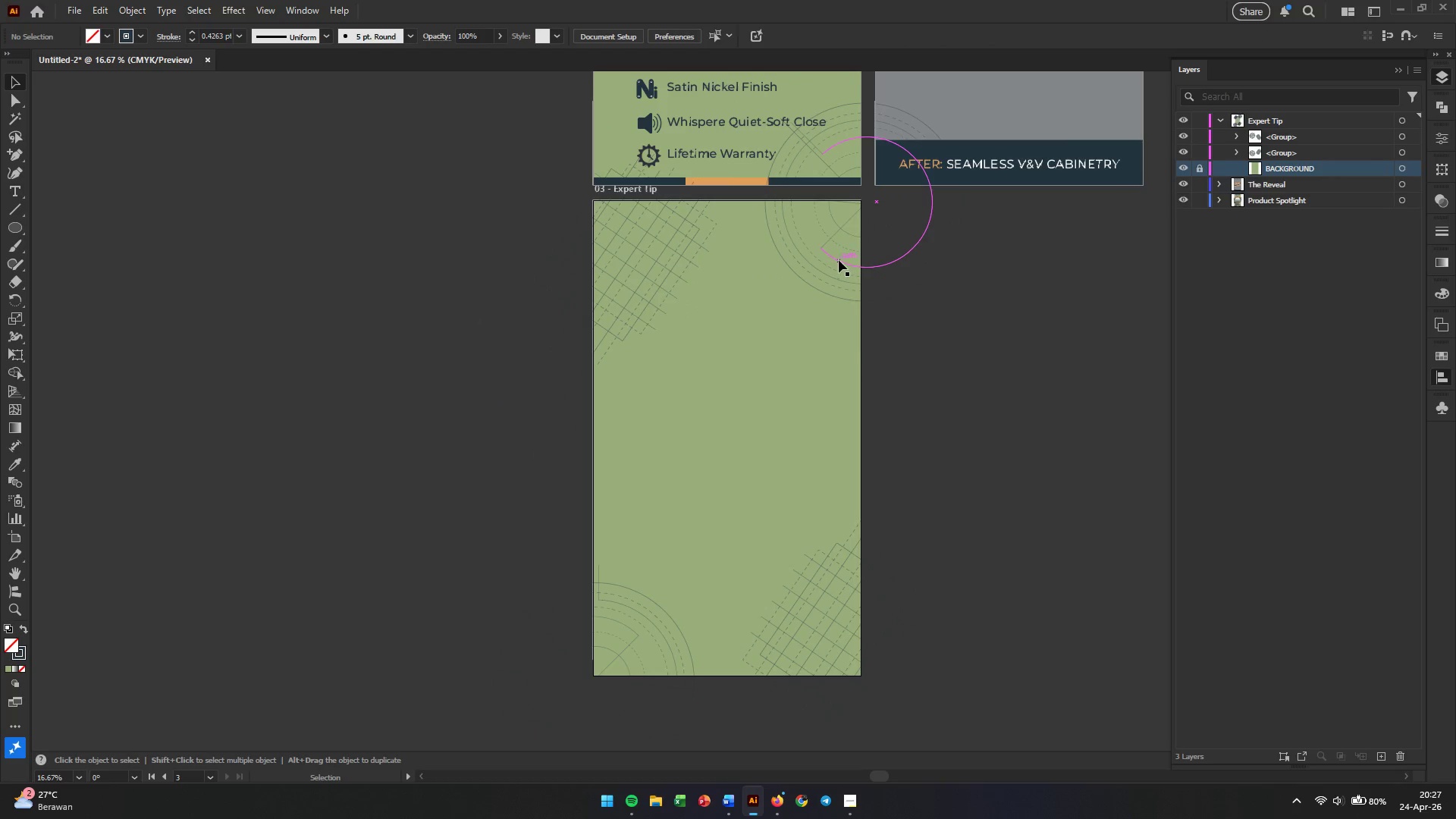 
left_click_drag(start_coordinate=[839, 260], to_coordinate=[839, 265])
 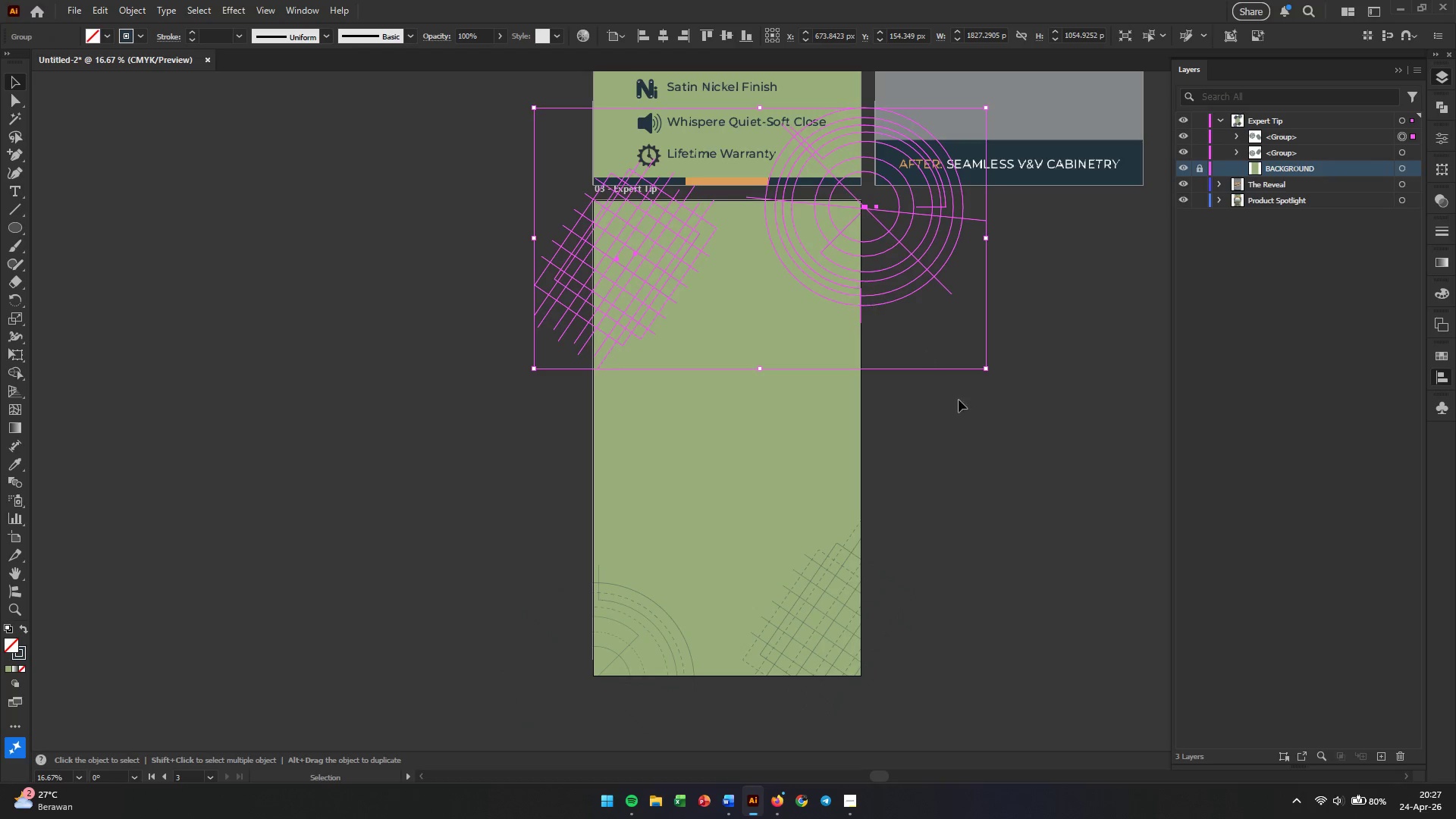 
left_click([959, 403])
 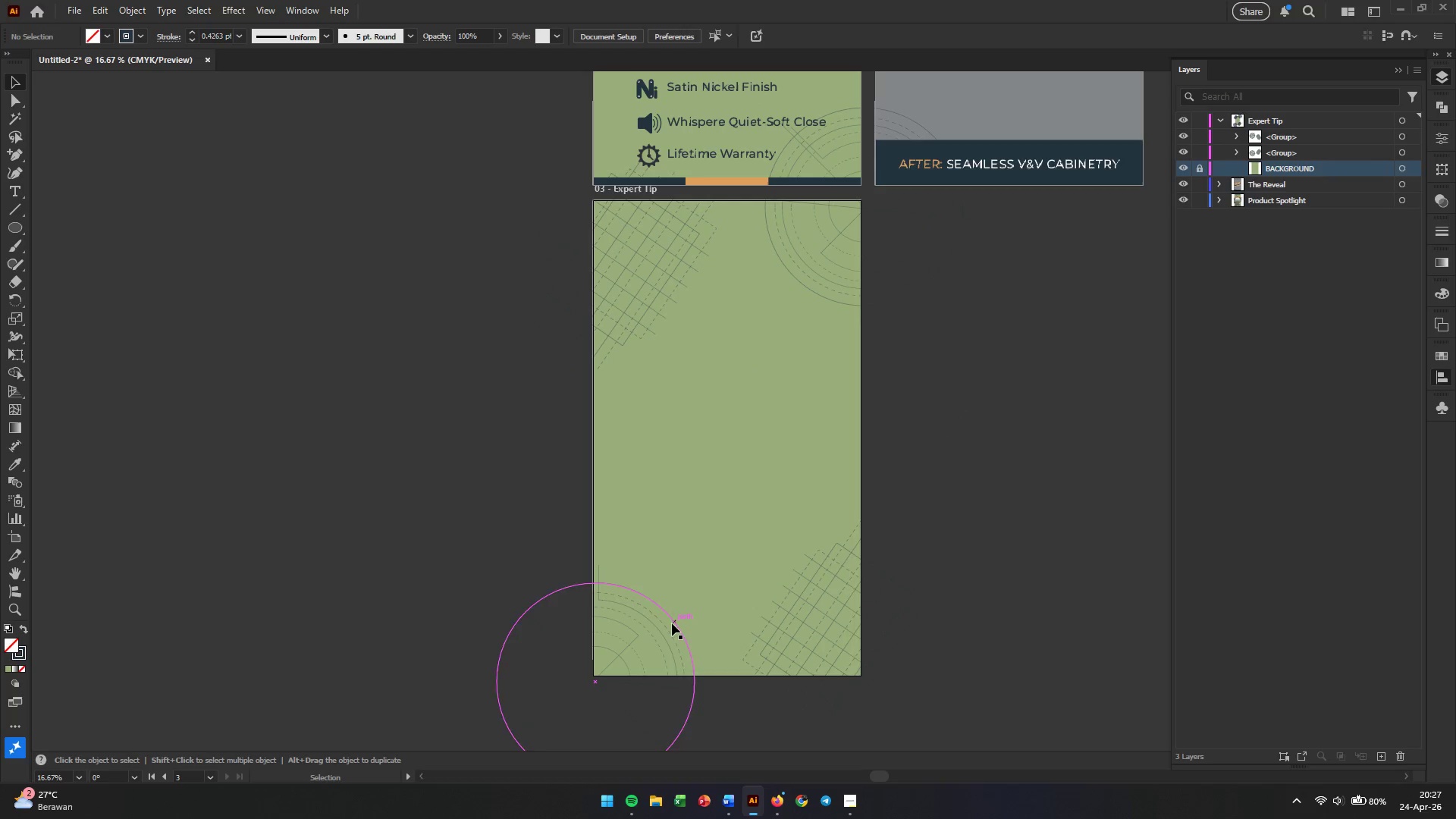 
left_click_drag(start_coordinate=[664, 633], to_coordinate=[654, 620])
 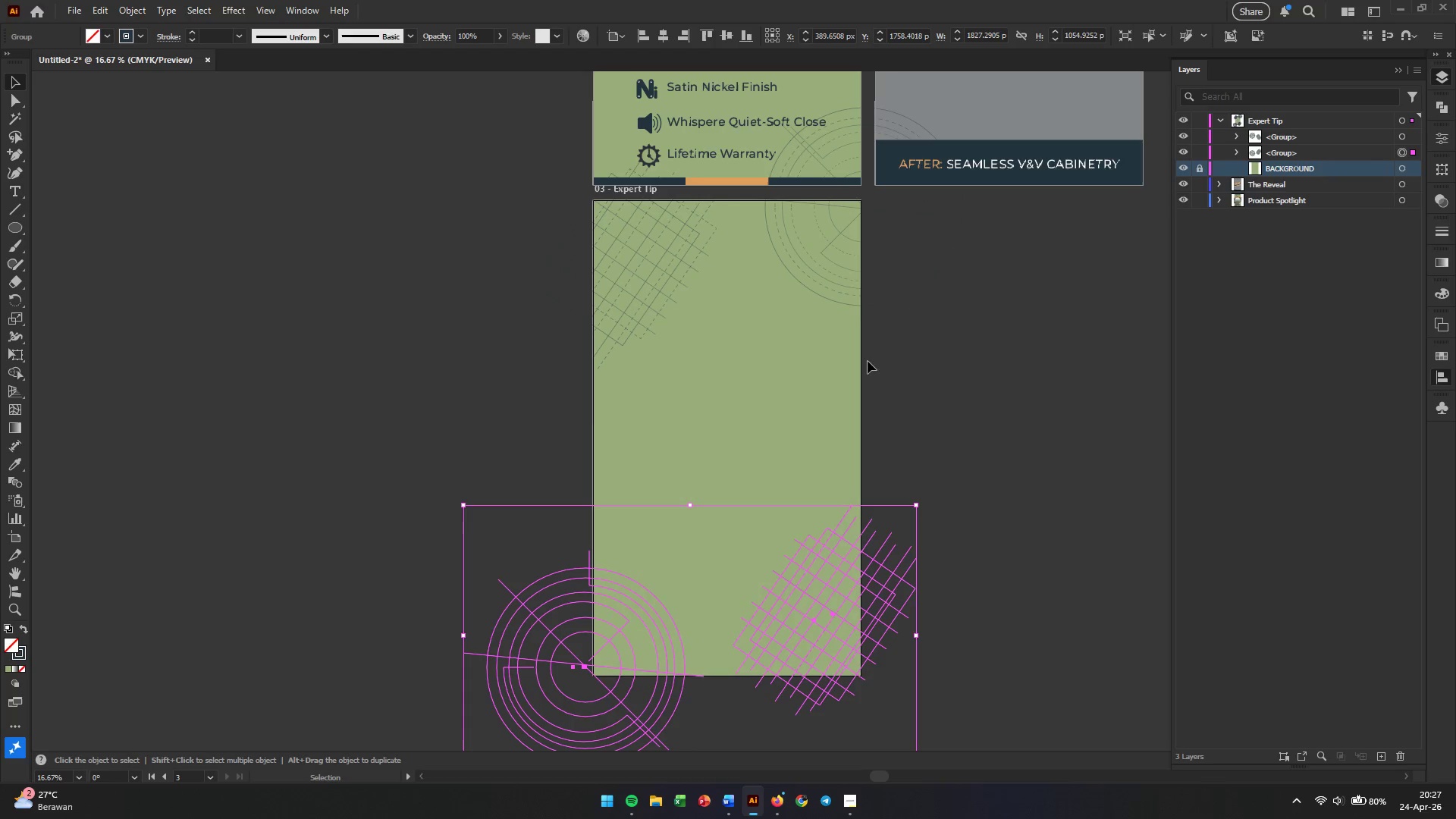 
hold_key(key=ShiftLeft, duration=0.75)
left_click([835, 272])
 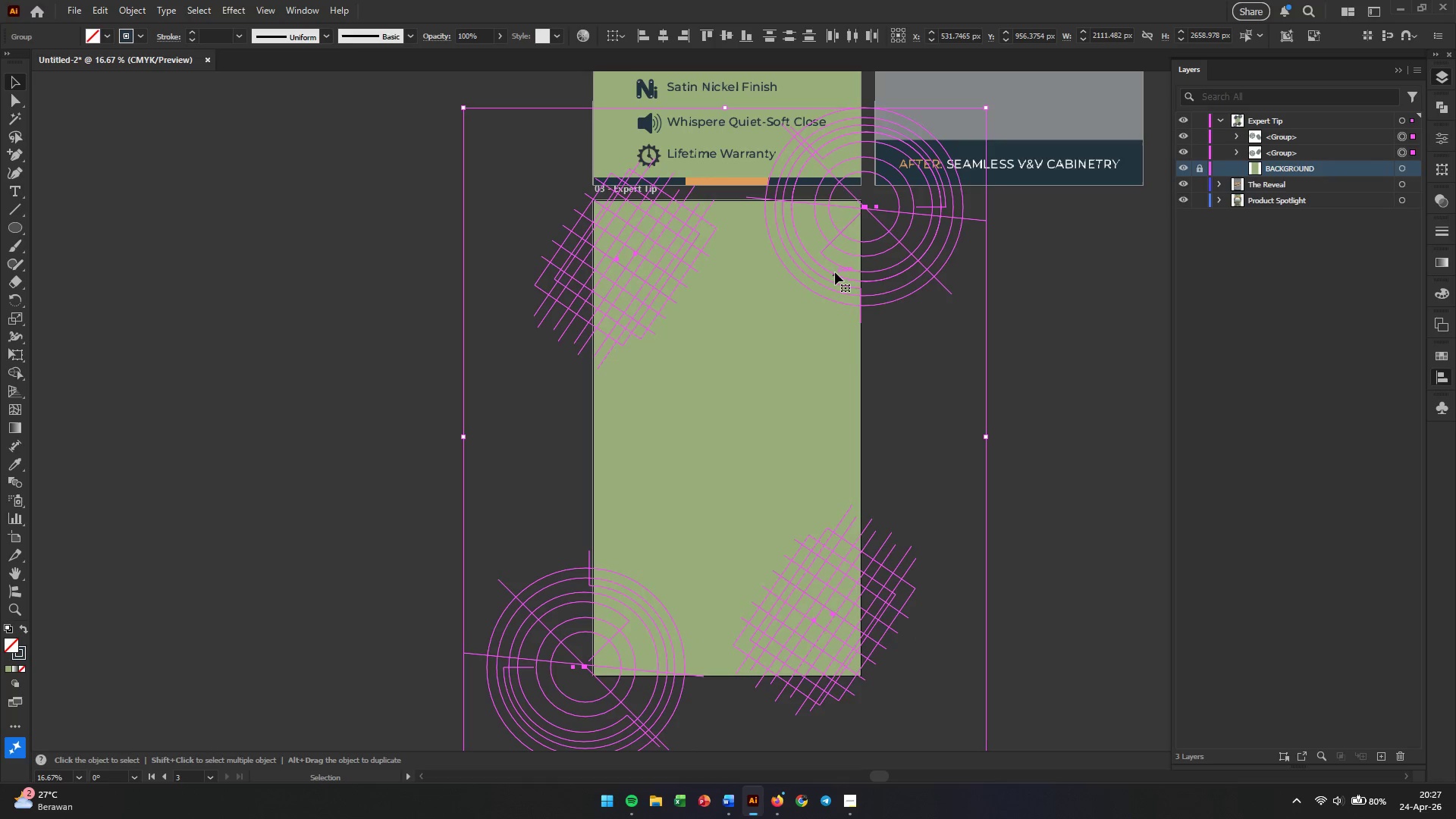 
key(Control+G)
 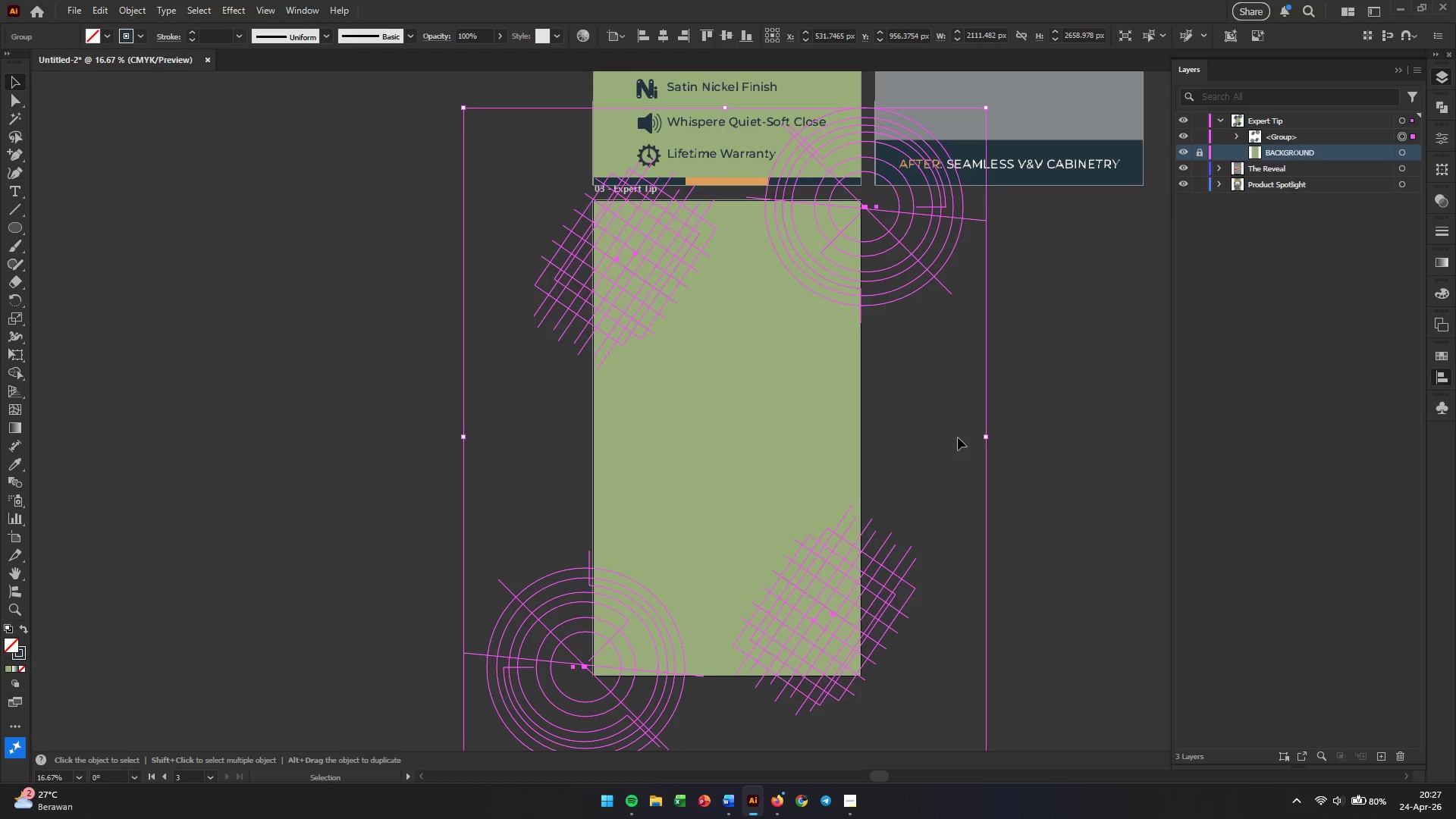 
wait(8.27)
 